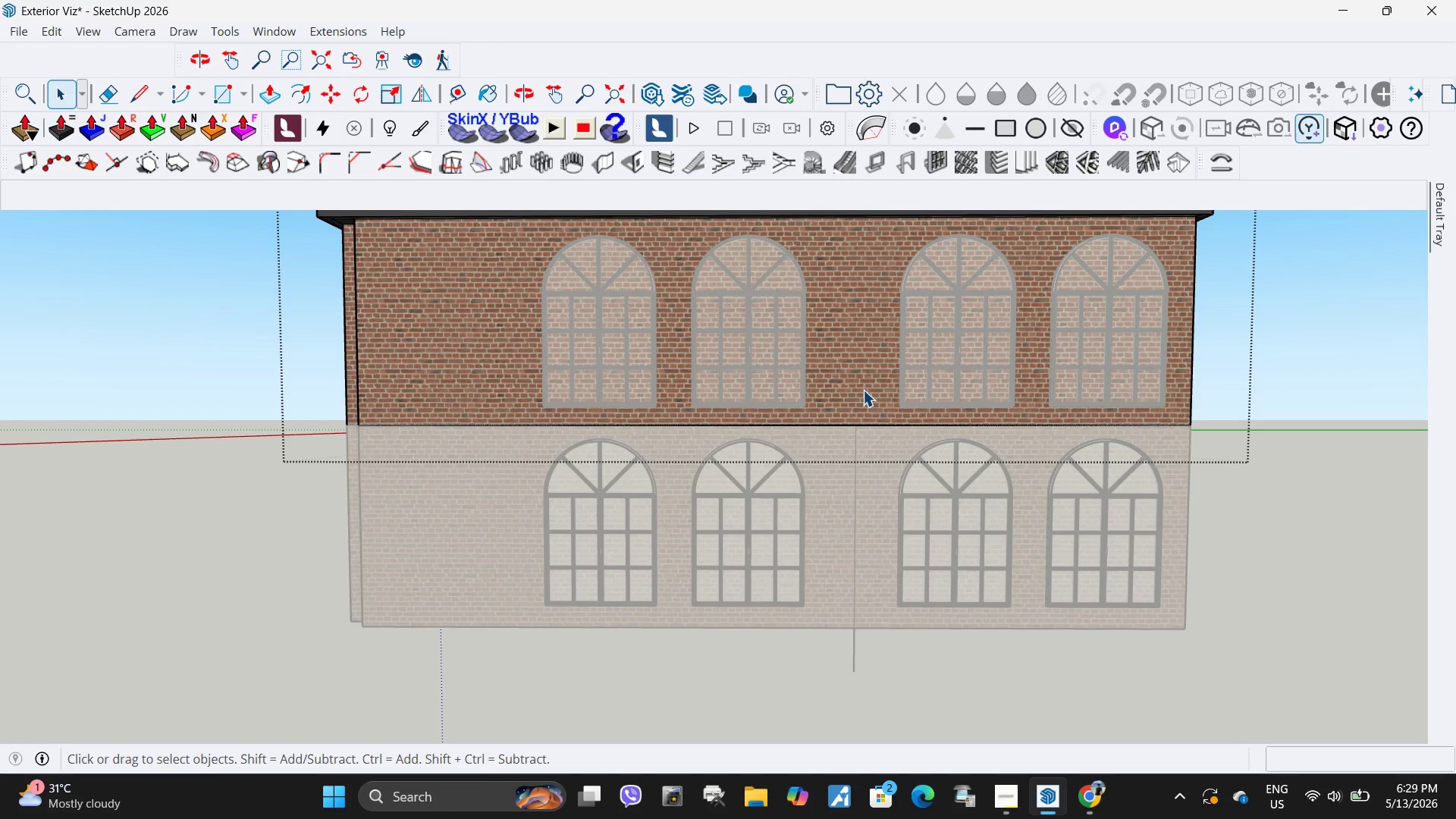 
left_click([863, 390])
 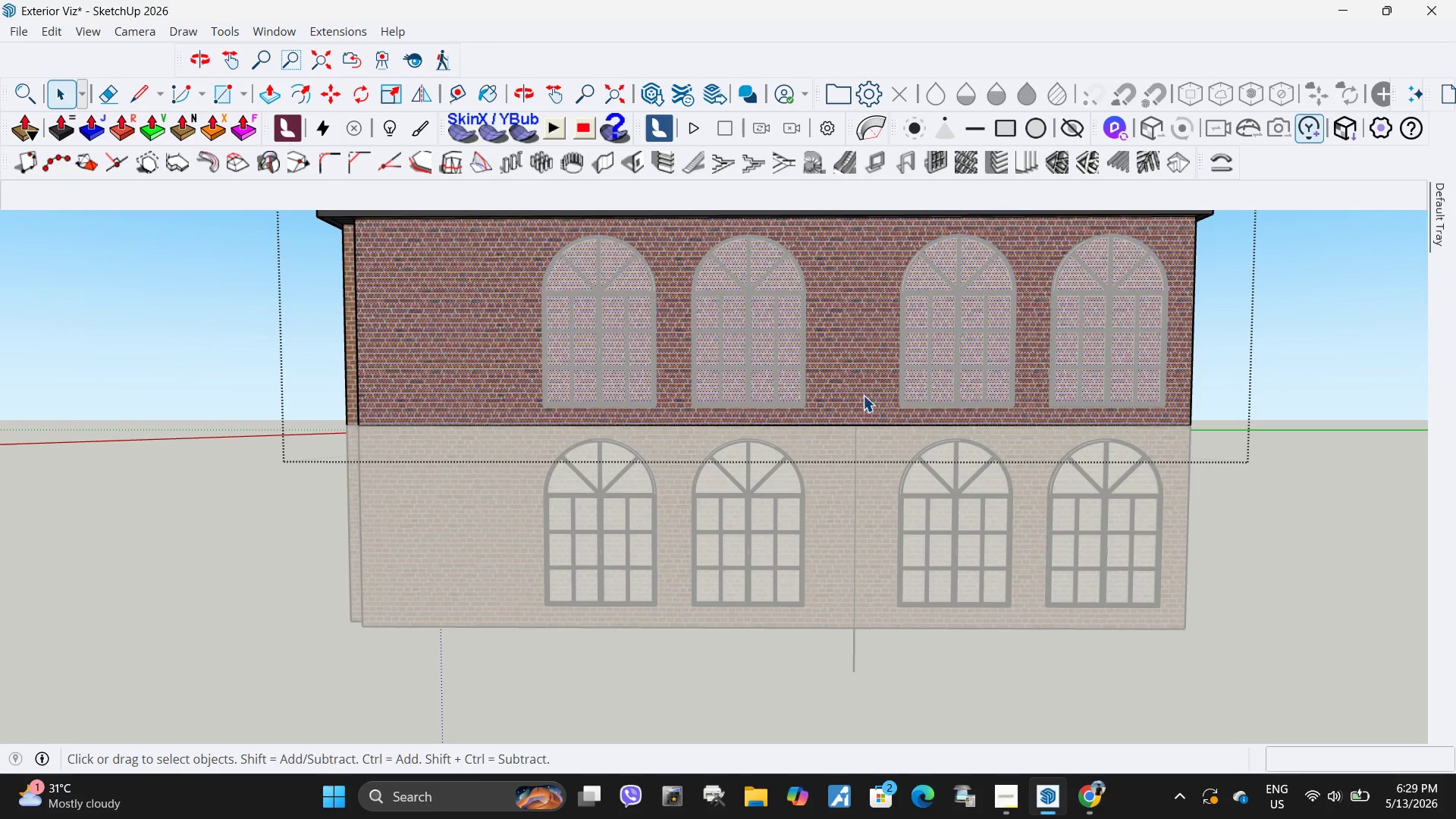 
key(L)
 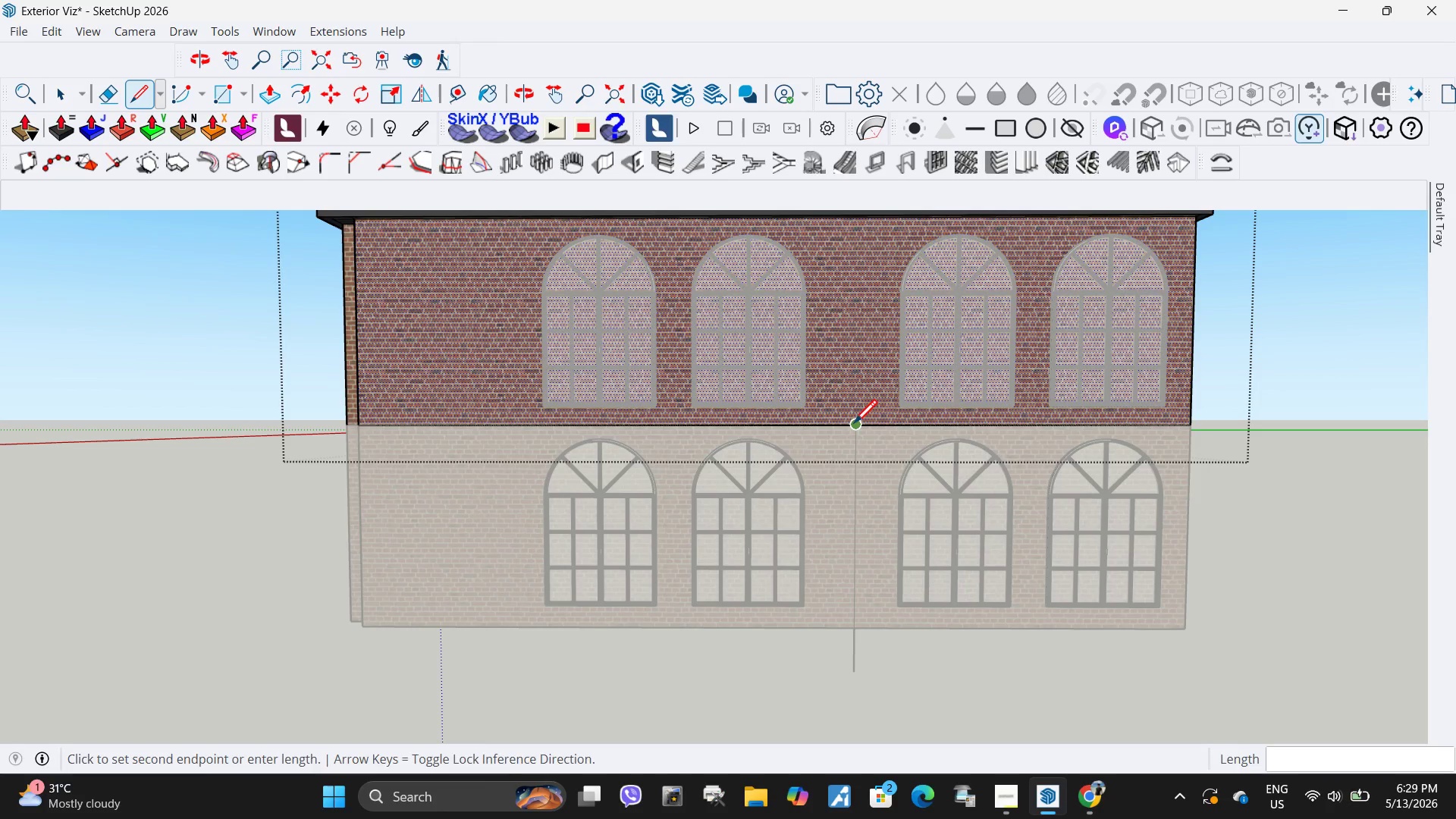 
scroll: coordinate [852, 427], scroll_direction: down, amount: 5.0
 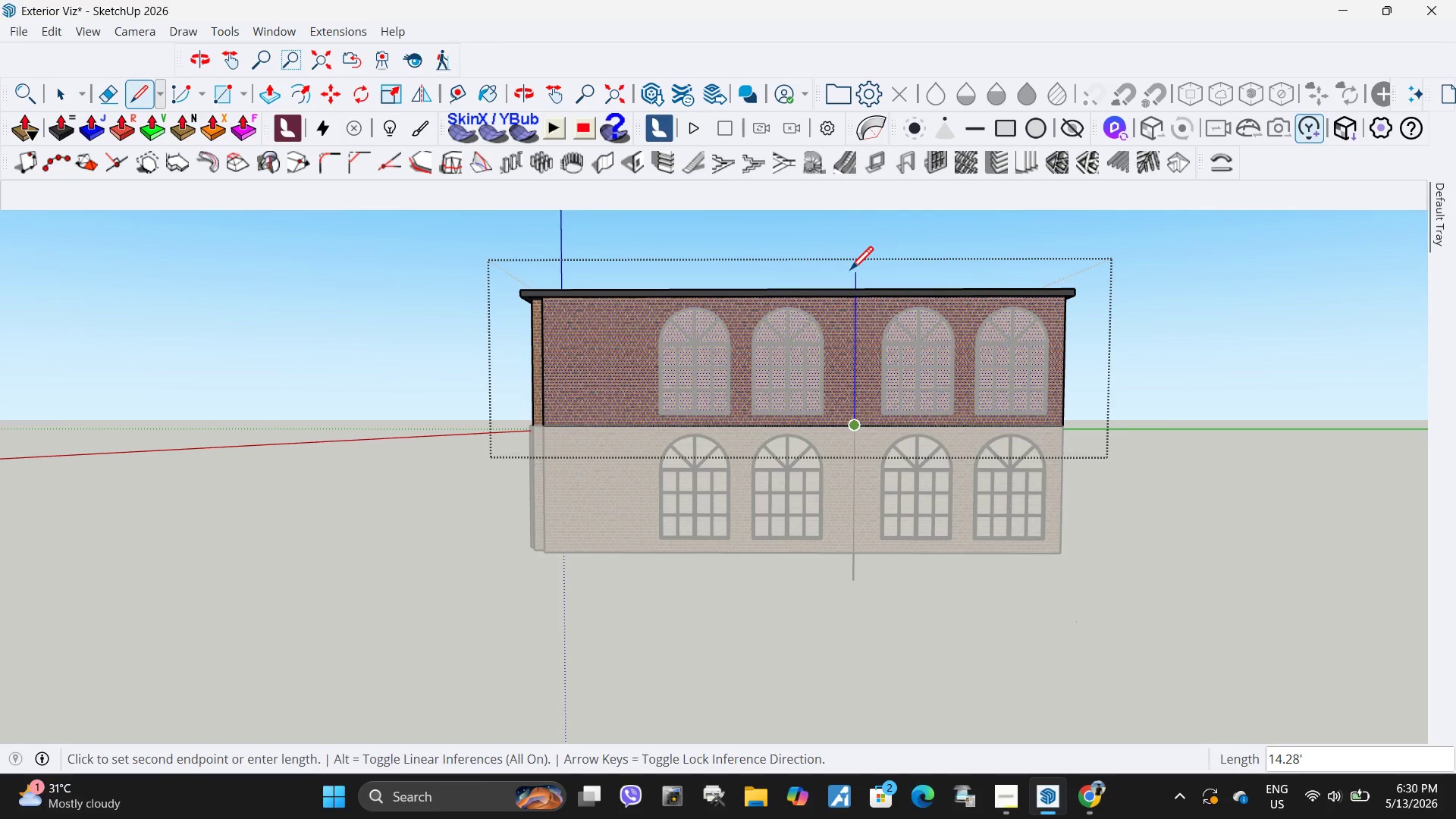 
left_click([850, 272])
 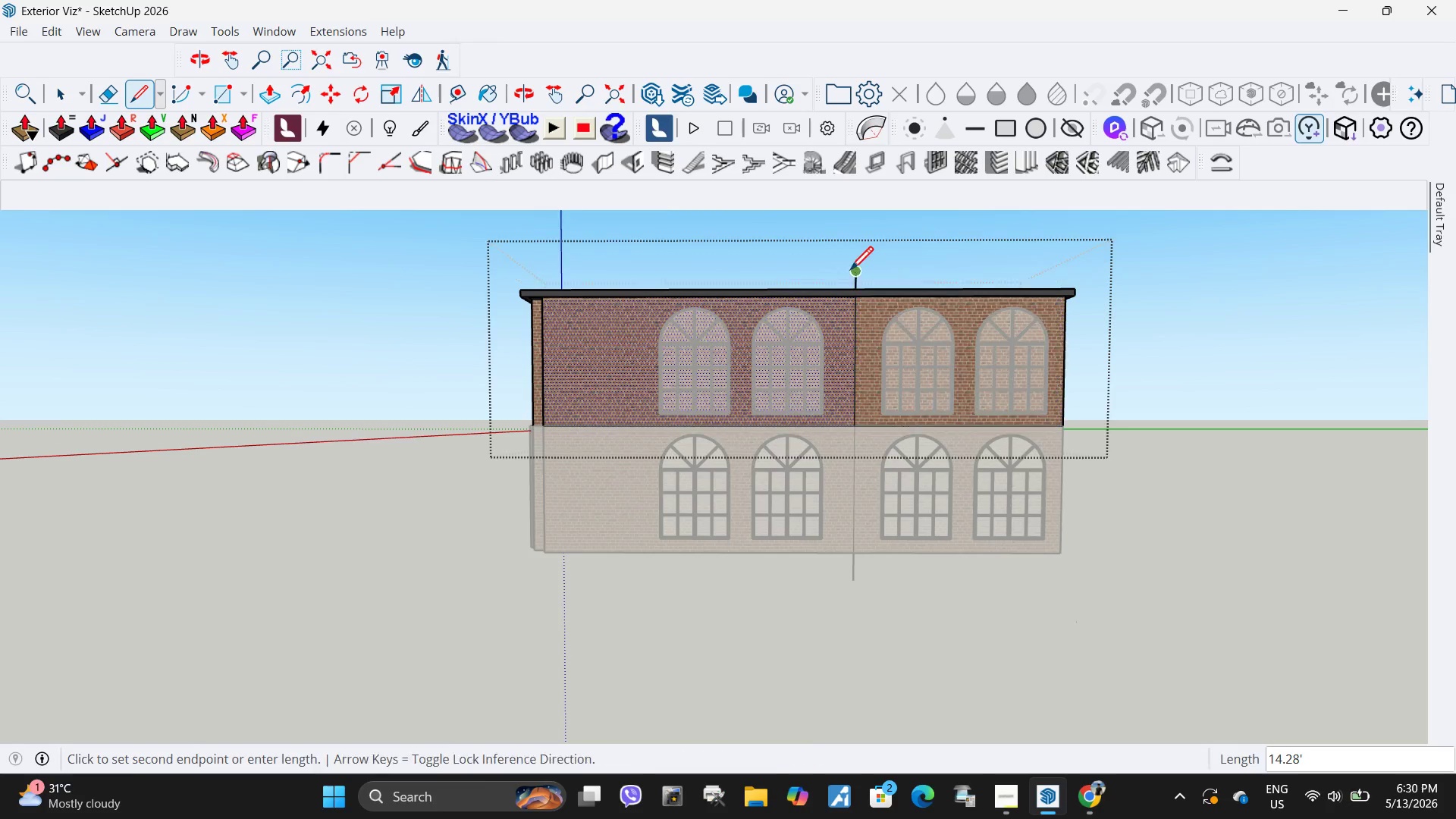 
key(Space)
 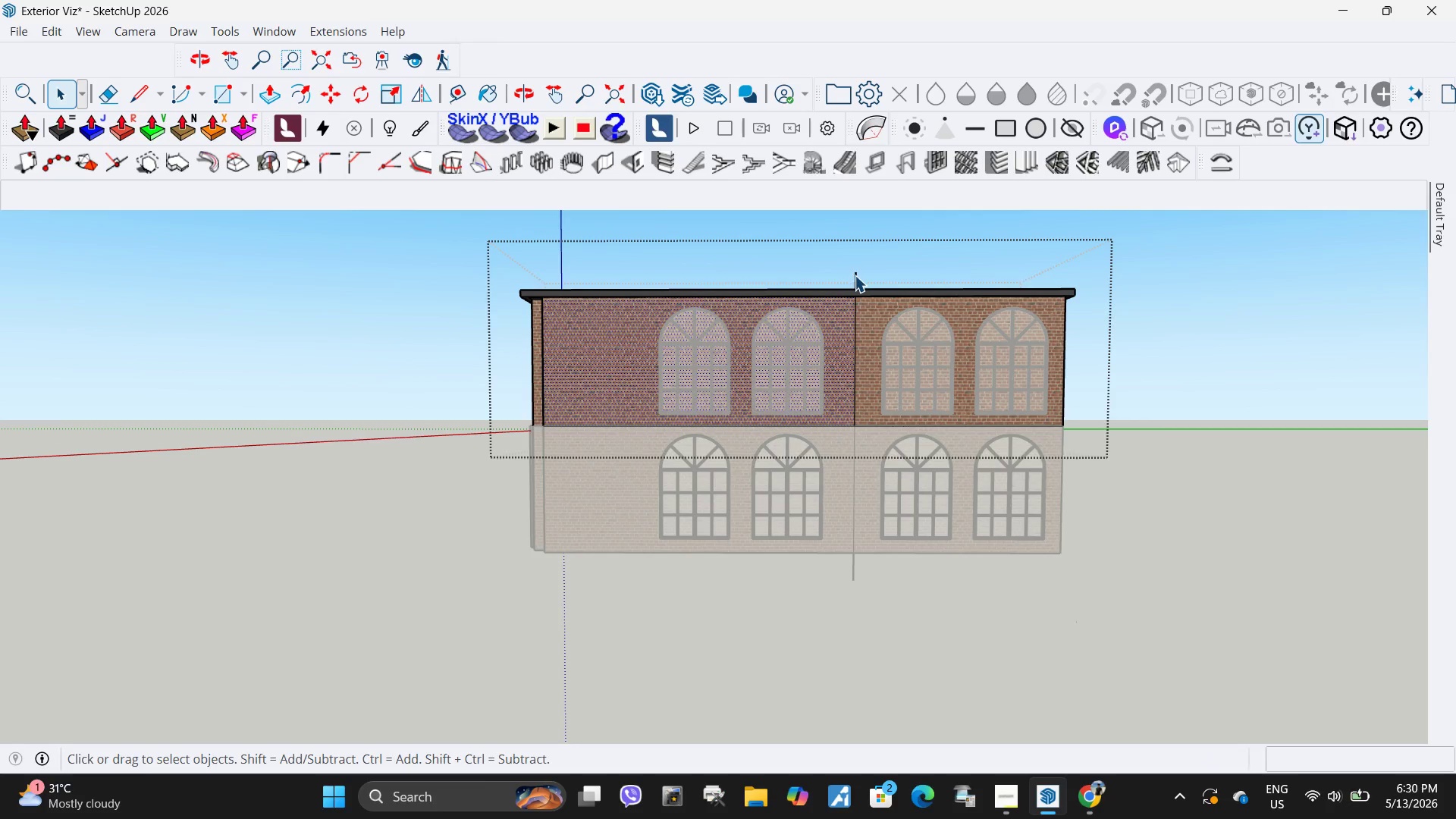 
left_click([855, 275])
 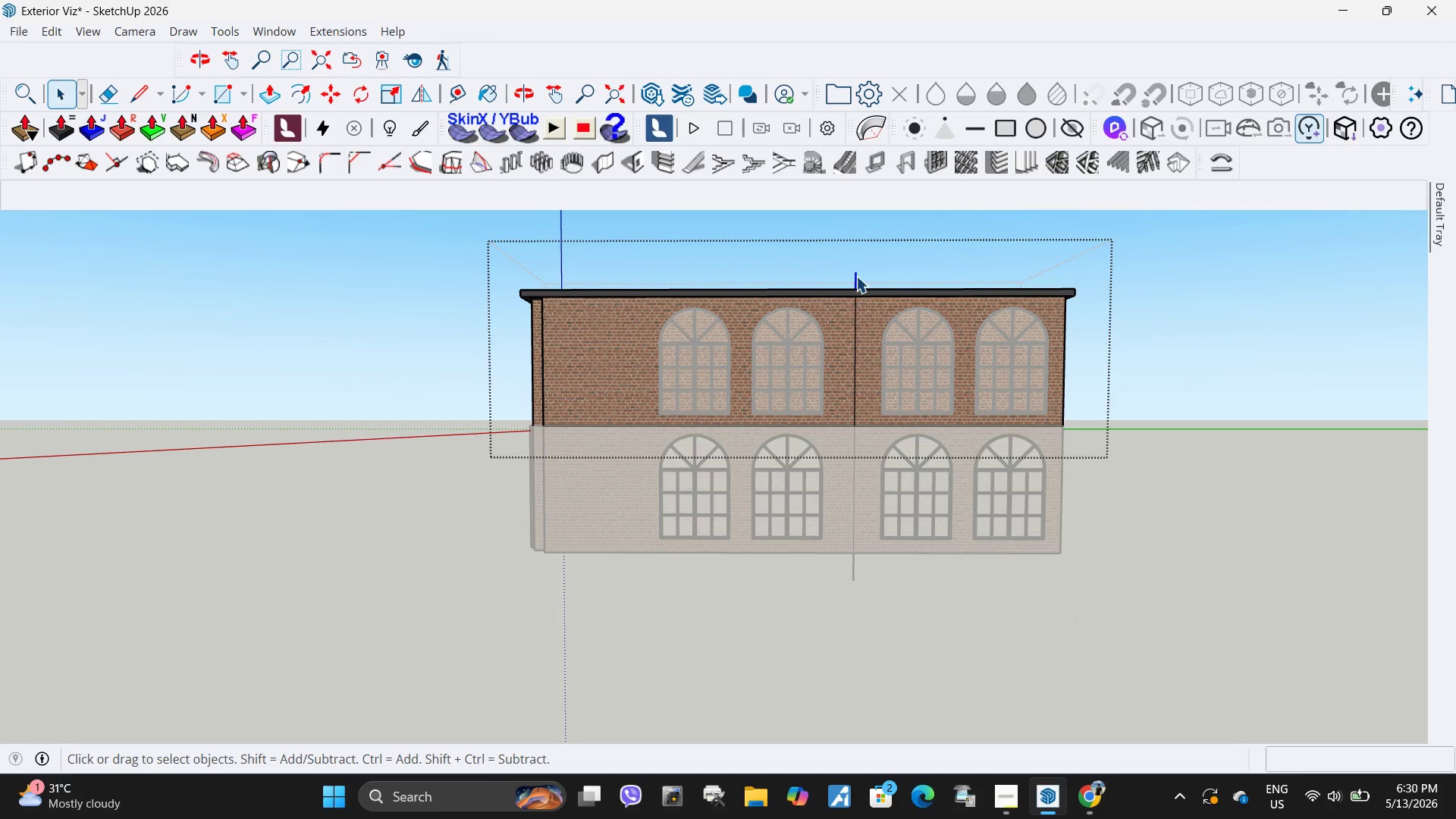 
key(Delete)
 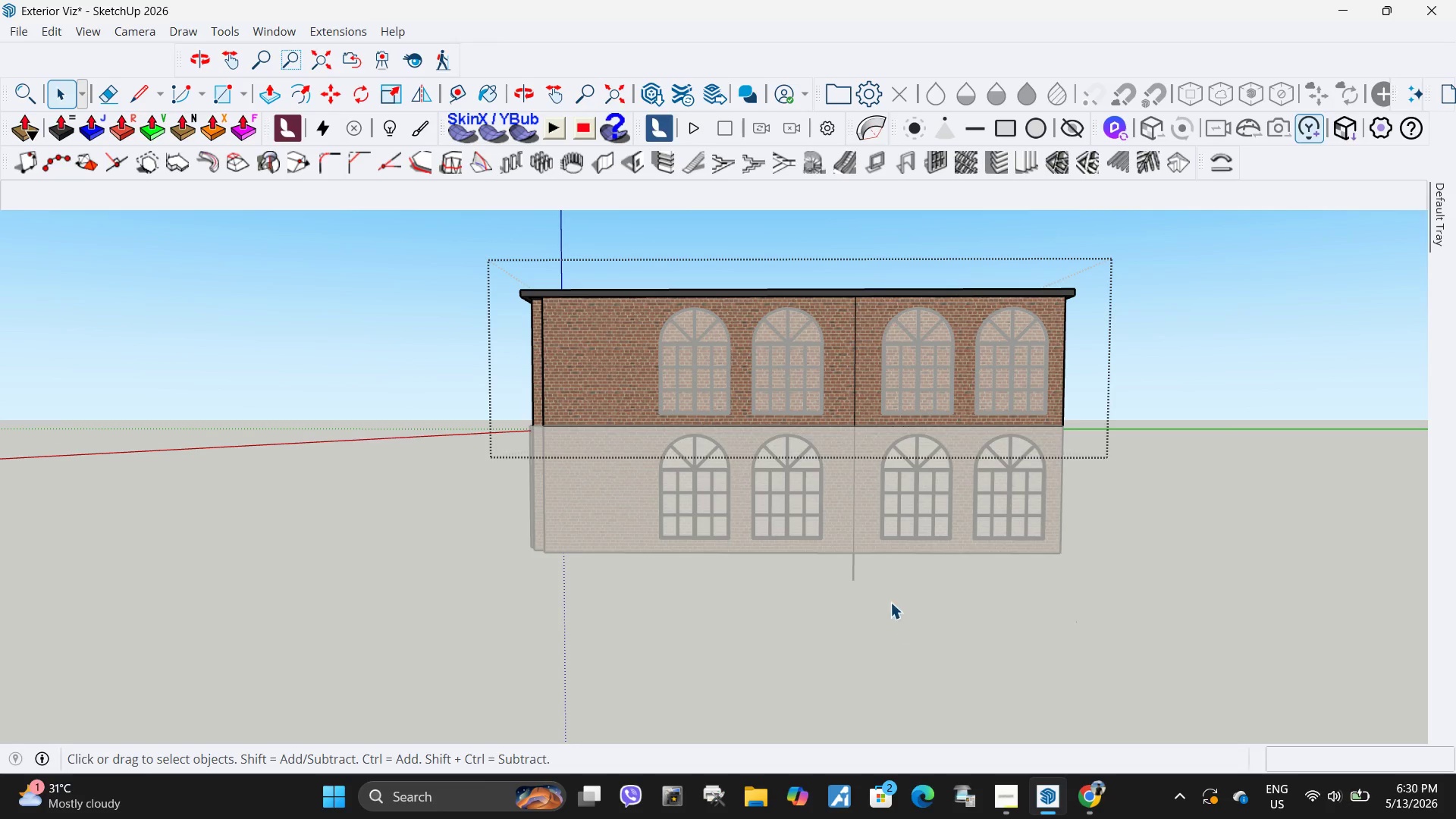 
key(Escape)
 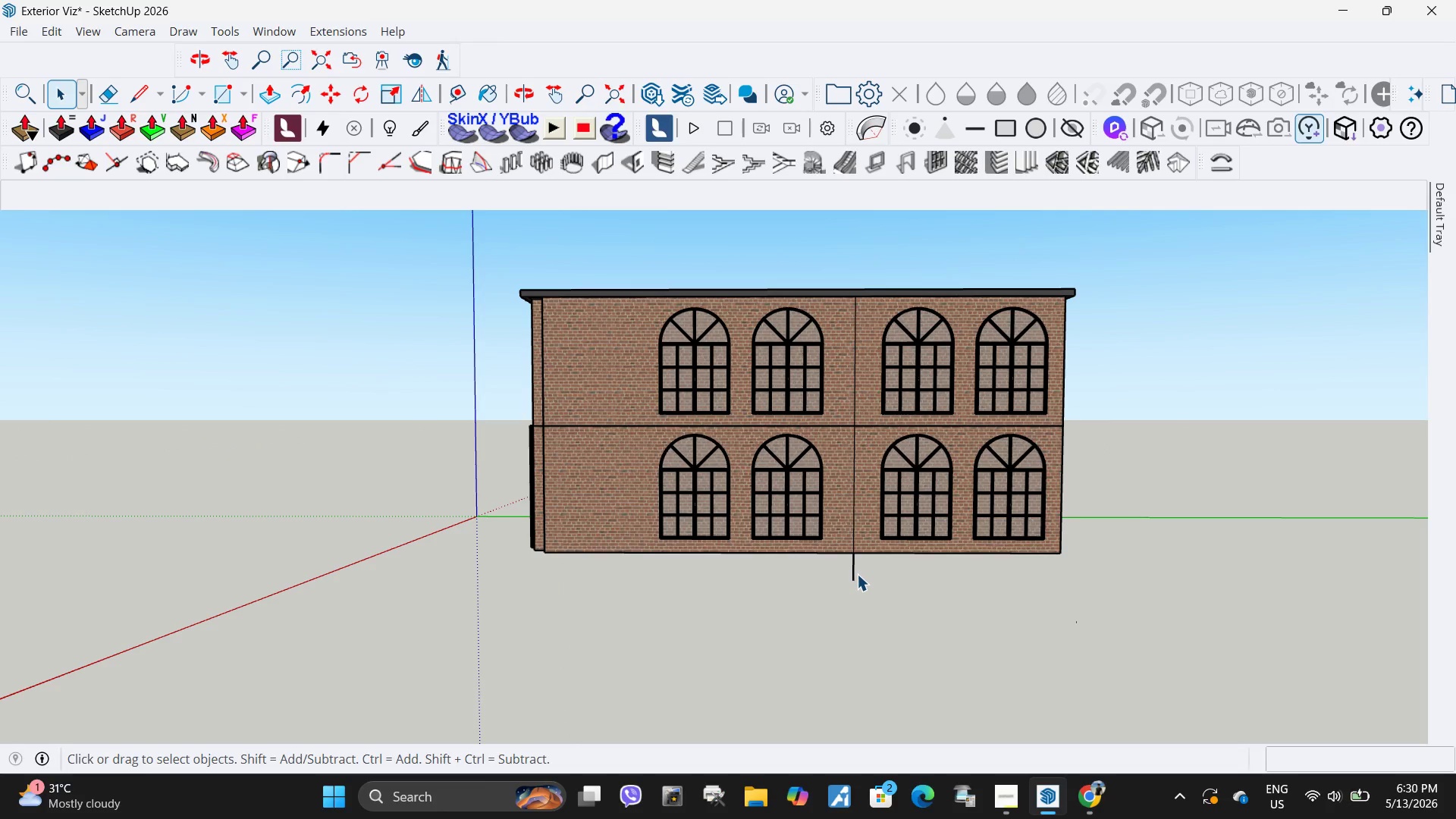 
left_click_drag(start_coordinate=[851, 573], to_coordinate=[824, 571])
 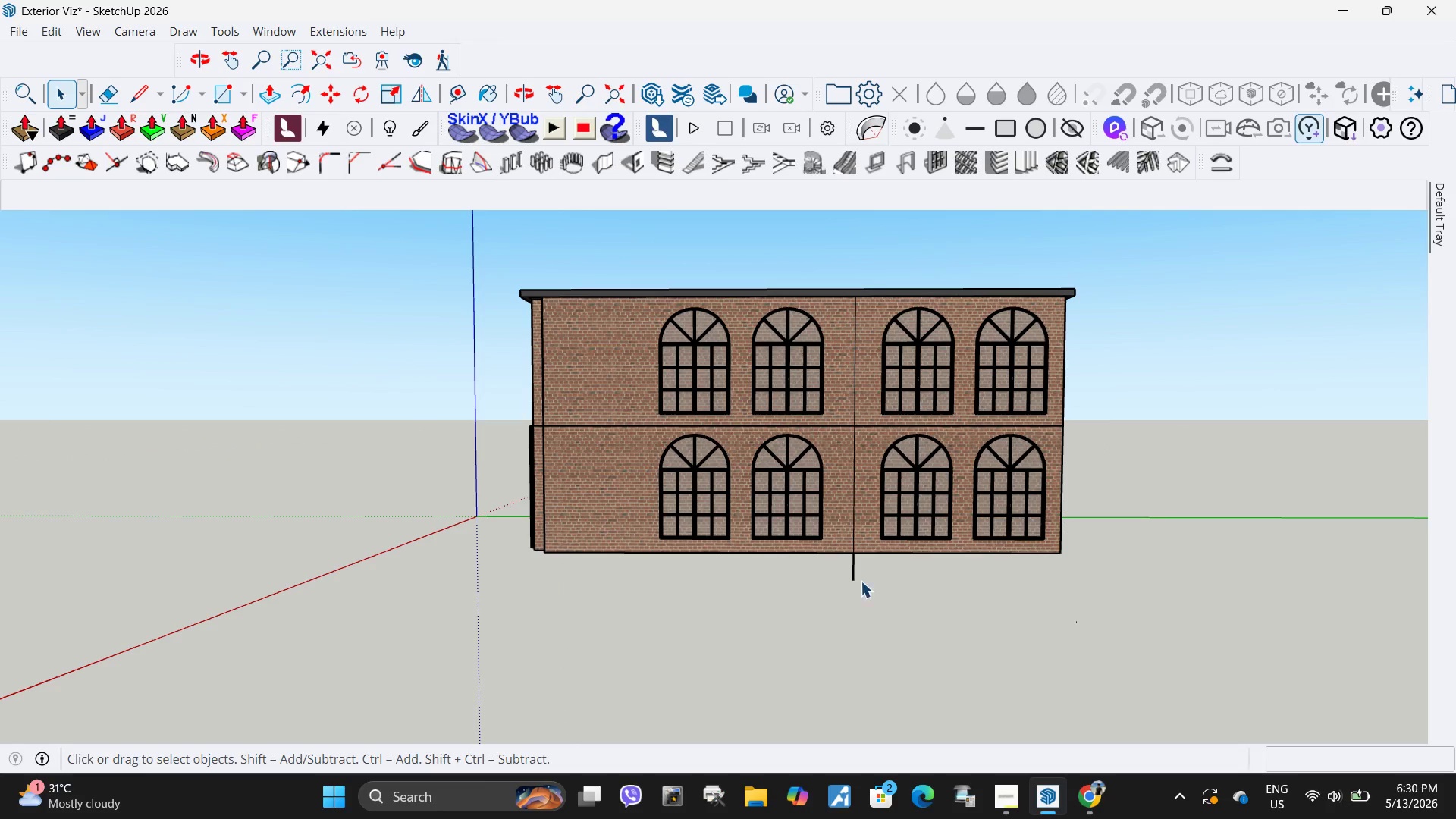 
left_click_drag(start_coordinate=[866, 581], to_coordinate=[823, 568])
 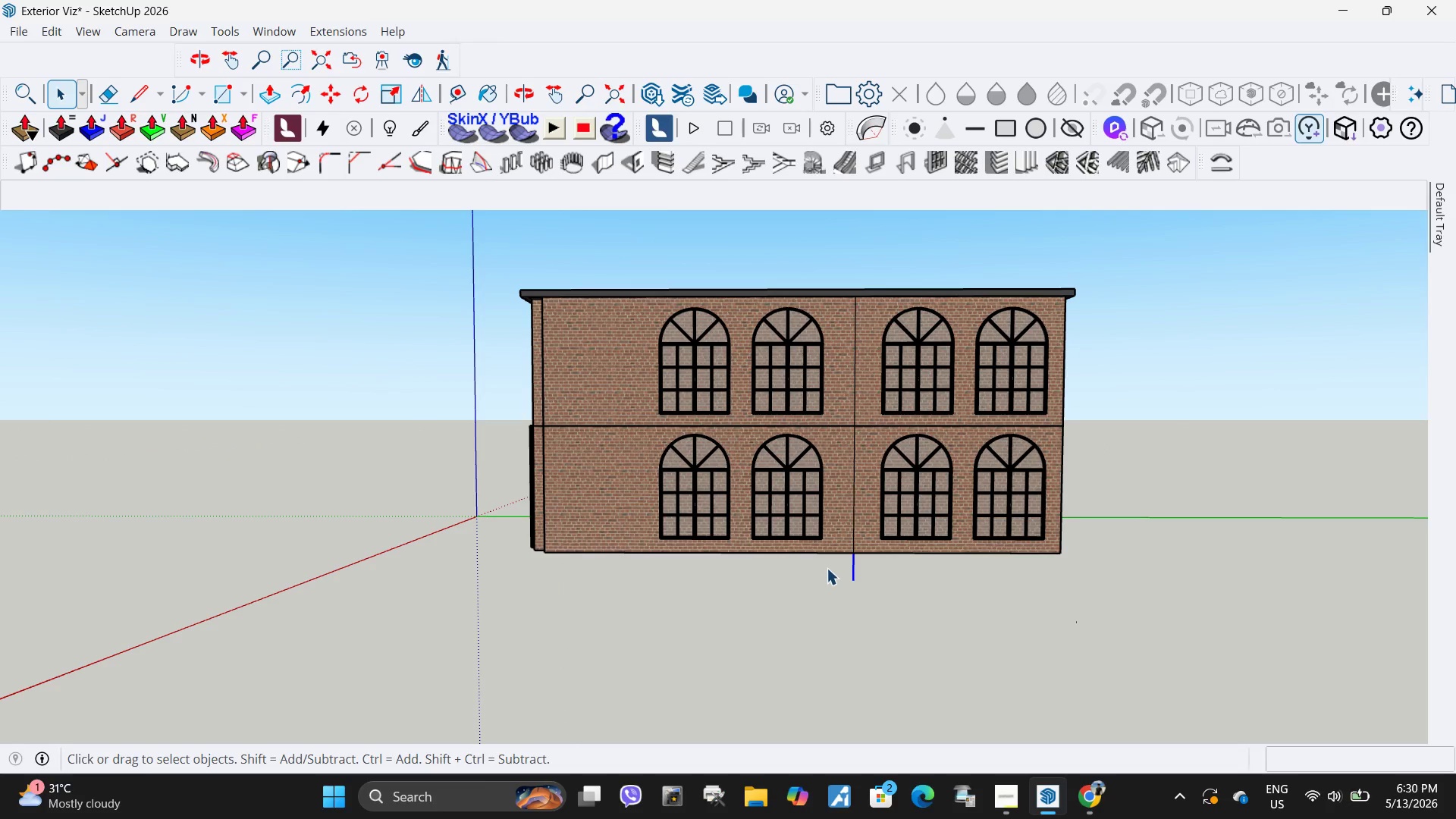 
key(Delete)
 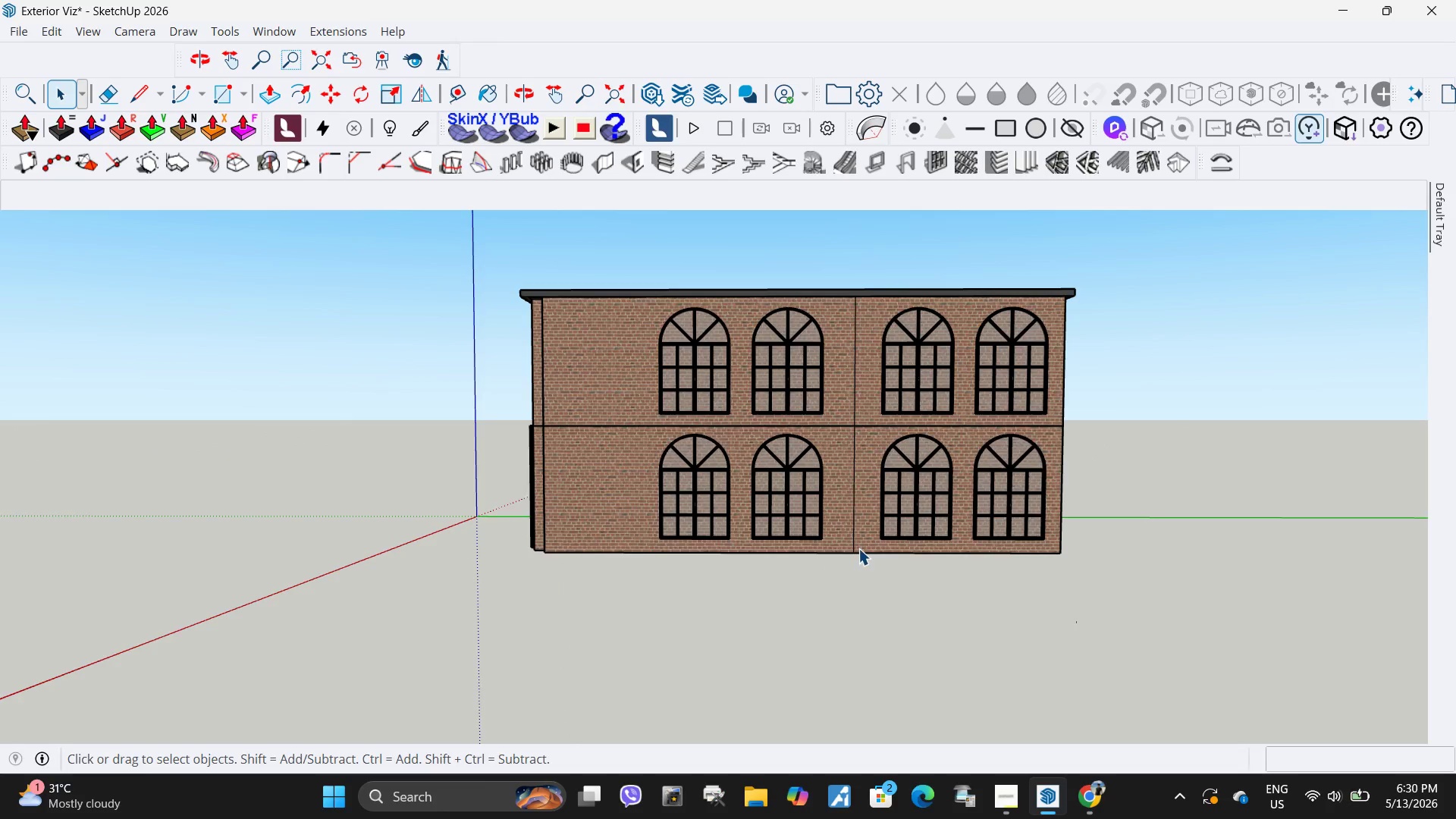 
scroll: coordinate [846, 503], scroll_direction: up, amount: 9.0
 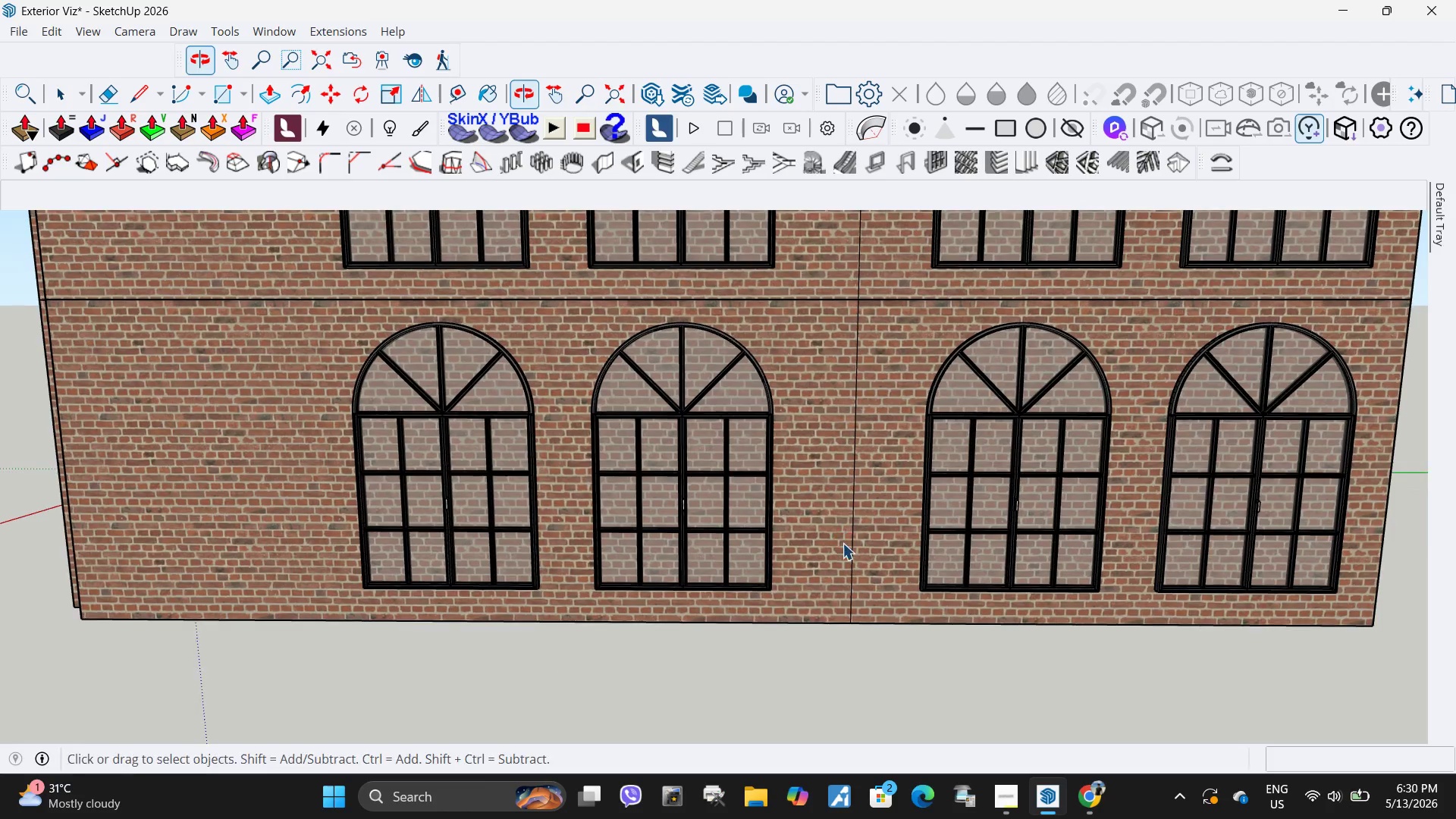 
left_click([876, 648])
 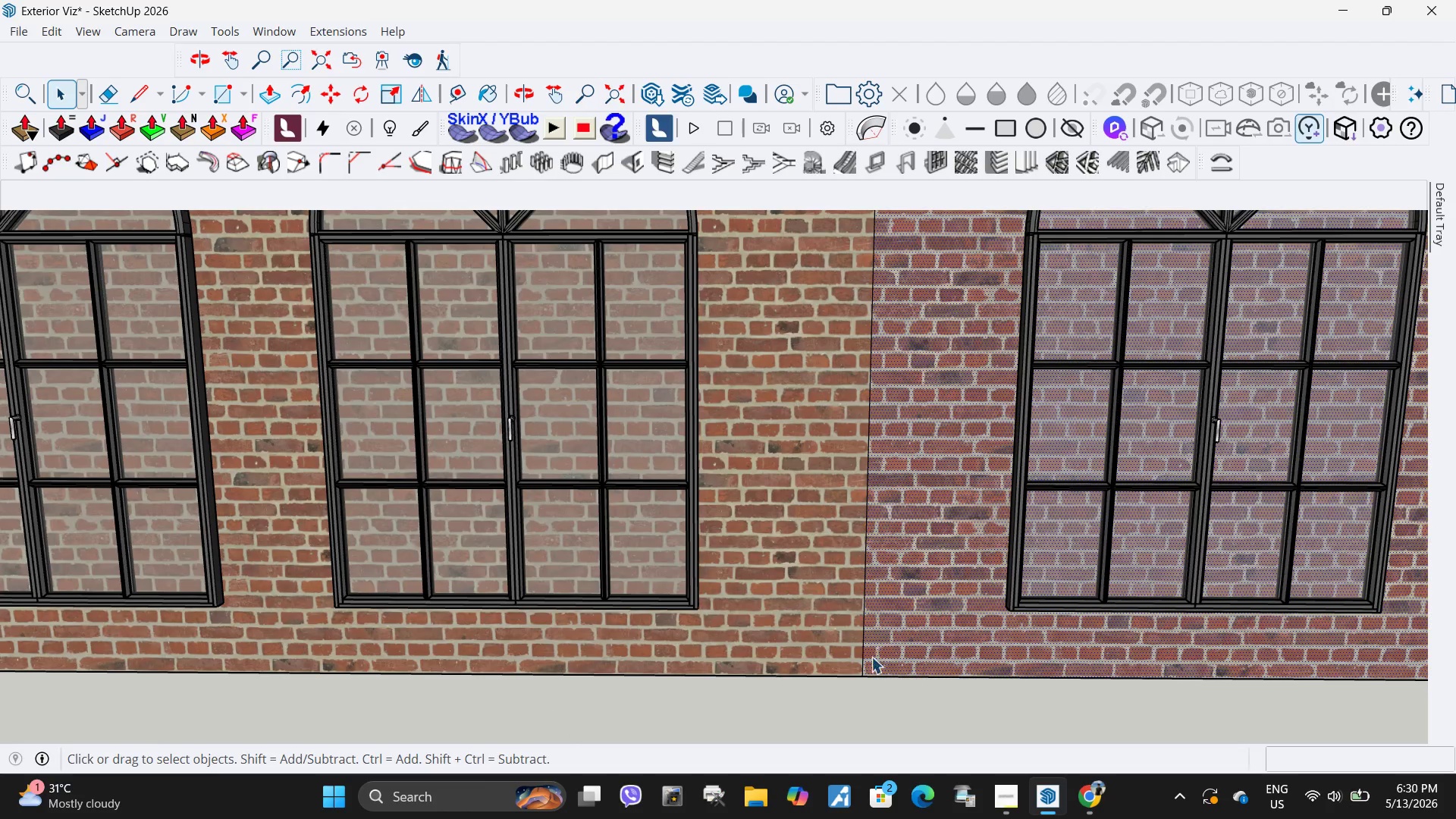 
scroll: coordinate [833, 631], scroll_direction: up, amount: 8.0
 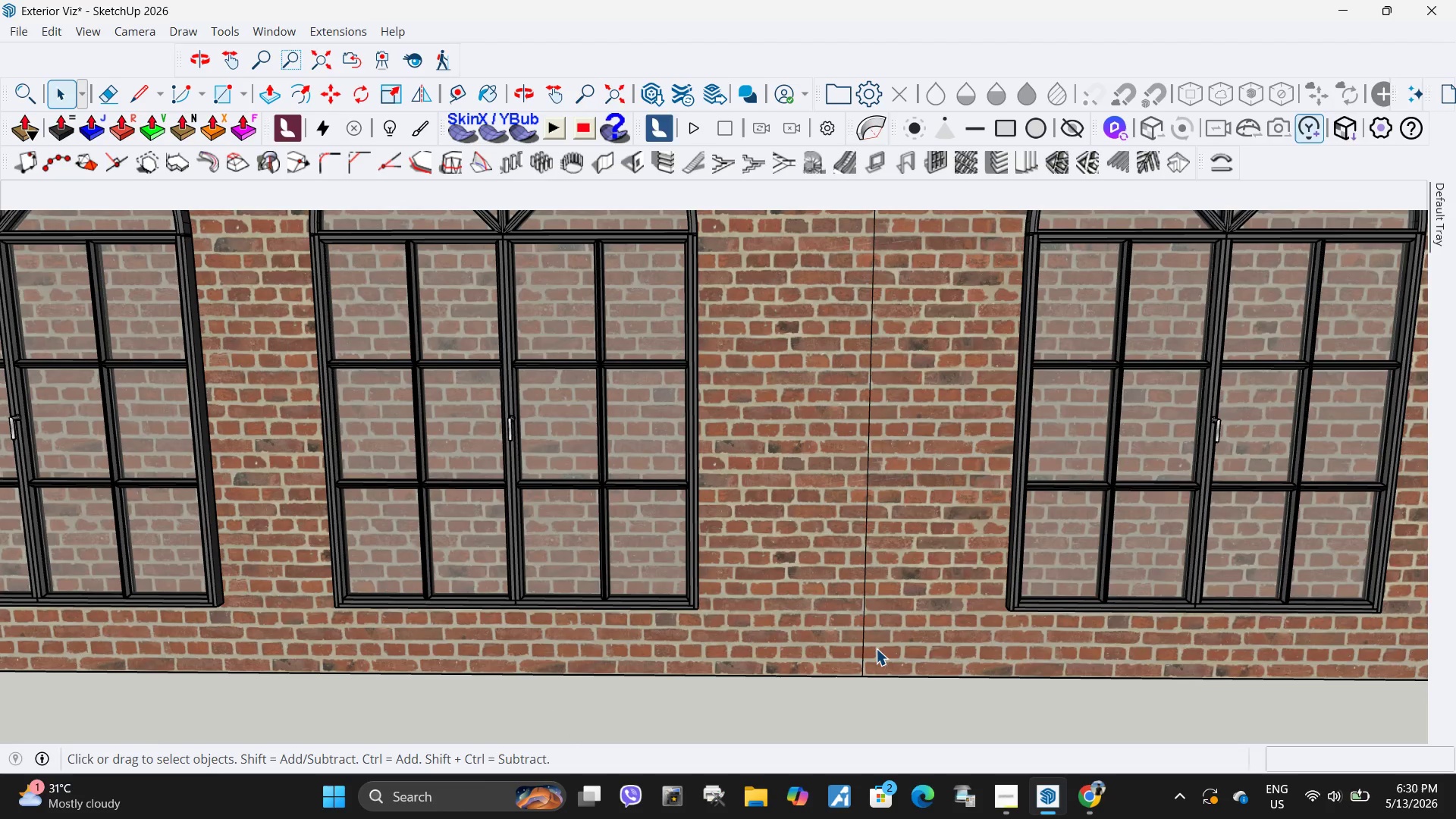 
key(L)
 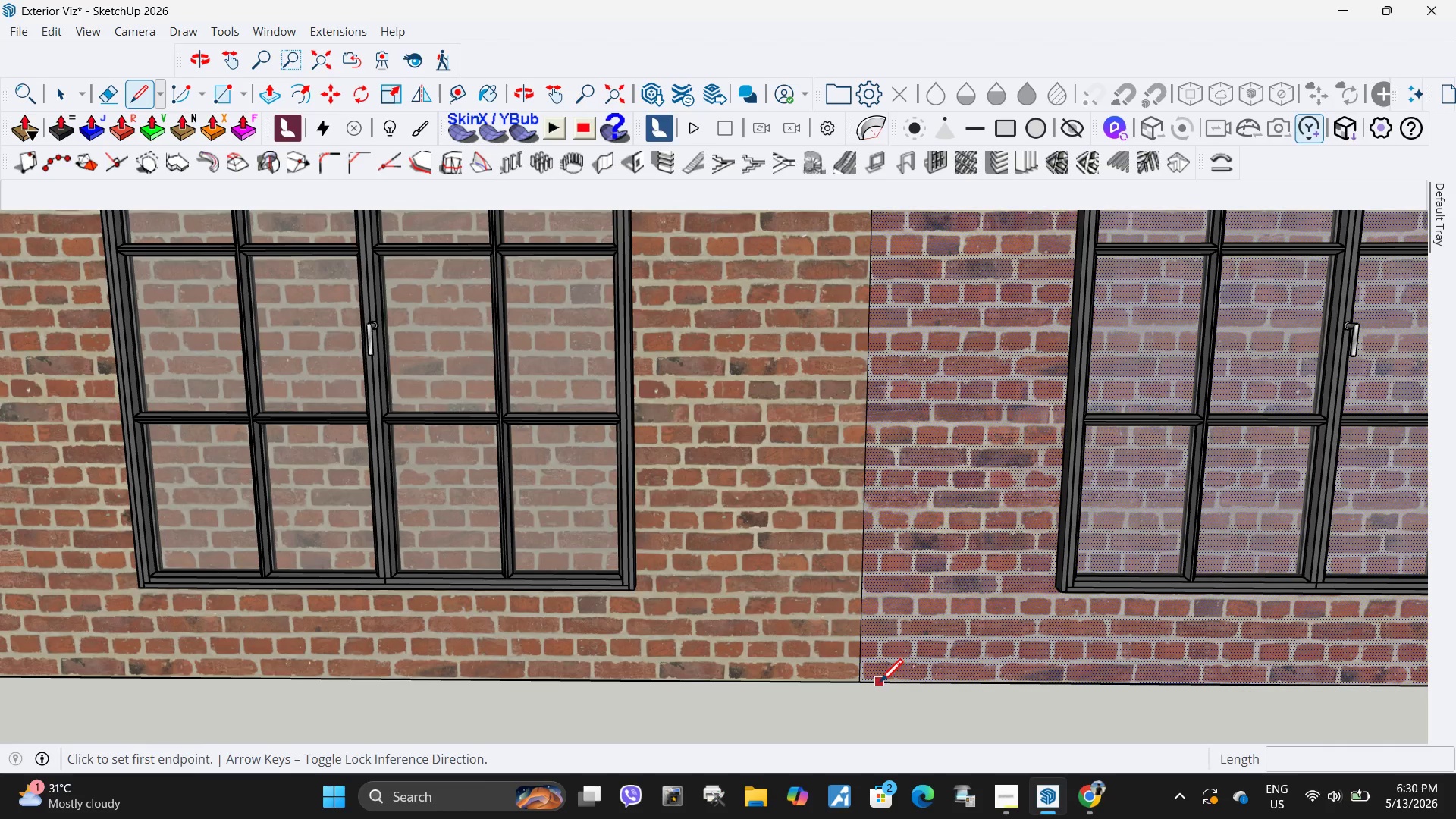 
scroll: coordinate [871, 661], scroll_direction: up, amount: 3.0
 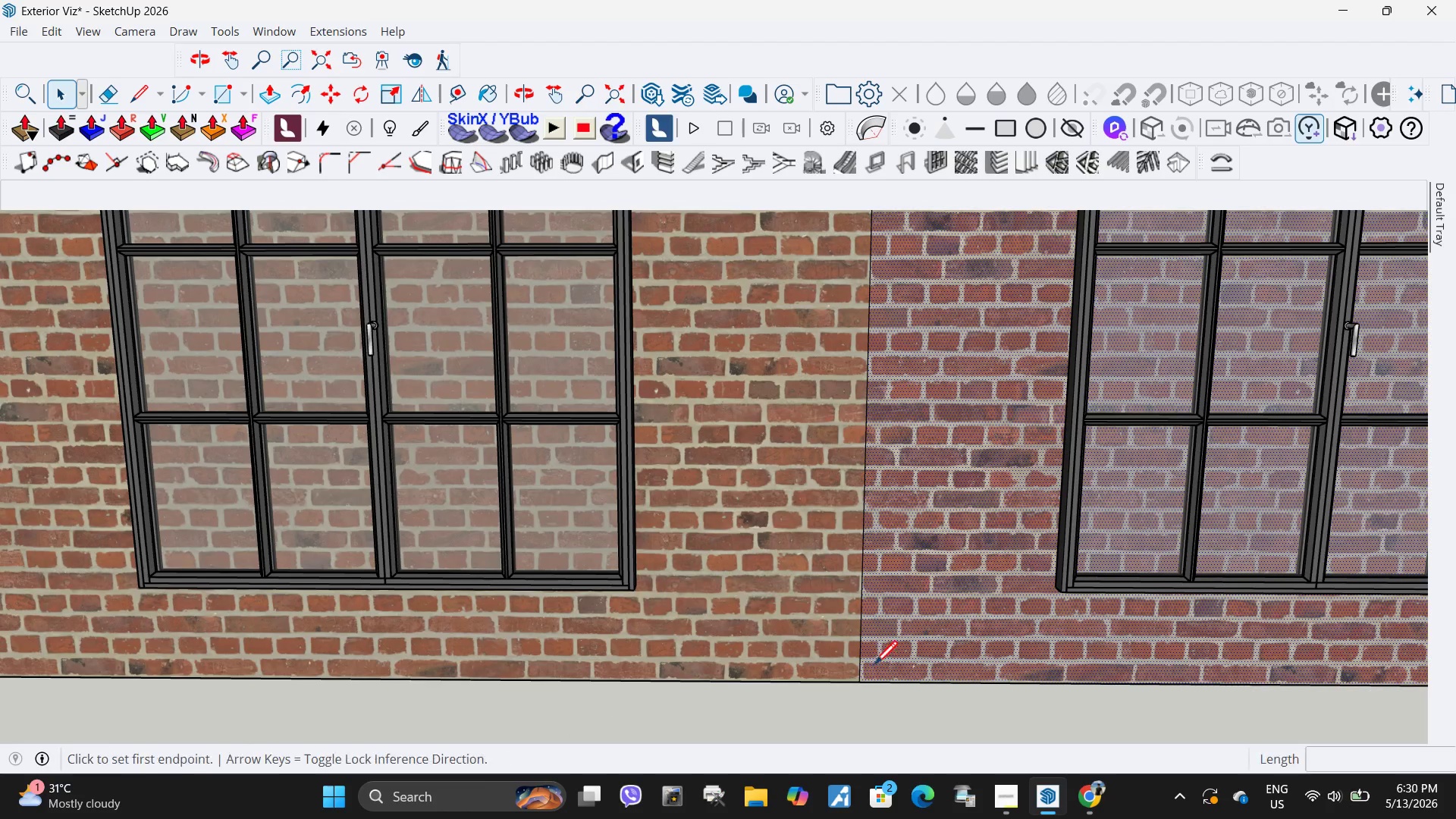 
left_click([880, 685])
 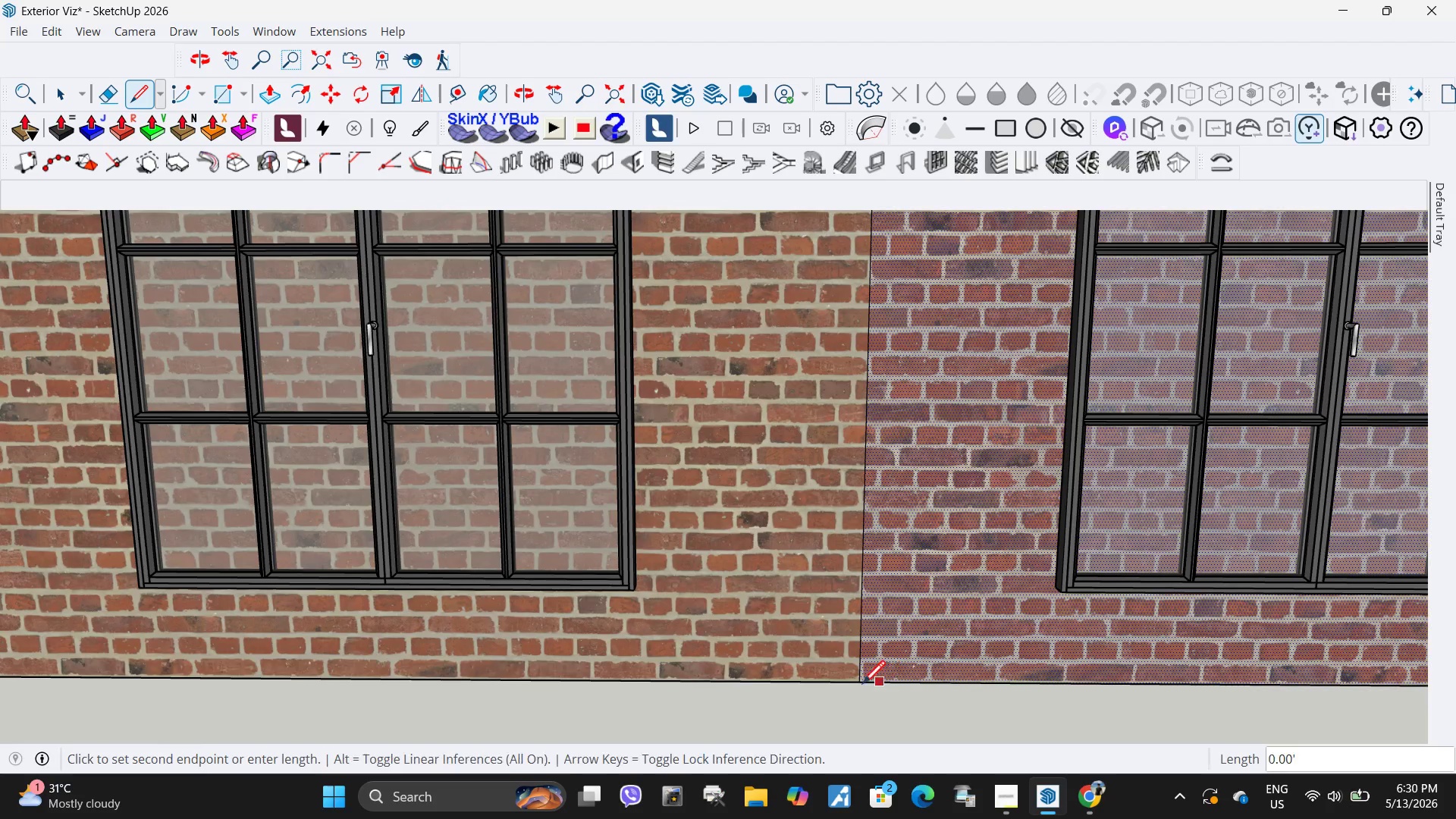 
scroll: coordinate [792, 713], scroll_direction: down, amount: 12.0
 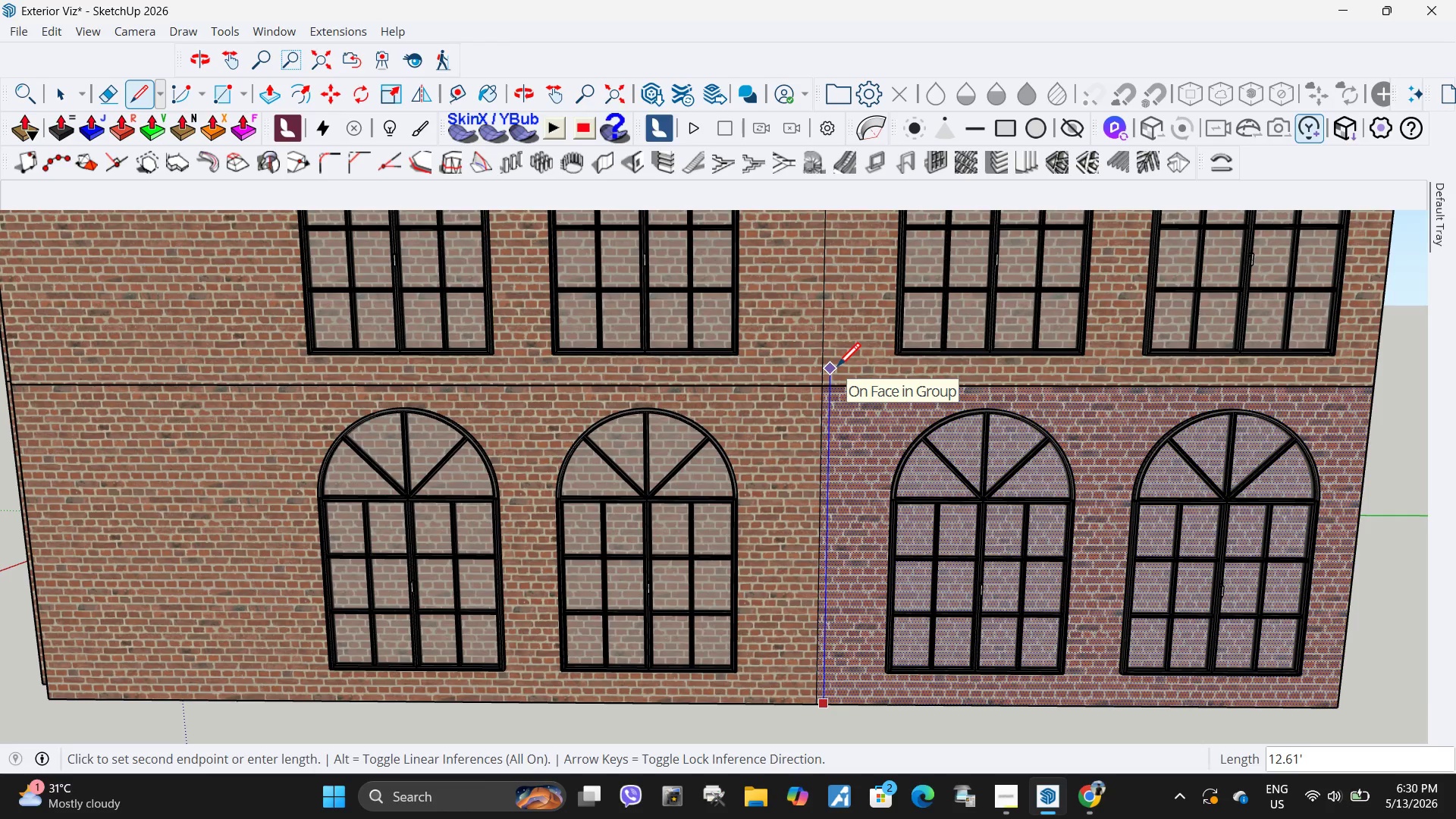 
left_click([837, 369])
 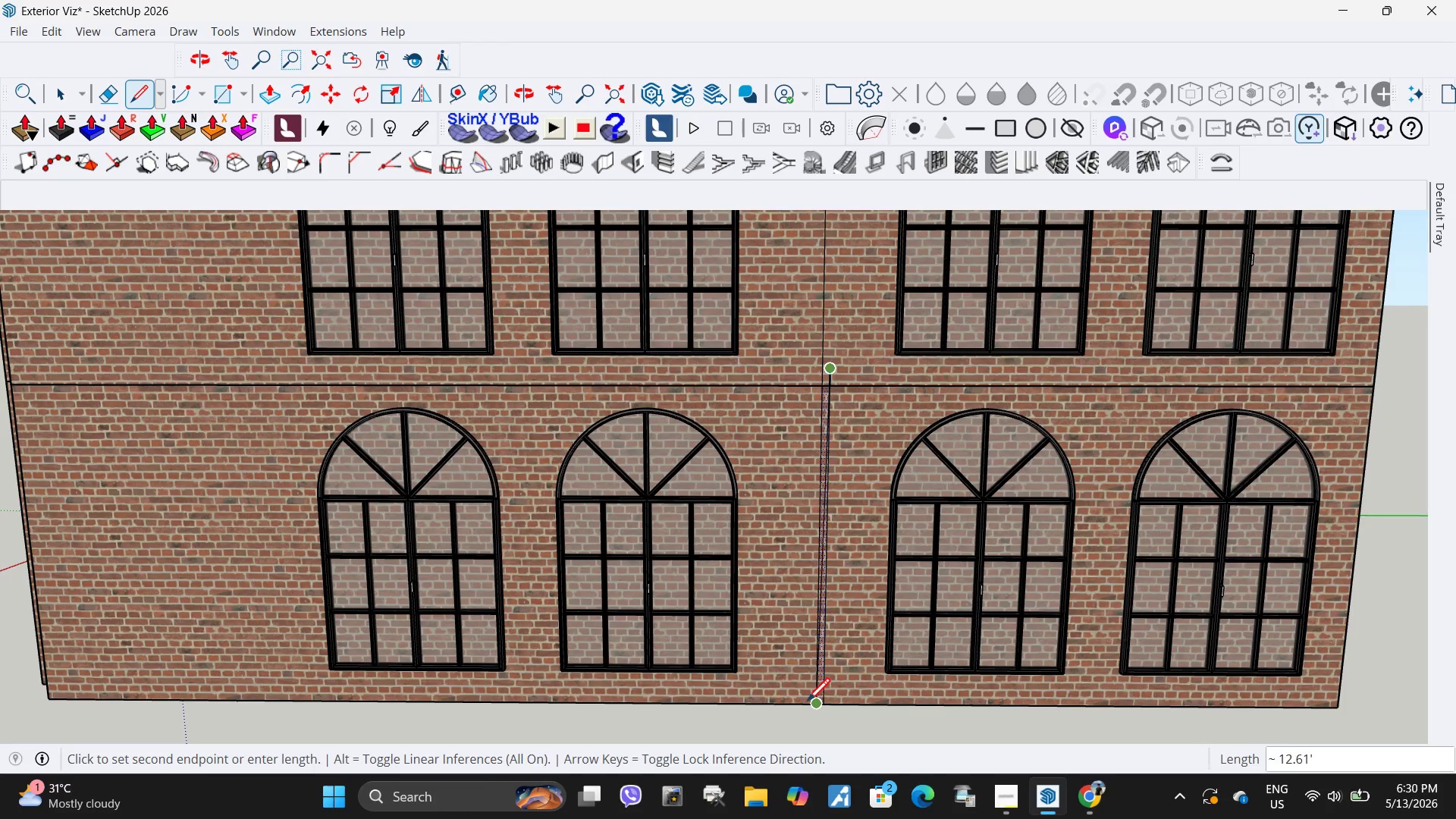 
scroll: coordinate [807, 704], scroll_direction: up, amount: 3.0
 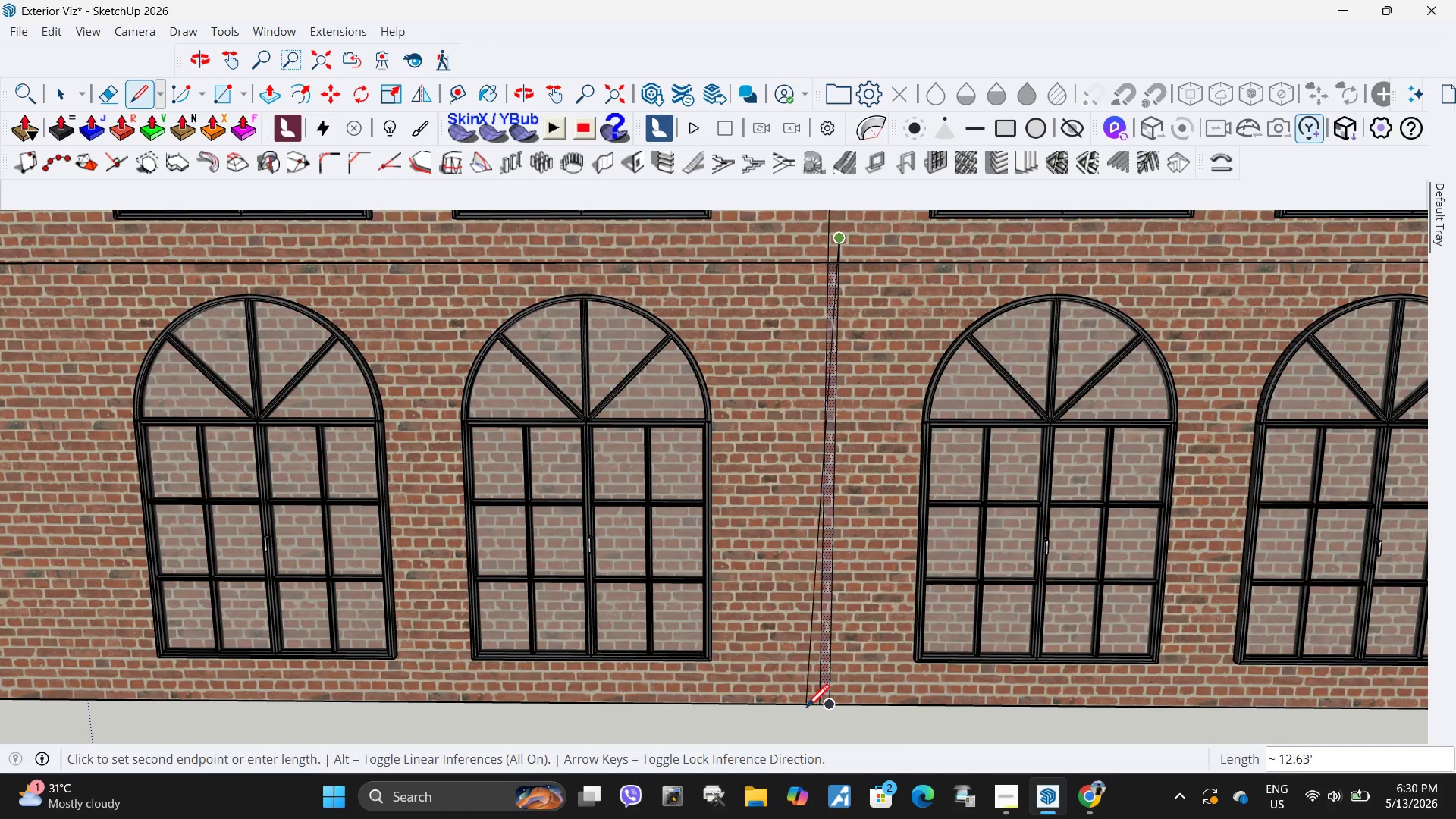 
key(Escape)
 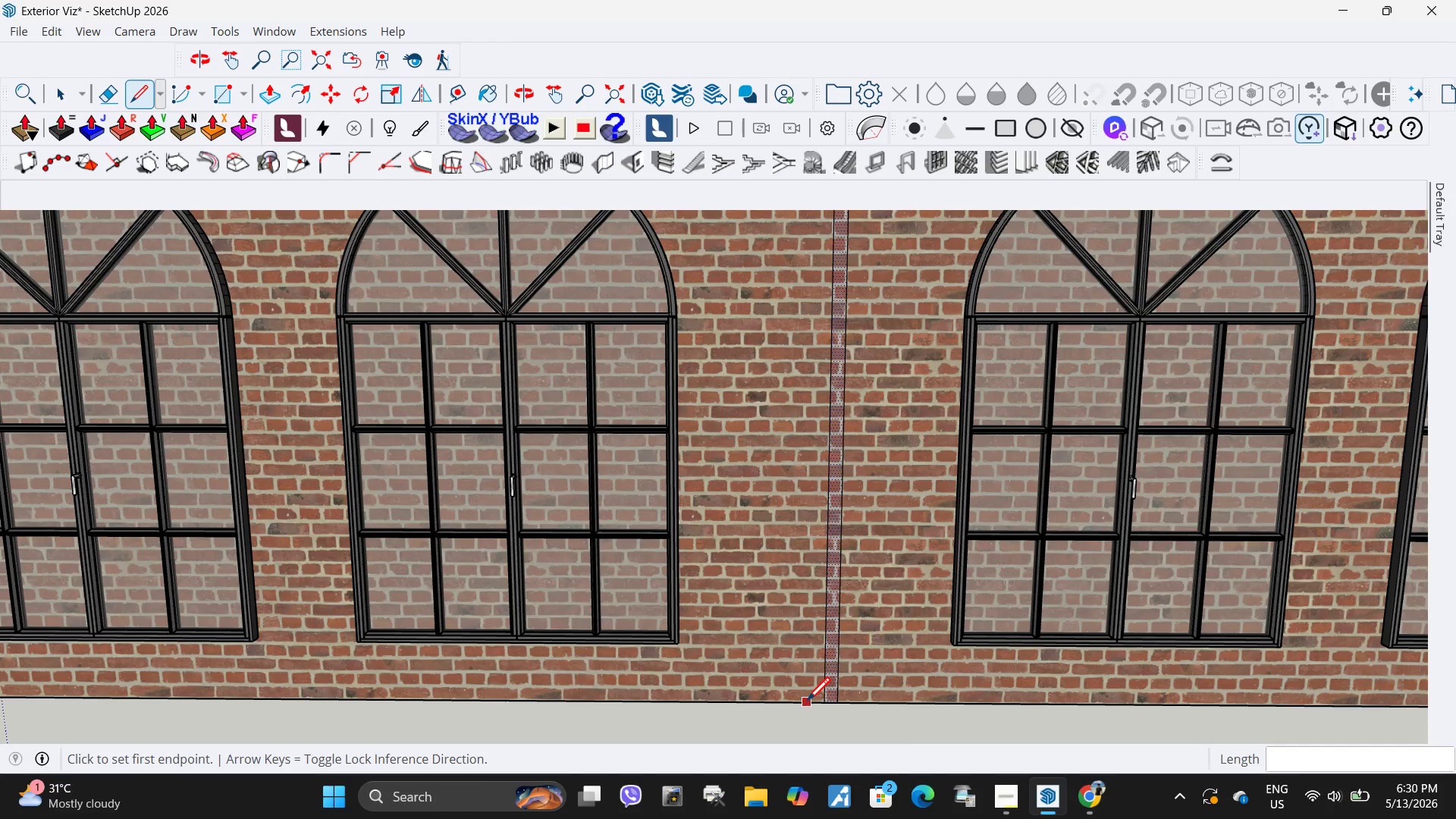 
scroll: coordinate [806, 710], scroll_direction: up, amount: 3.0
 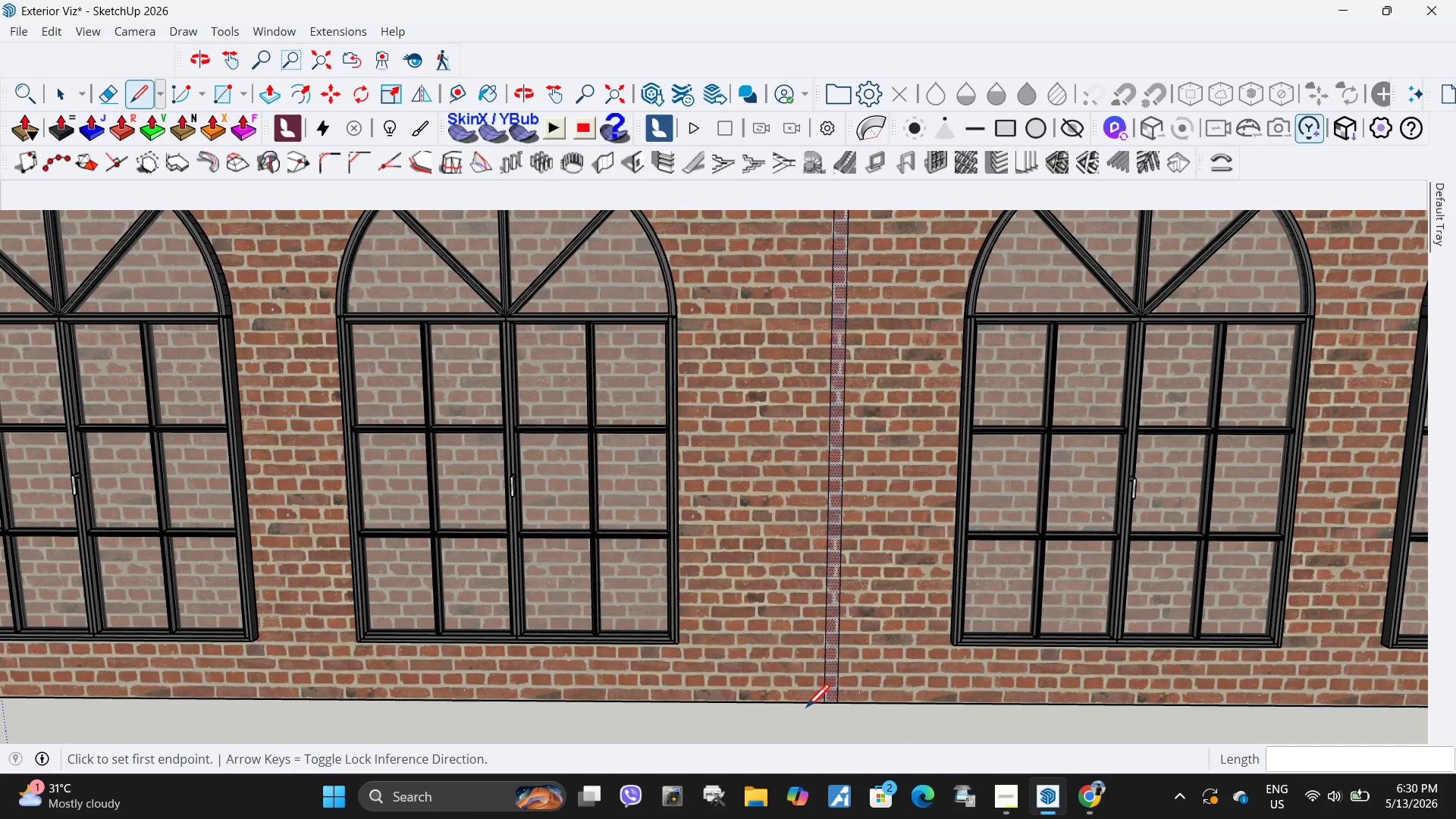 
left_click([807, 704])
 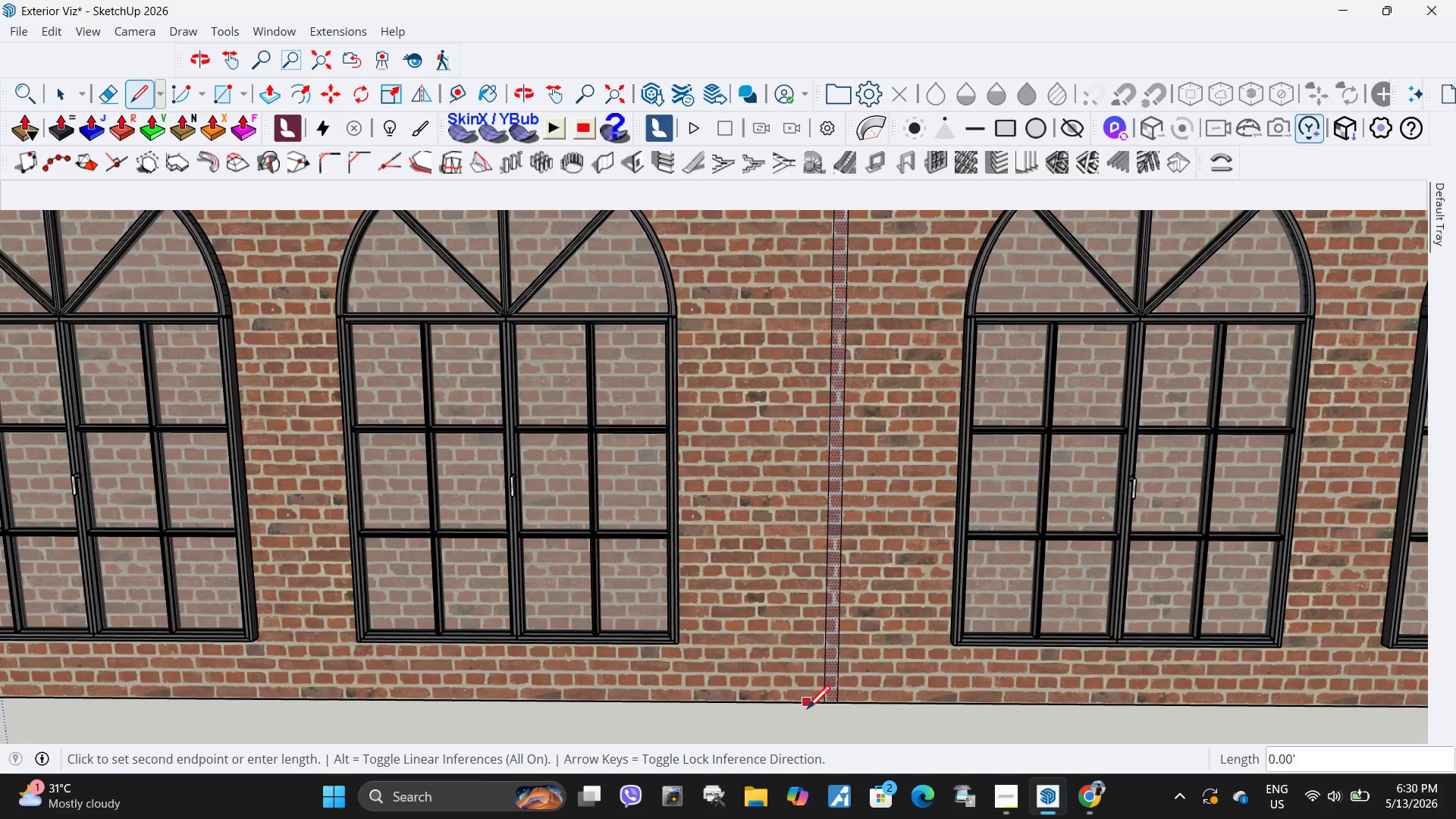 
scroll: coordinate [801, 722], scroll_direction: down, amount: 6.0
 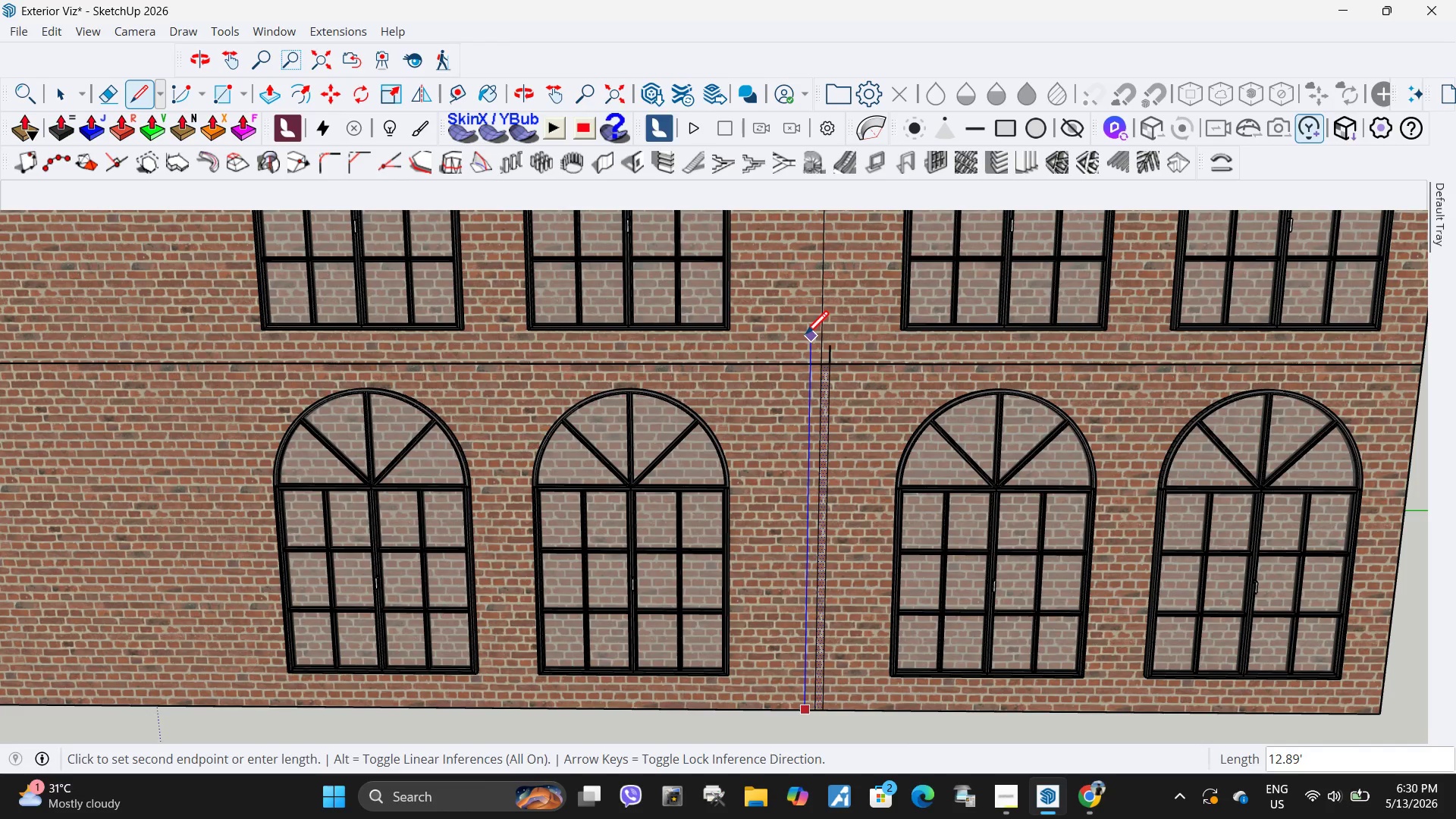 
left_click([805, 342])
 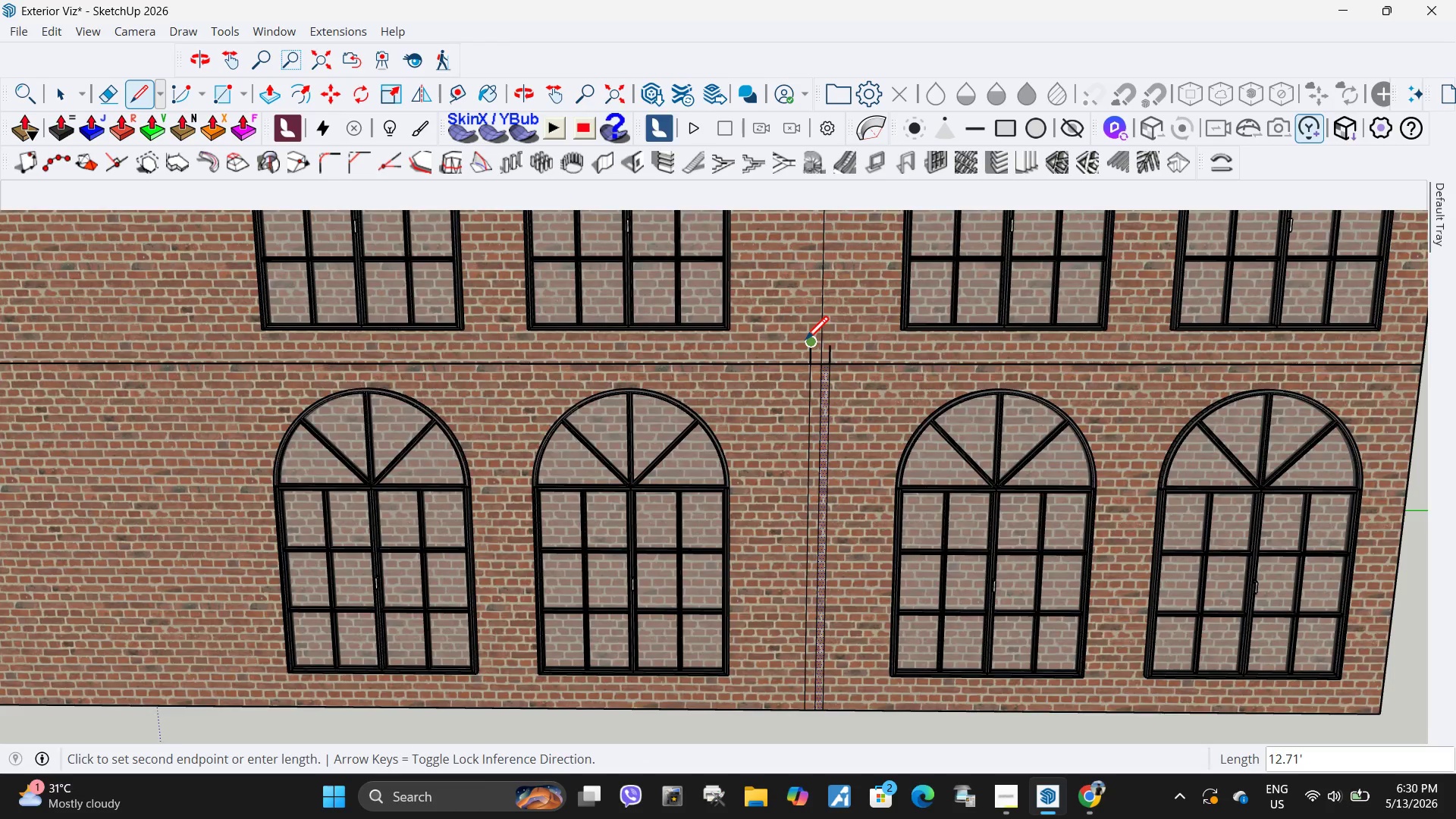 
key(Space)
 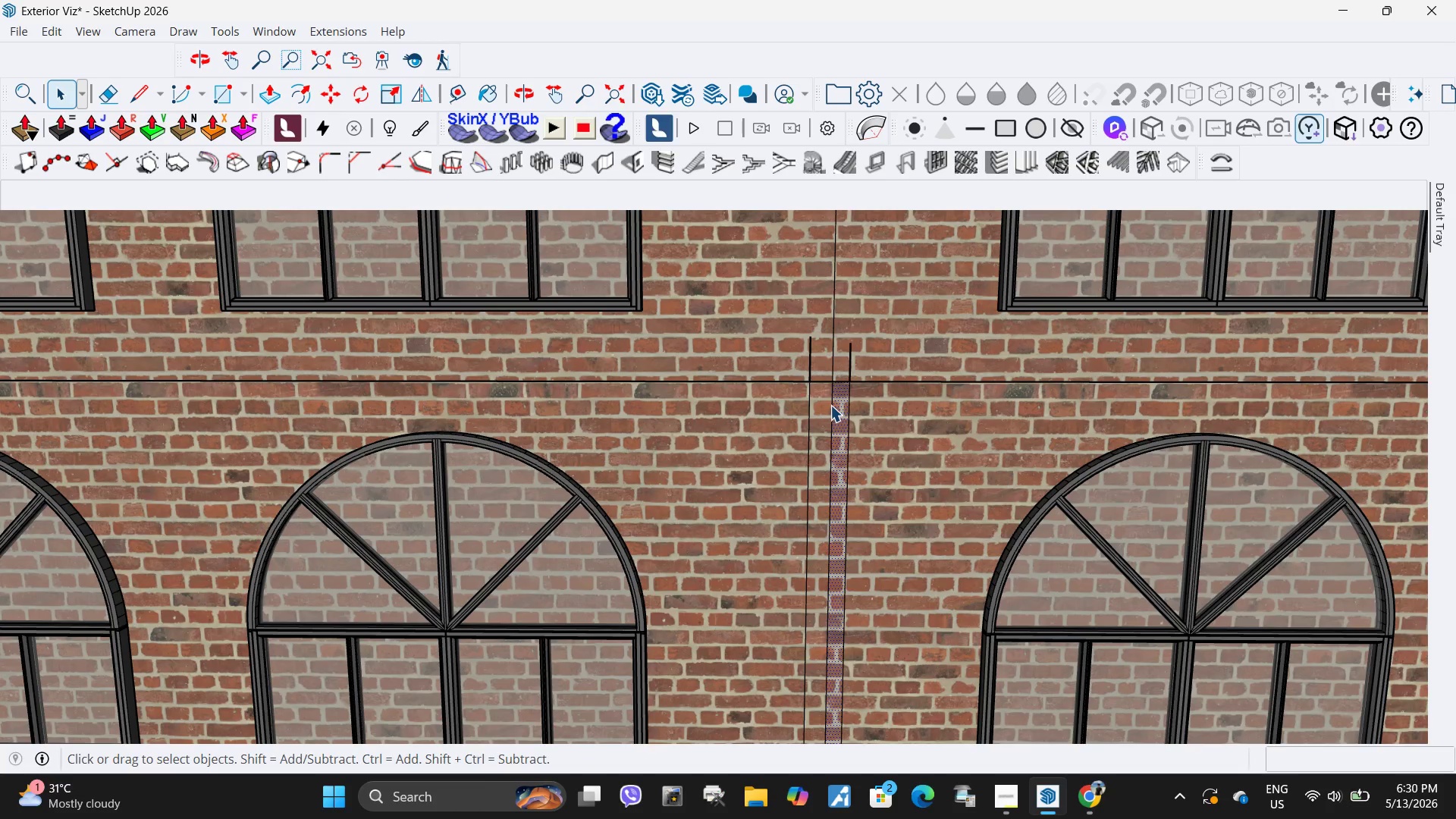 
scroll: coordinate [816, 353], scroll_direction: up, amount: 7.0
 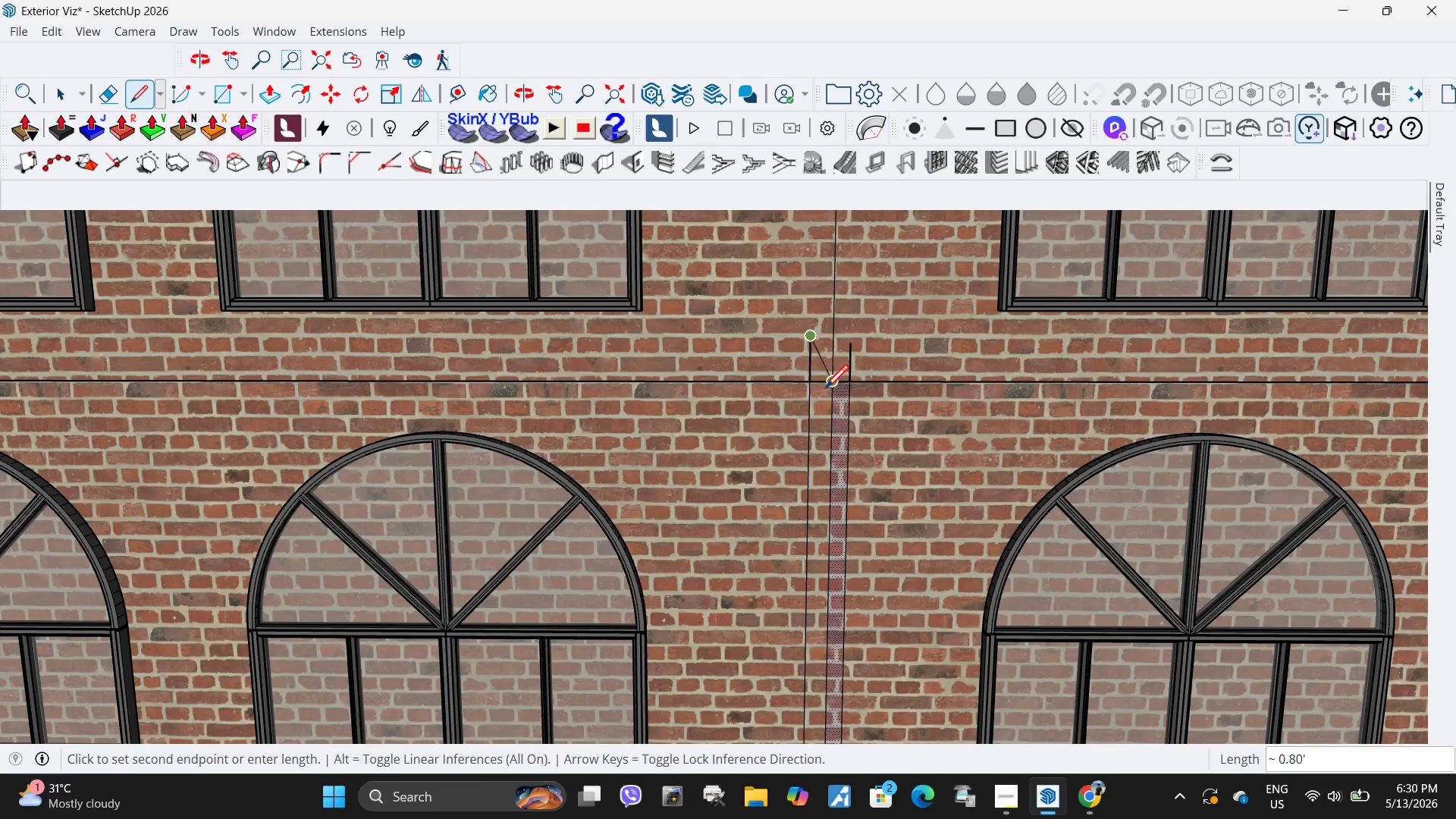 
left_click([830, 405])
 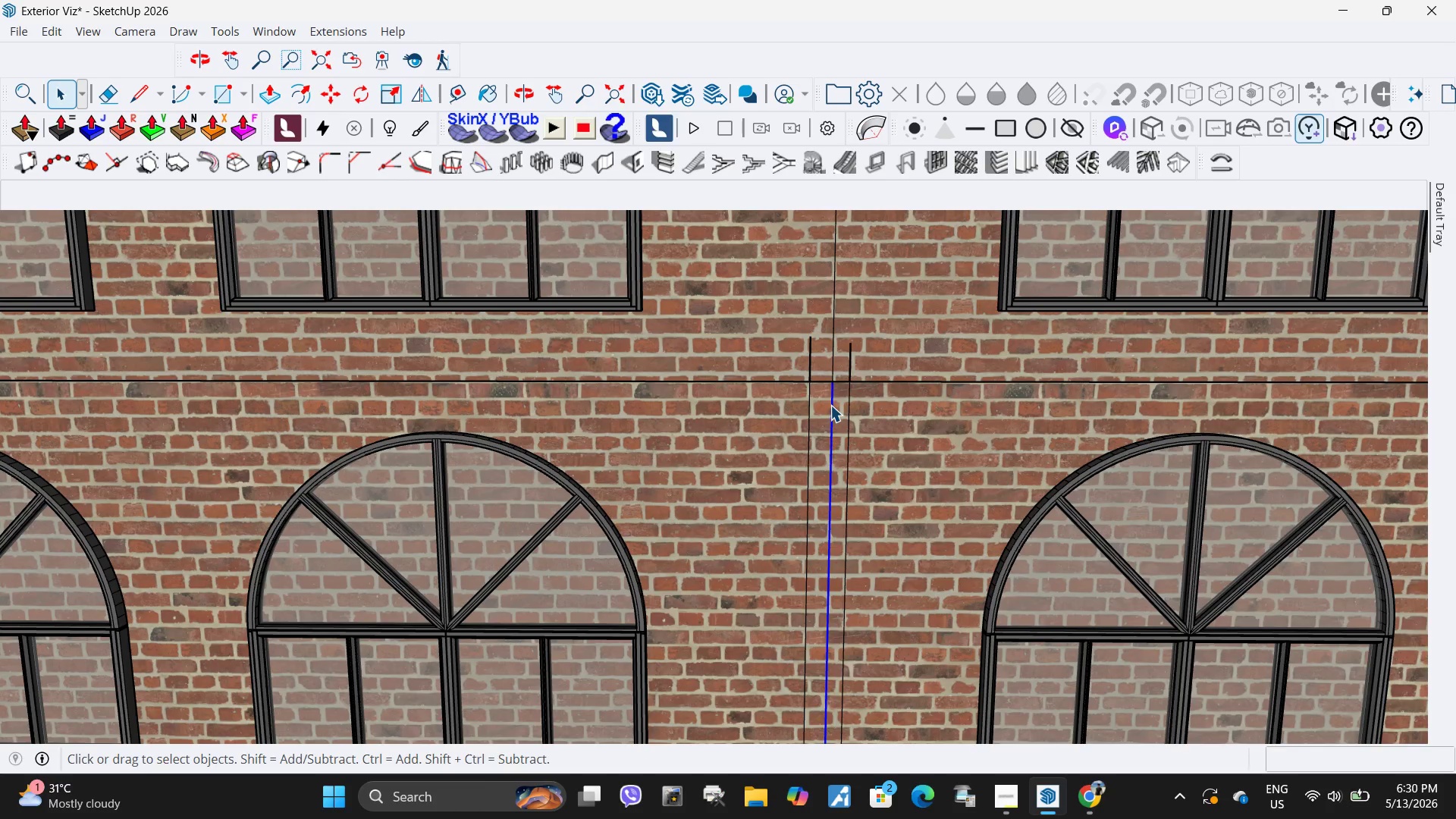 
key(Delete)
 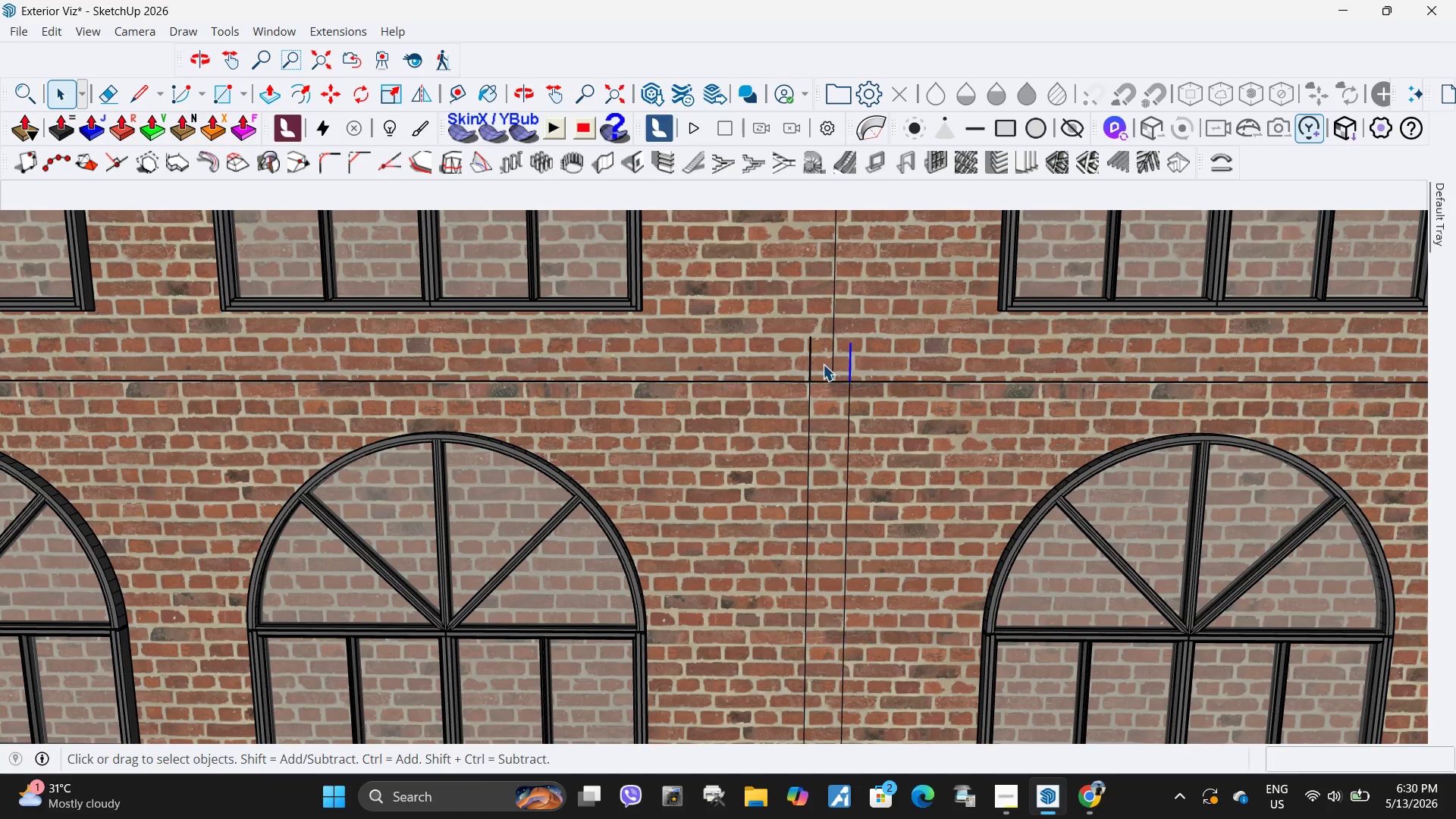 
key(Delete)
 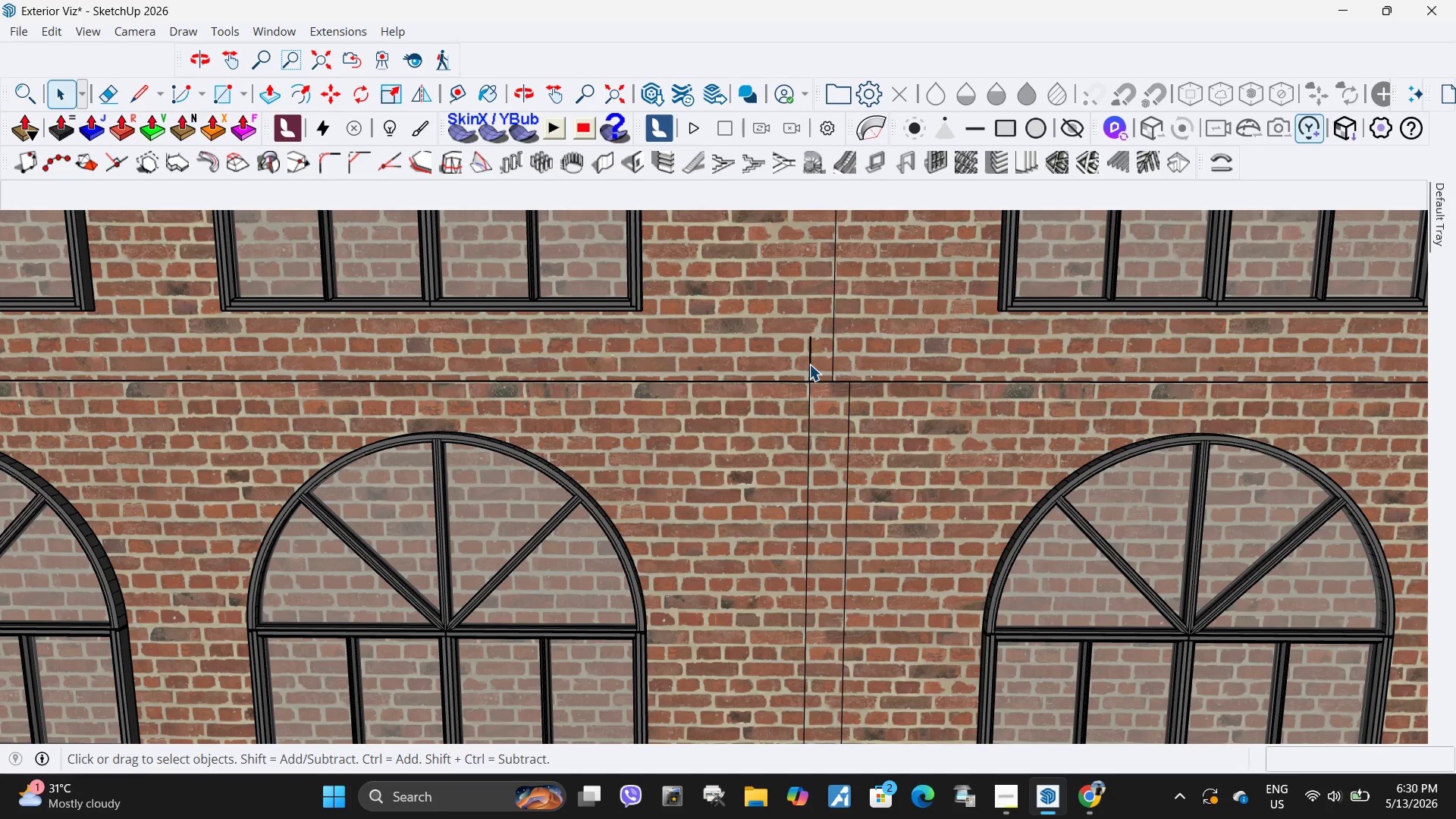 
left_click([809, 364])
 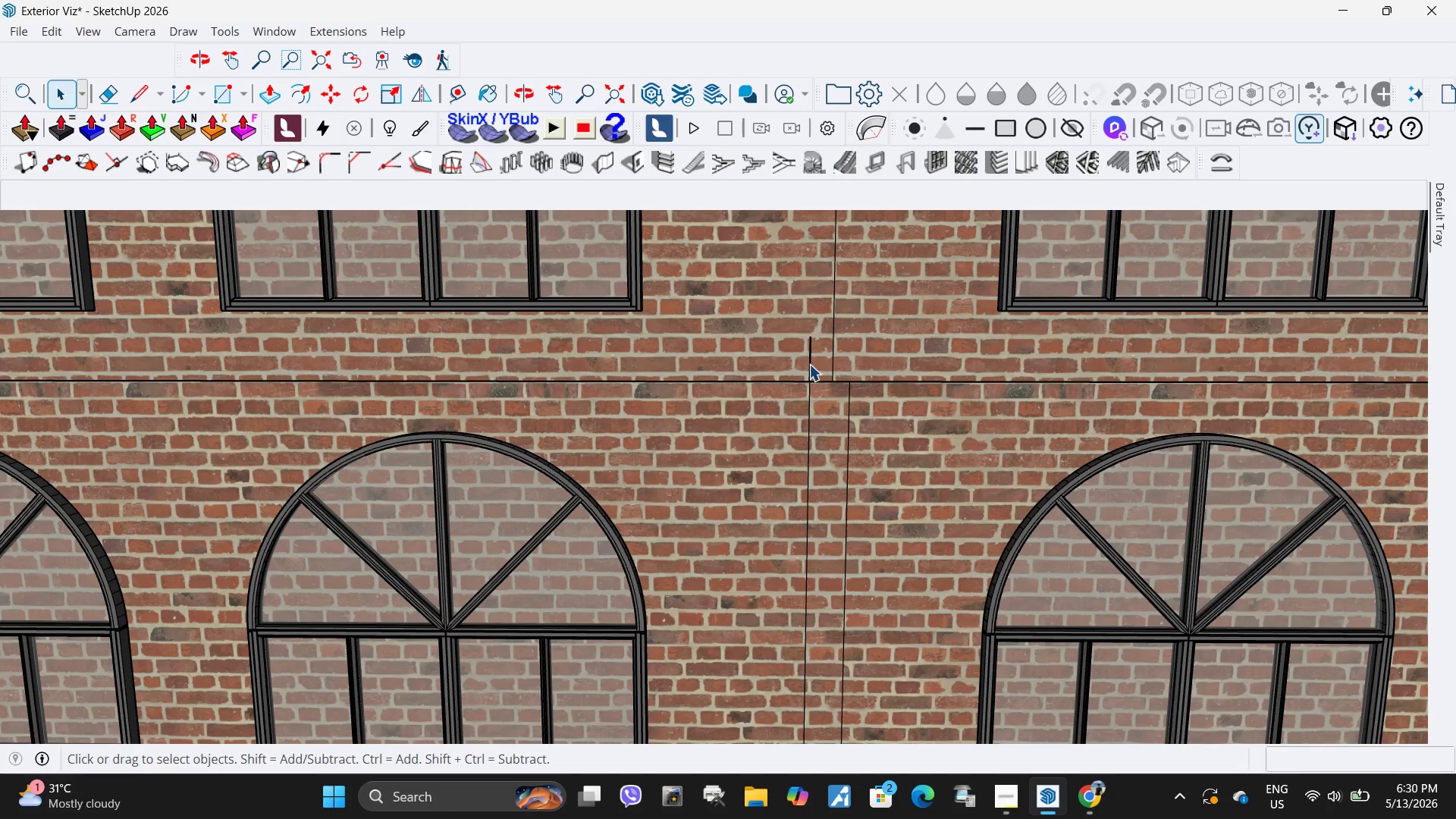 
key(Delete)
 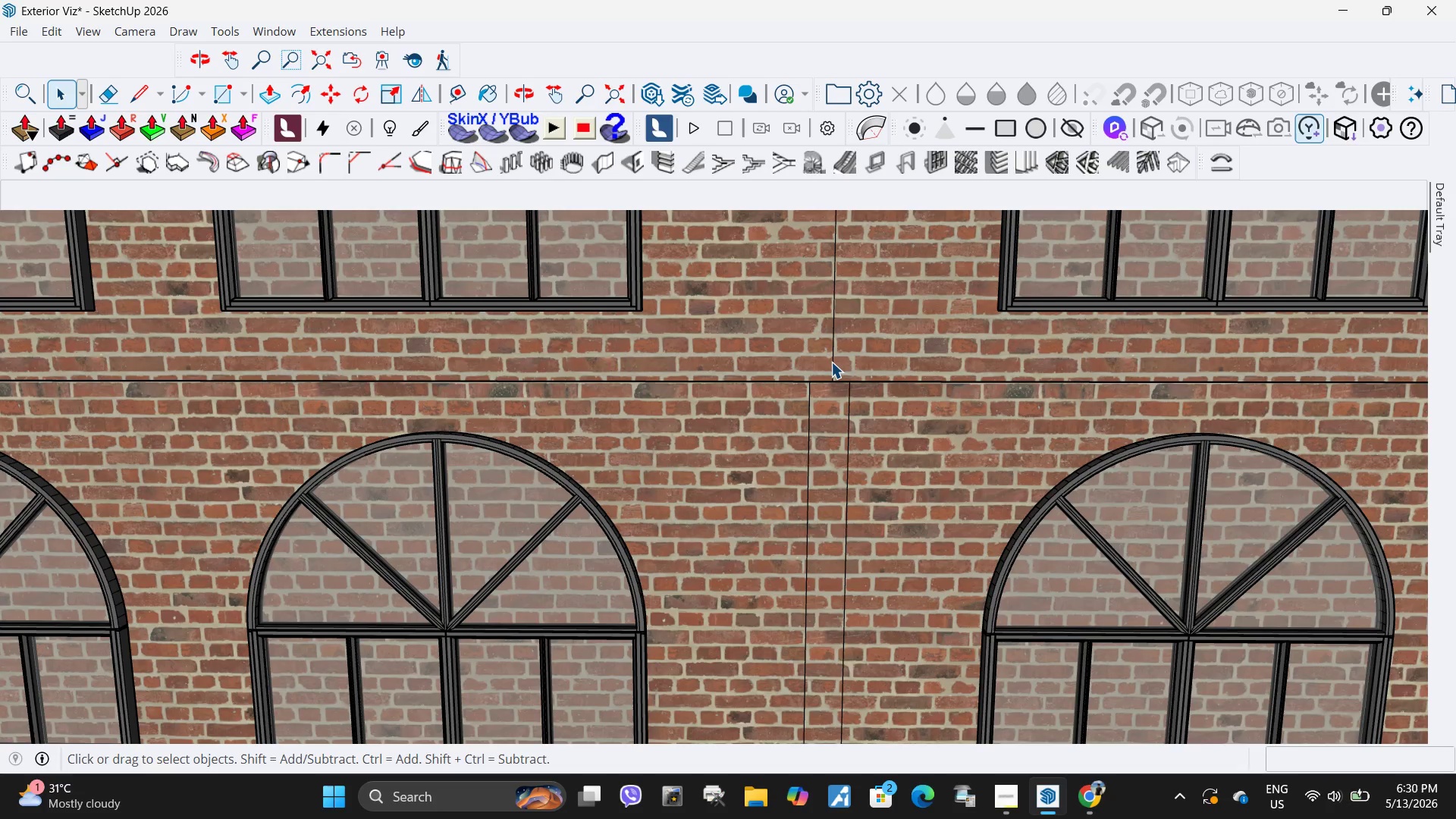 
left_click([831, 362])
 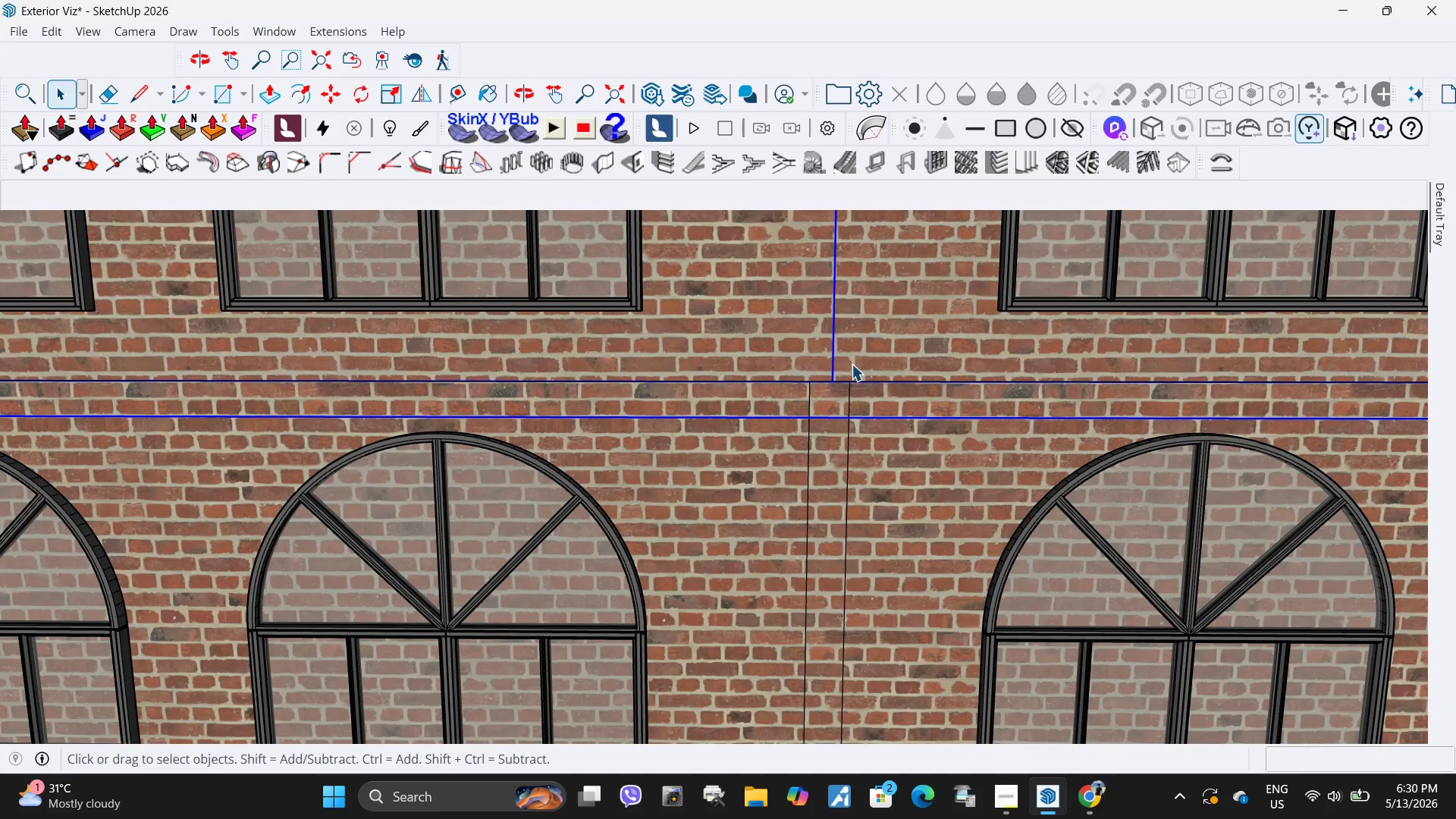 
double_click([852, 363])
 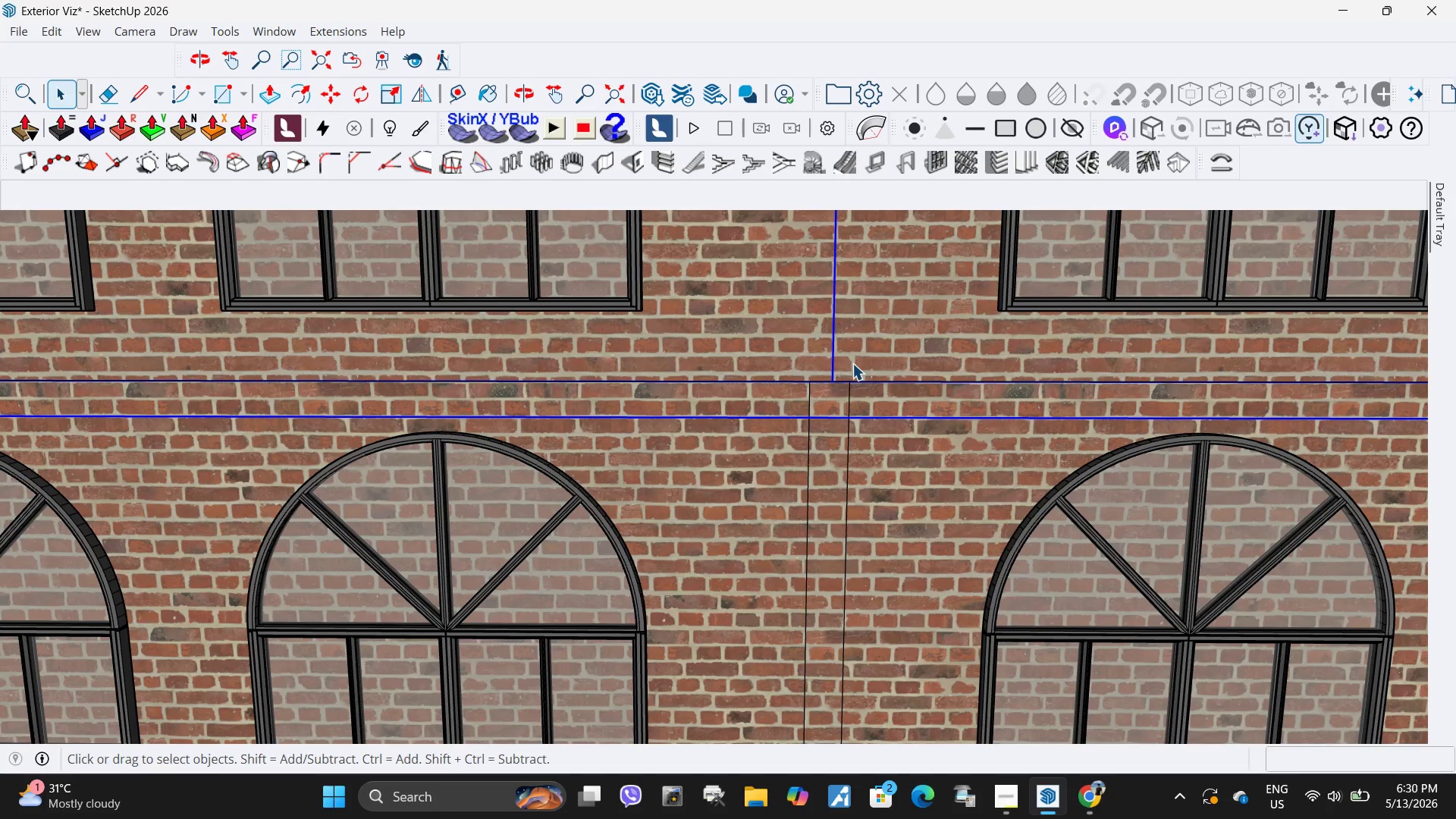 
triple_click([852, 363])
 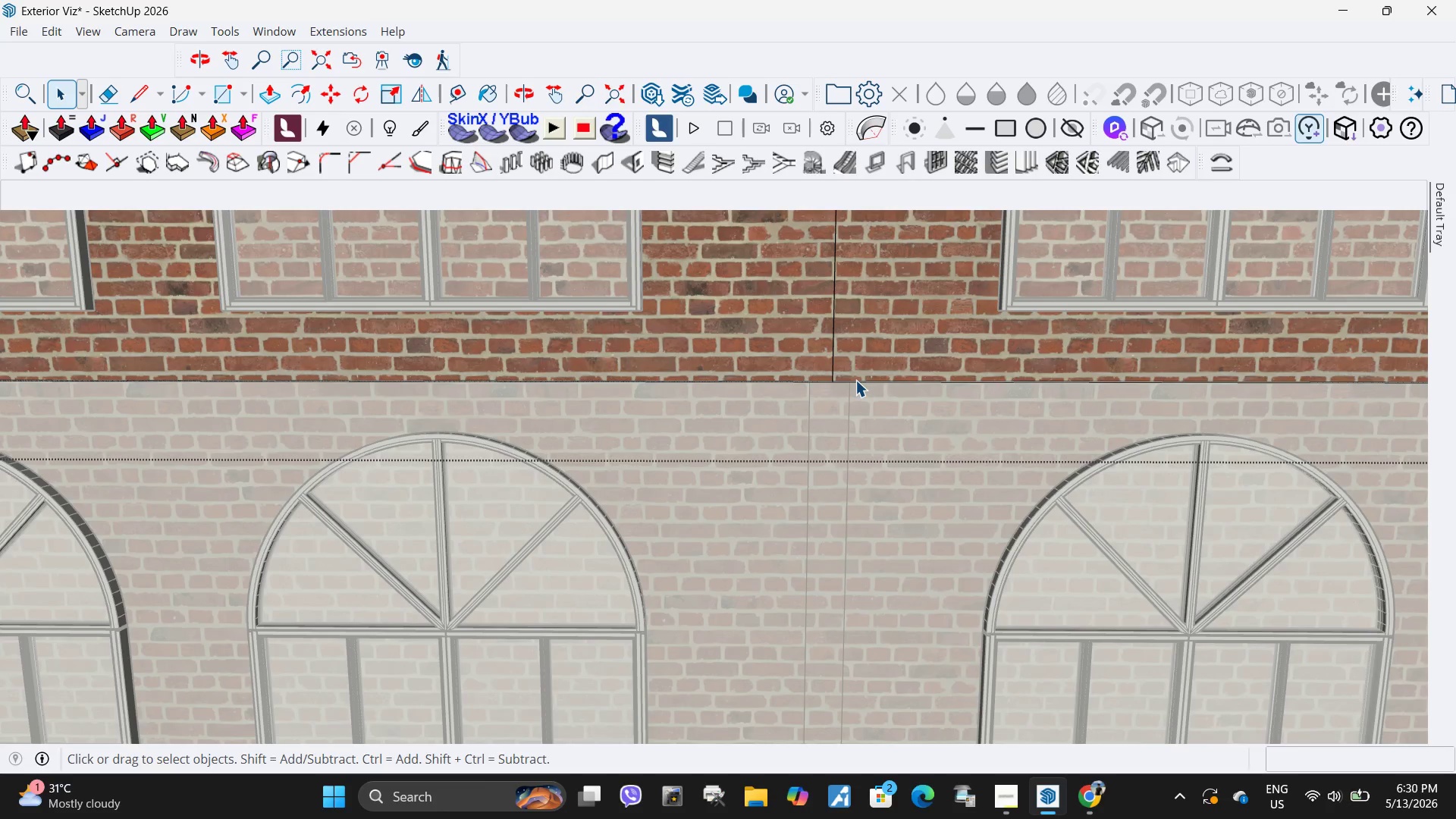 
key(L)
 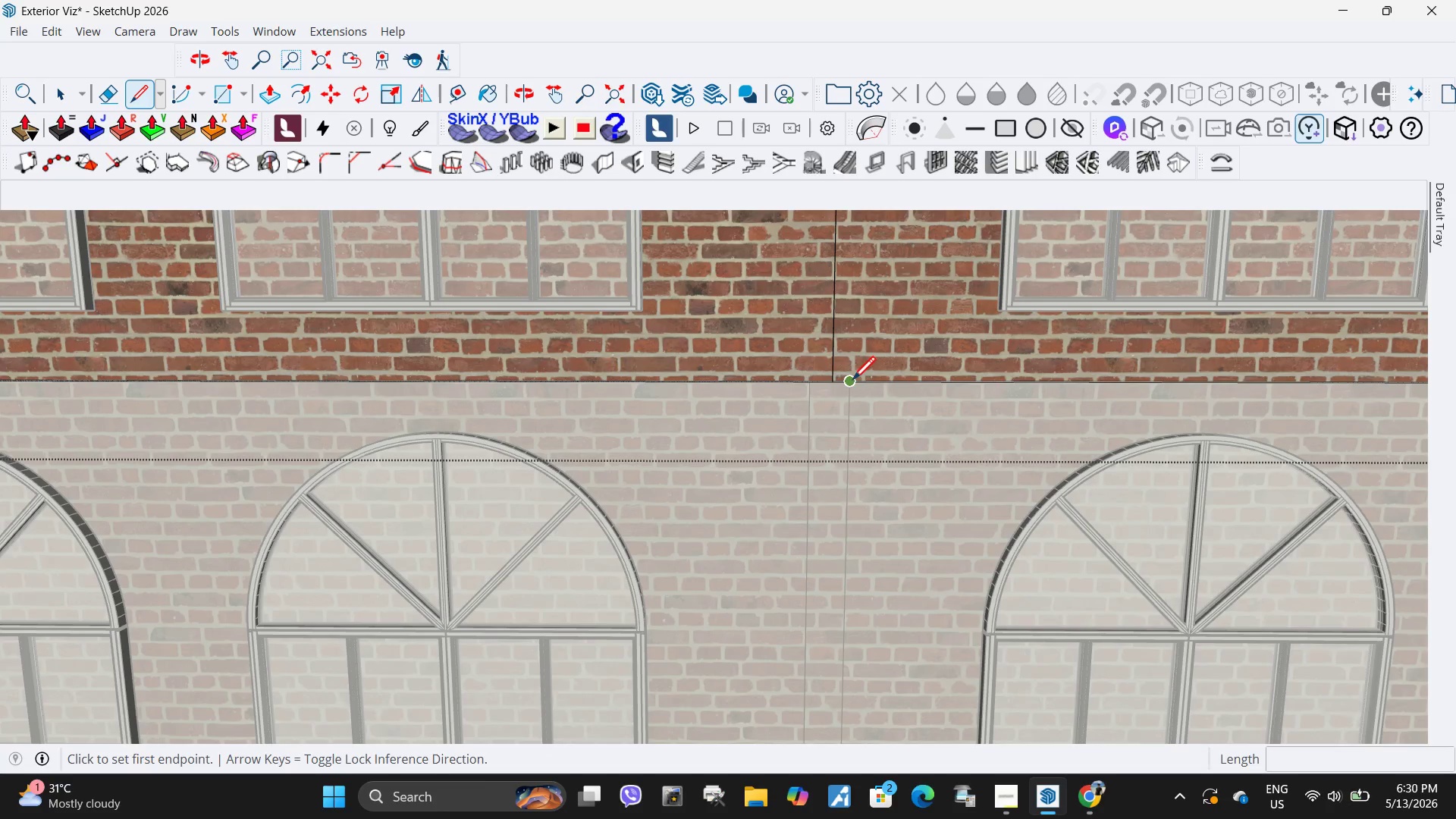 
left_click([852, 382])
 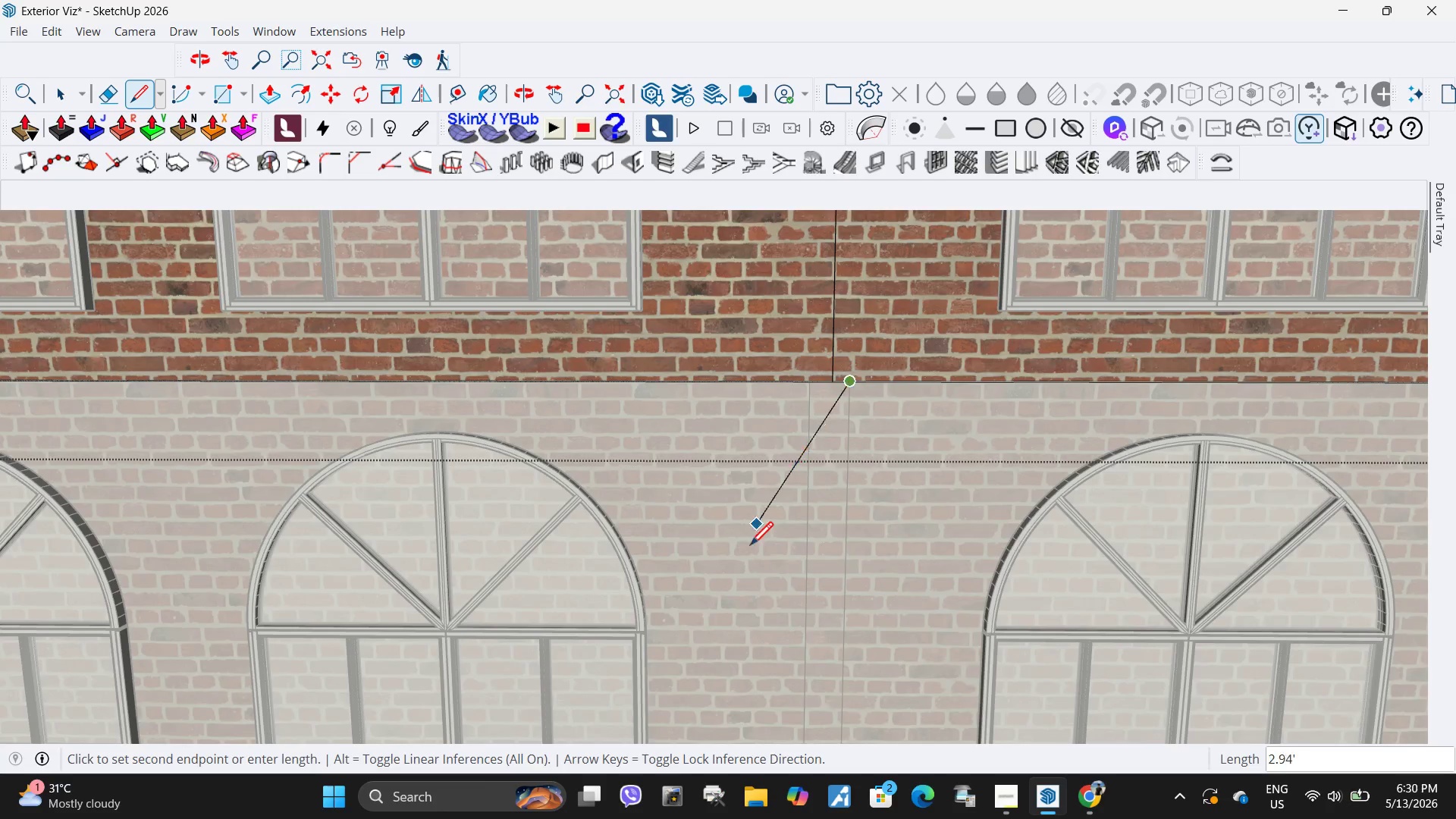 
scroll: coordinate [748, 616], scroll_direction: down, amount: 18.0
 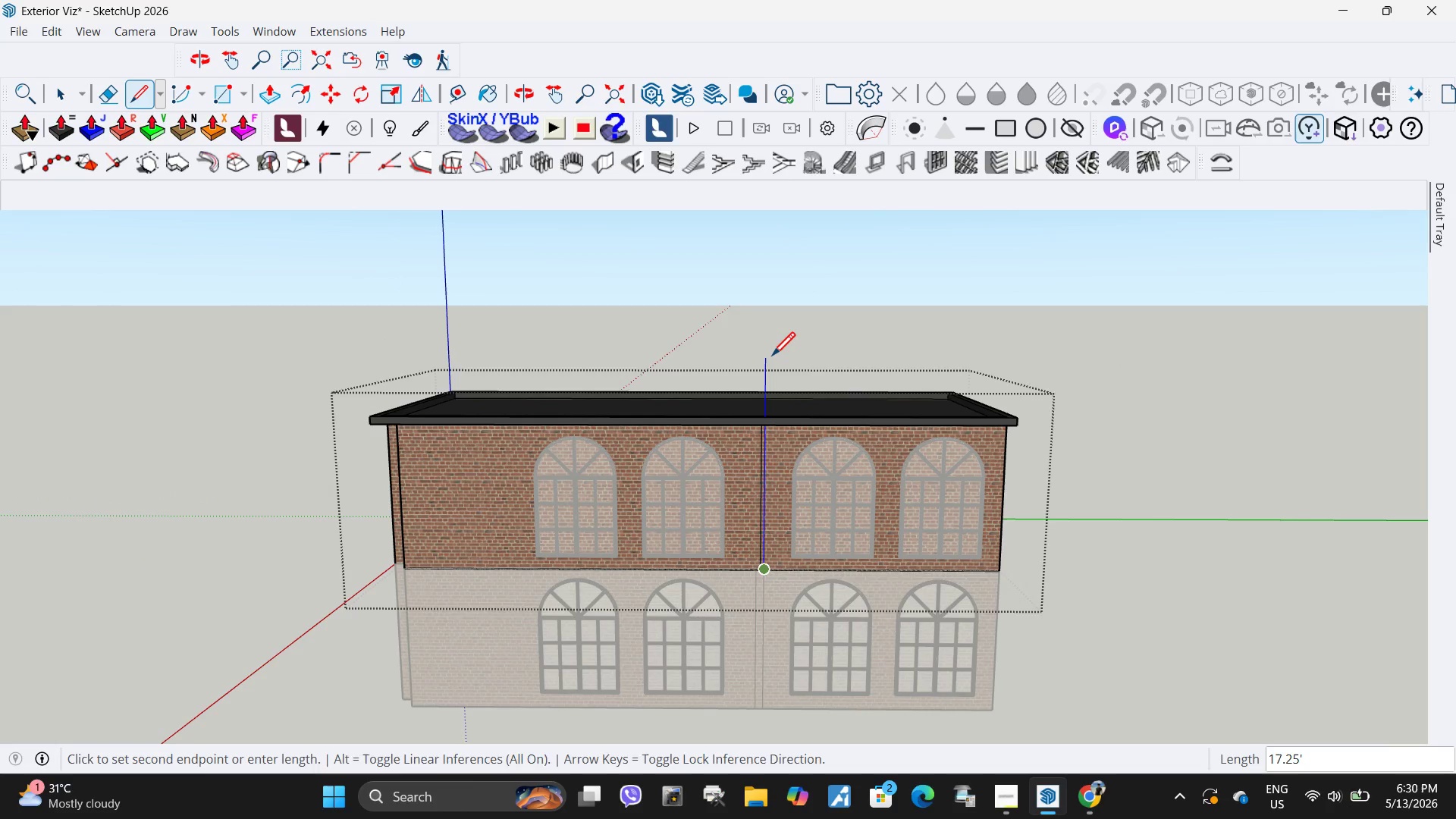 
left_click([772, 358])
 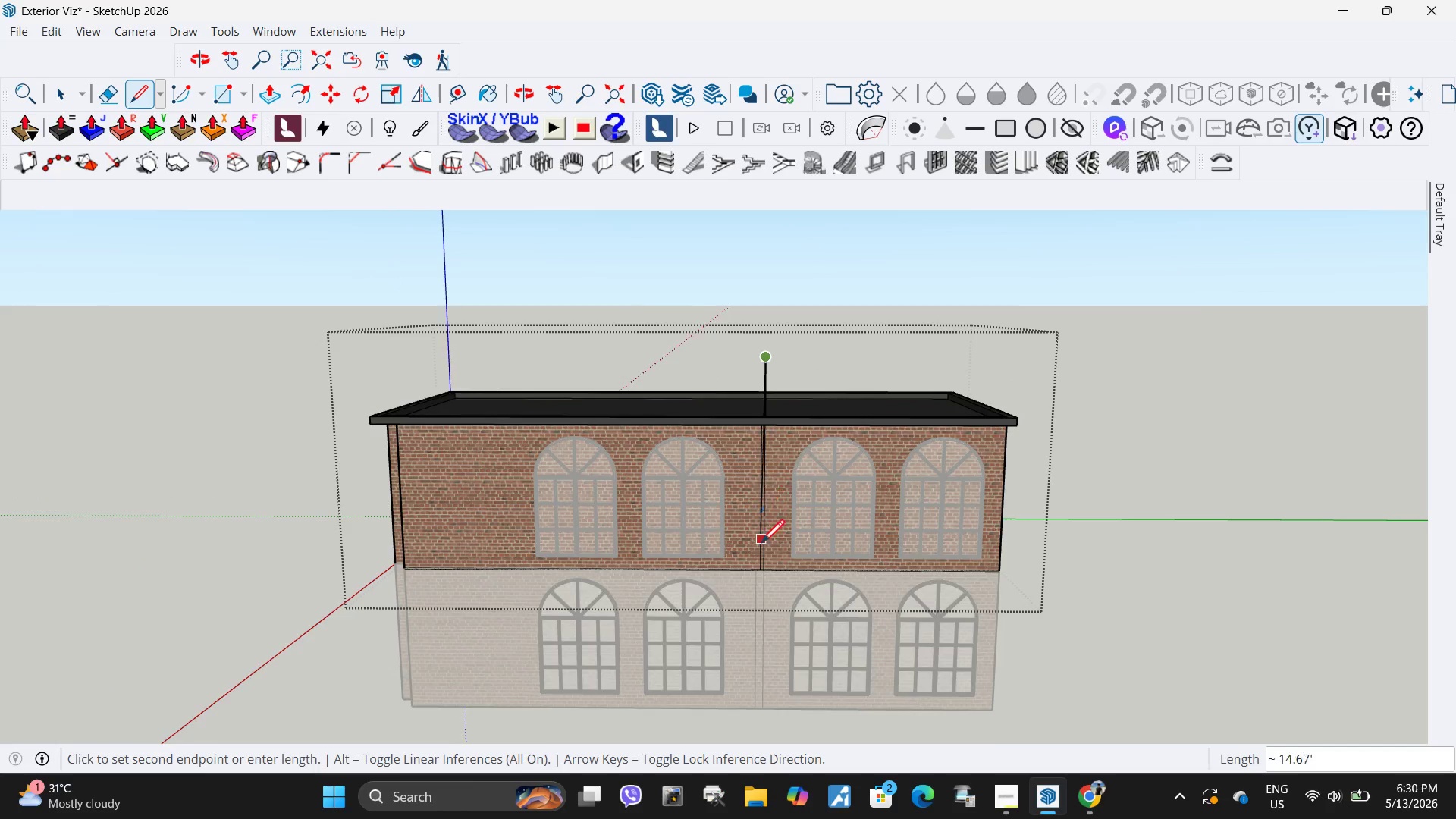 
scroll: coordinate [739, 607], scroll_direction: up, amount: 11.0
 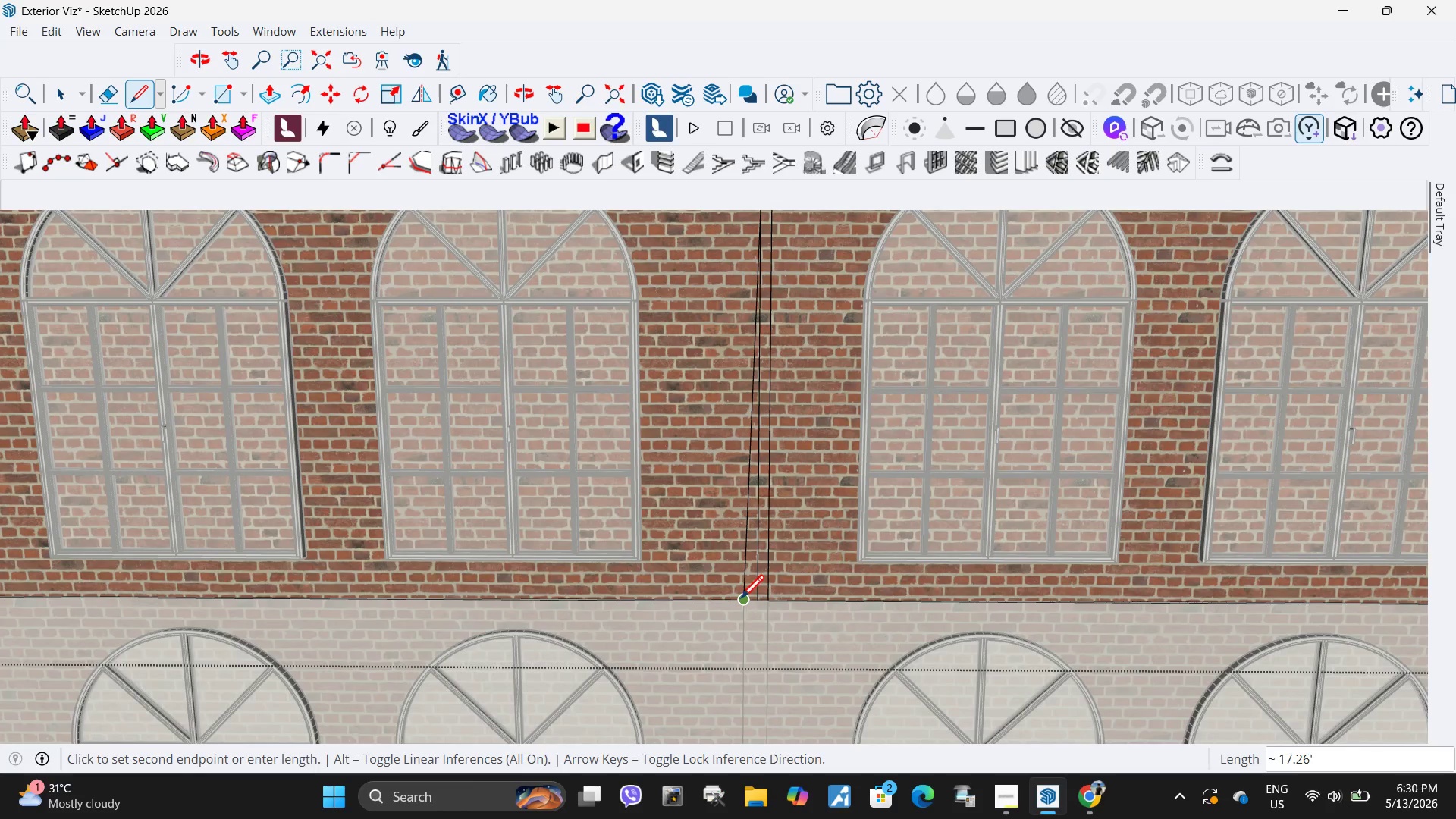 
key(Escape)
 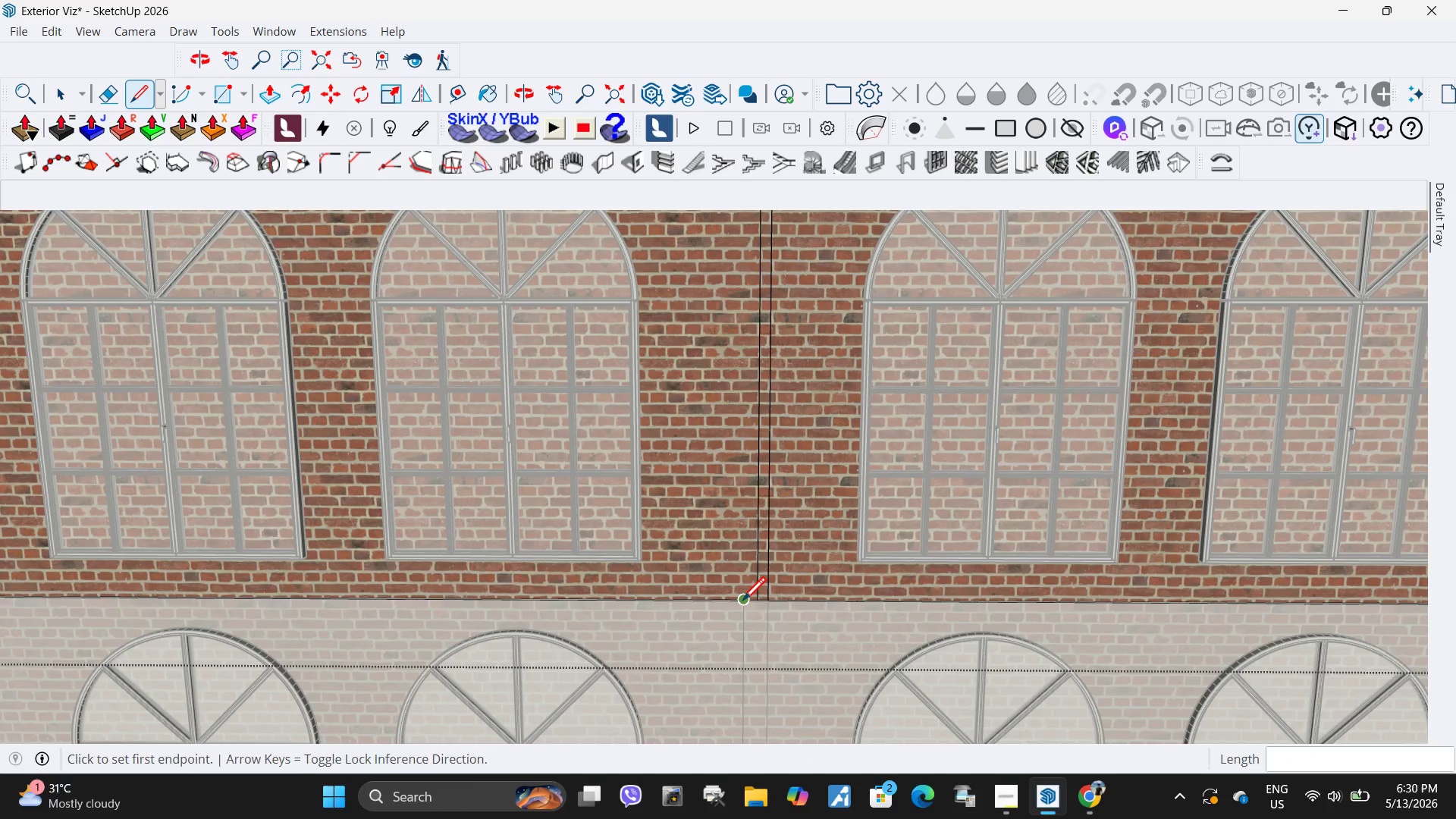 
left_click([742, 603])
 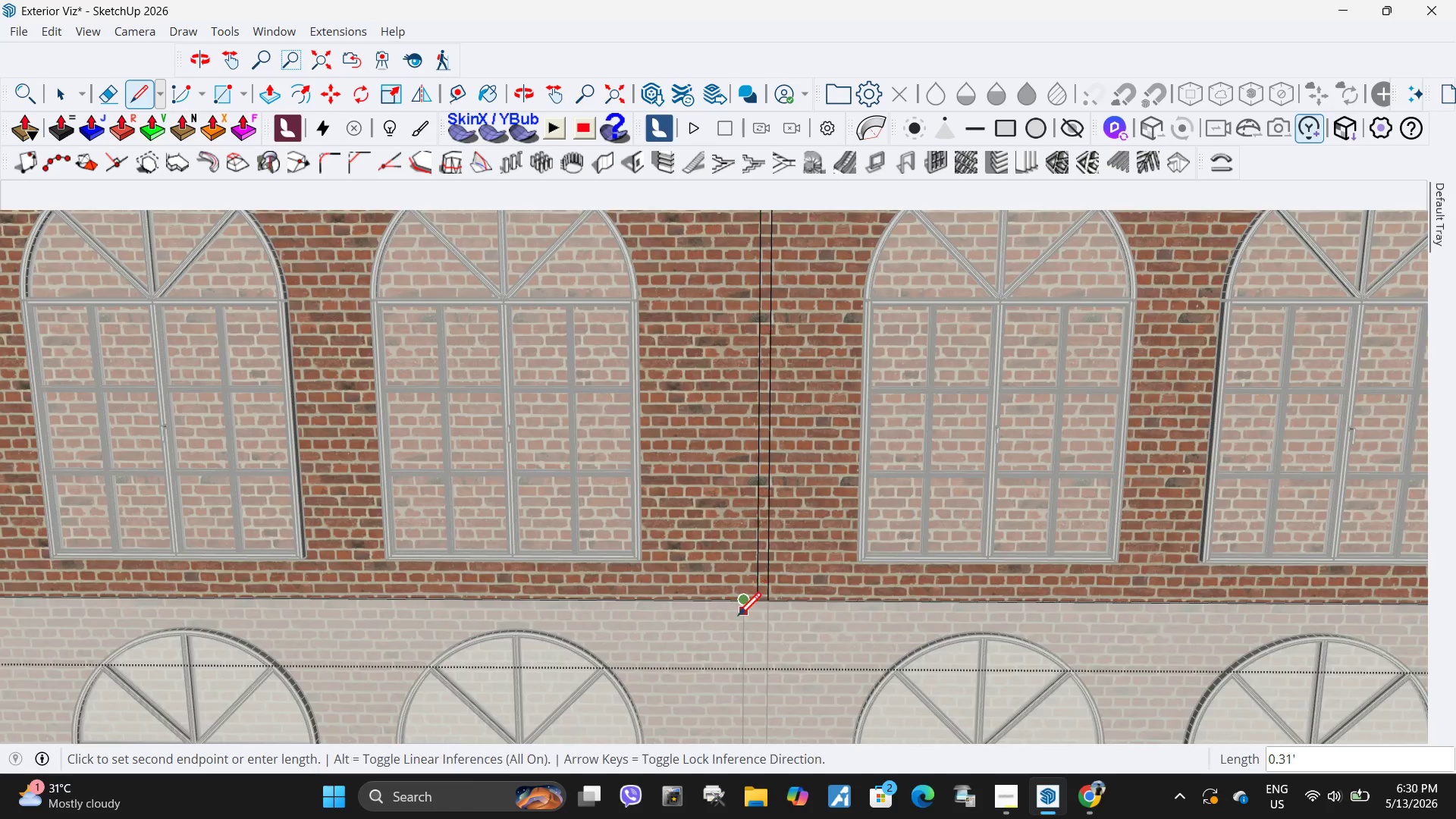 
scroll: coordinate [736, 629], scroll_direction: down, amount: 7.0
 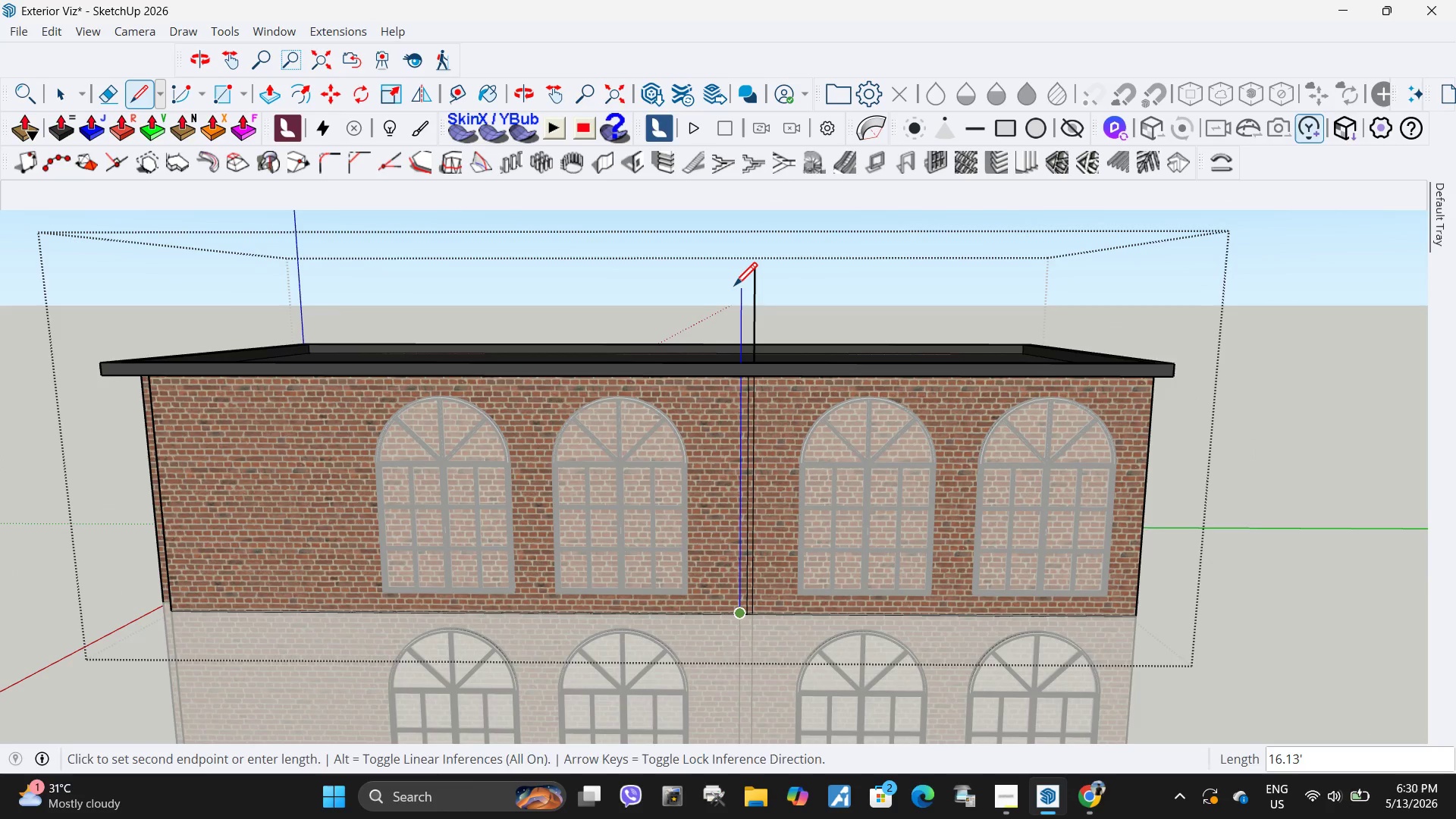 
left_click([734, 288])
 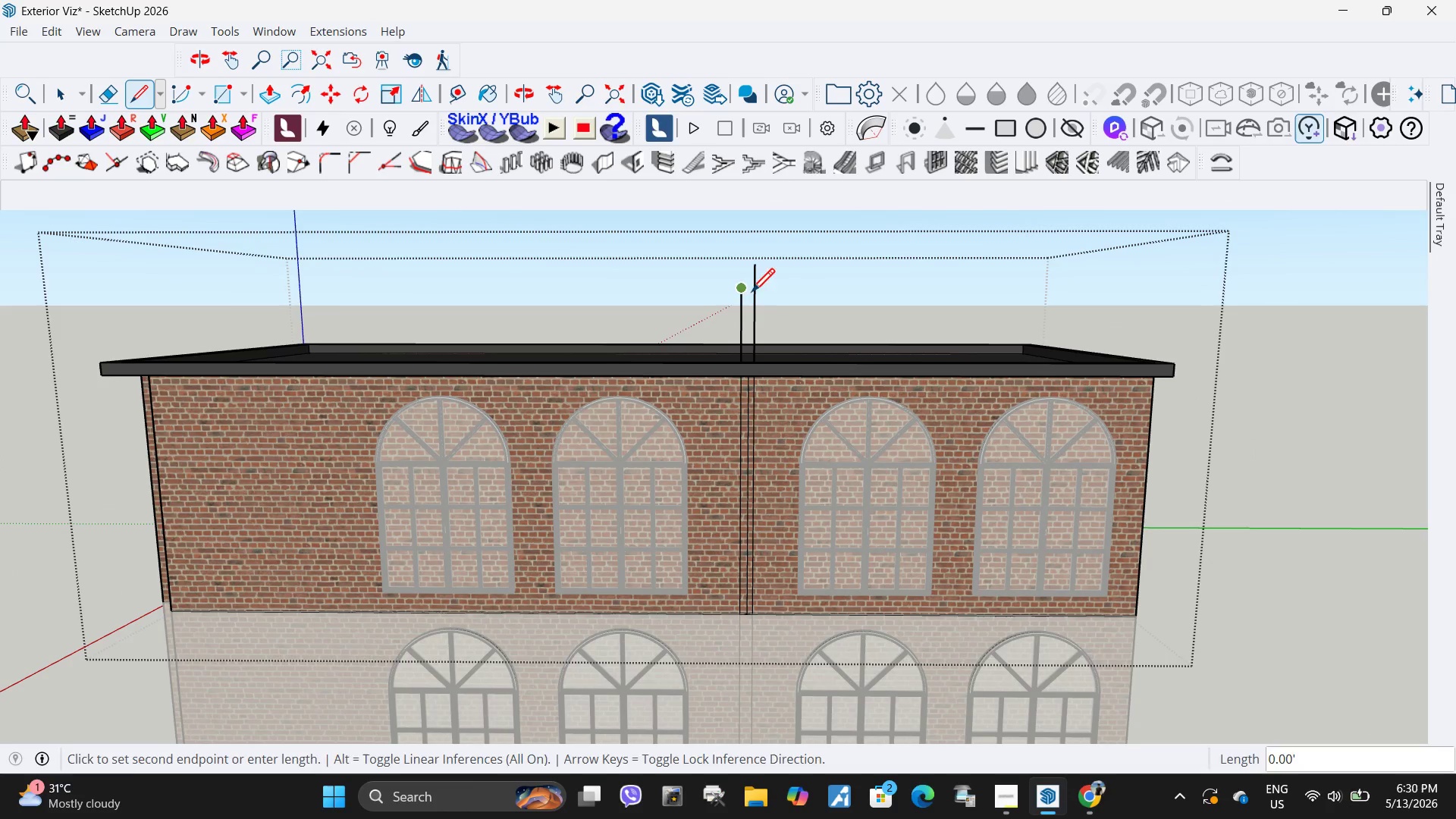 
key(Space)
 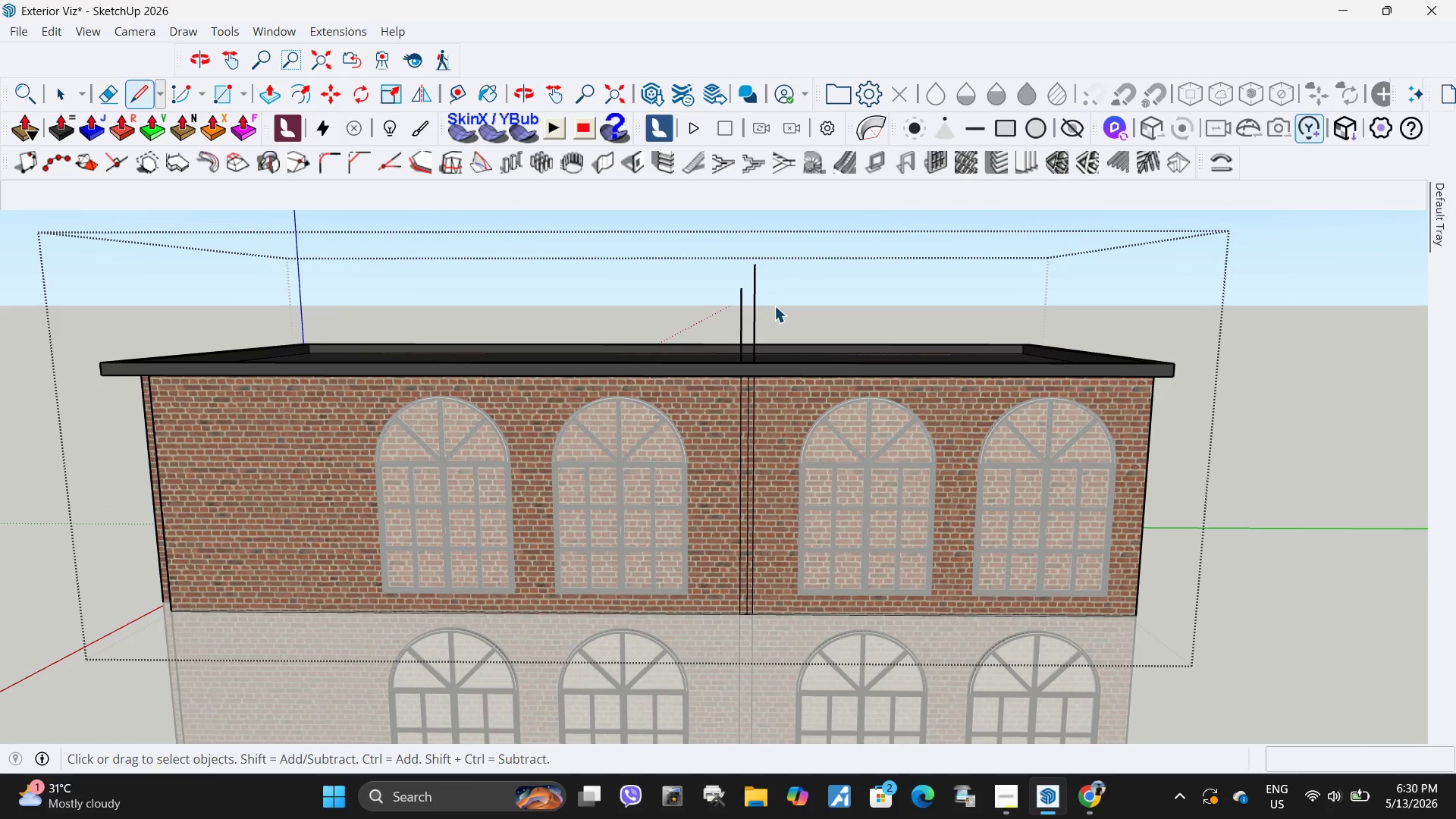 
left_click_drag(start_coordinate=[774, 306], to_coordinate=[707, 280])
 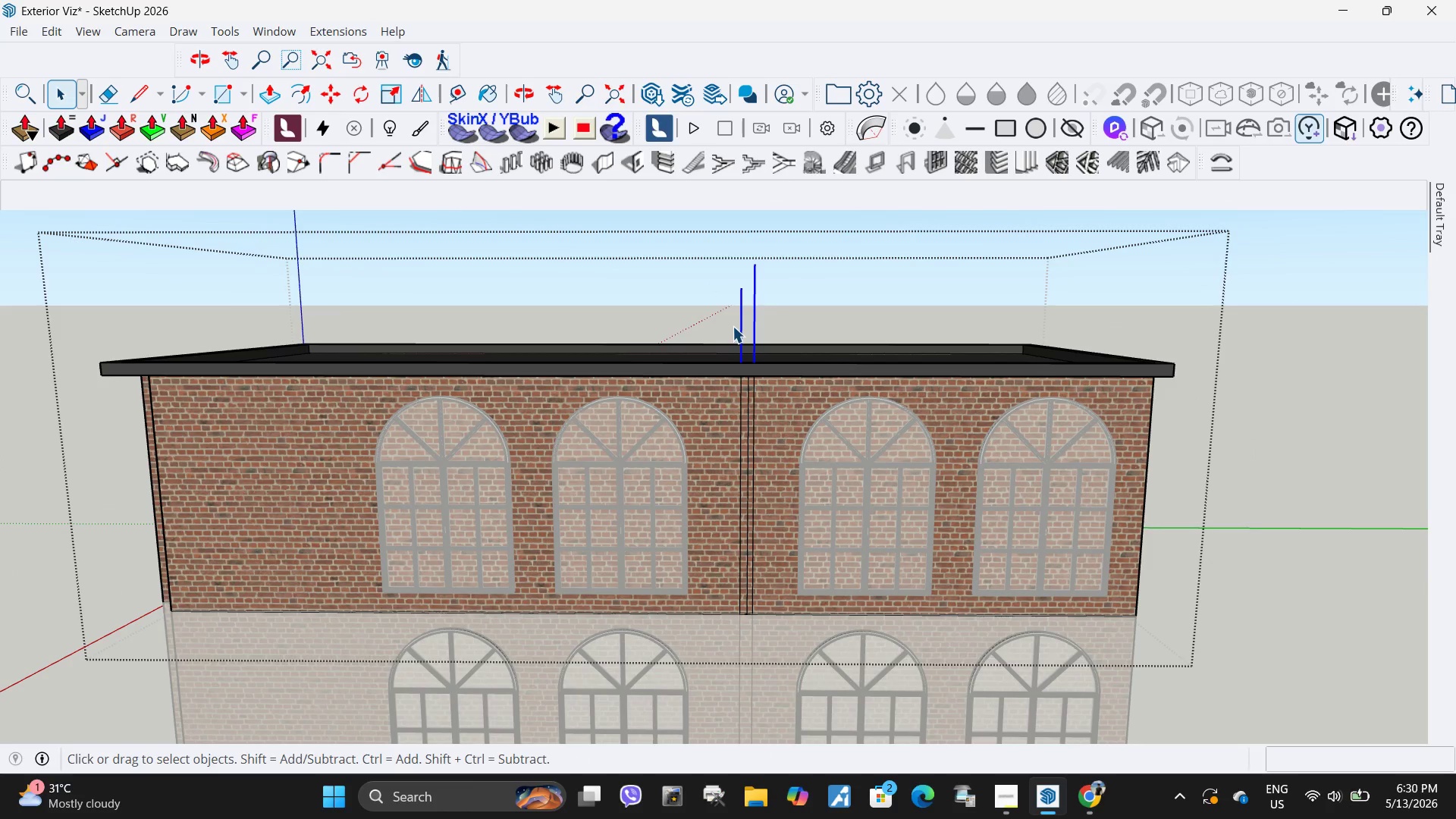 
key(Delete)
 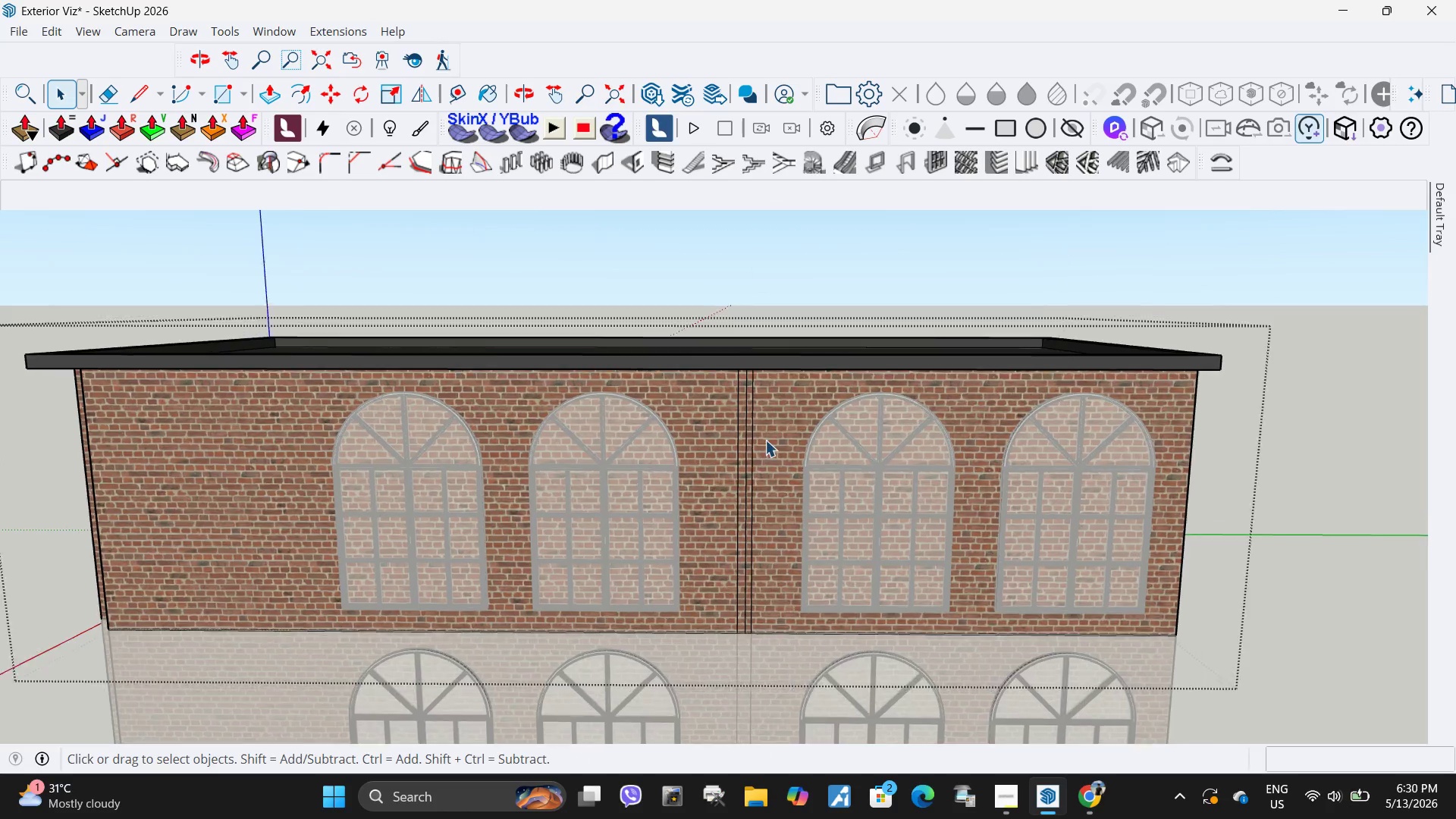 
scroll: coordinate [765, 440], scroll_direction: up, amount: 4.0
 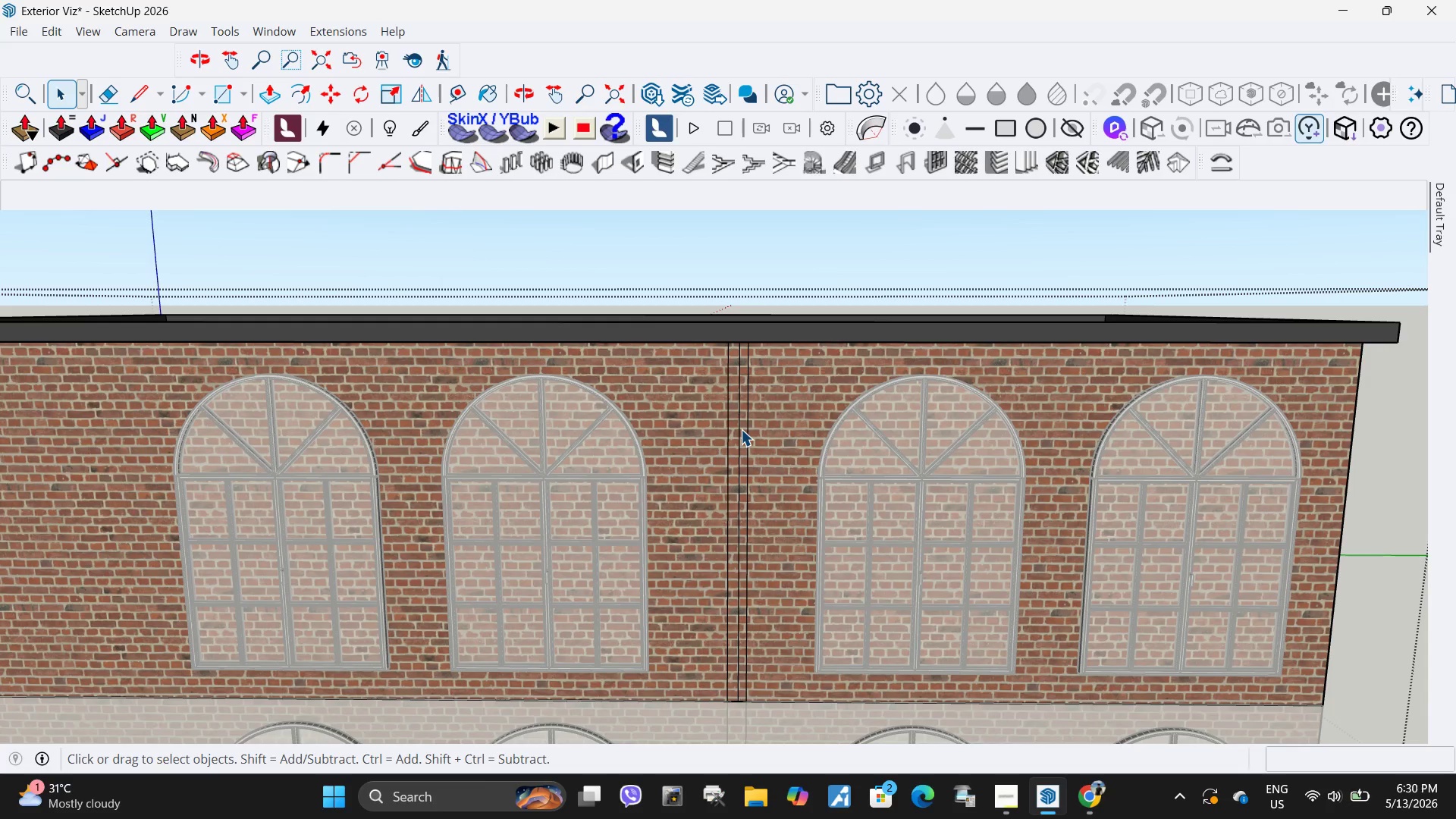 
left_click([741, 429])
 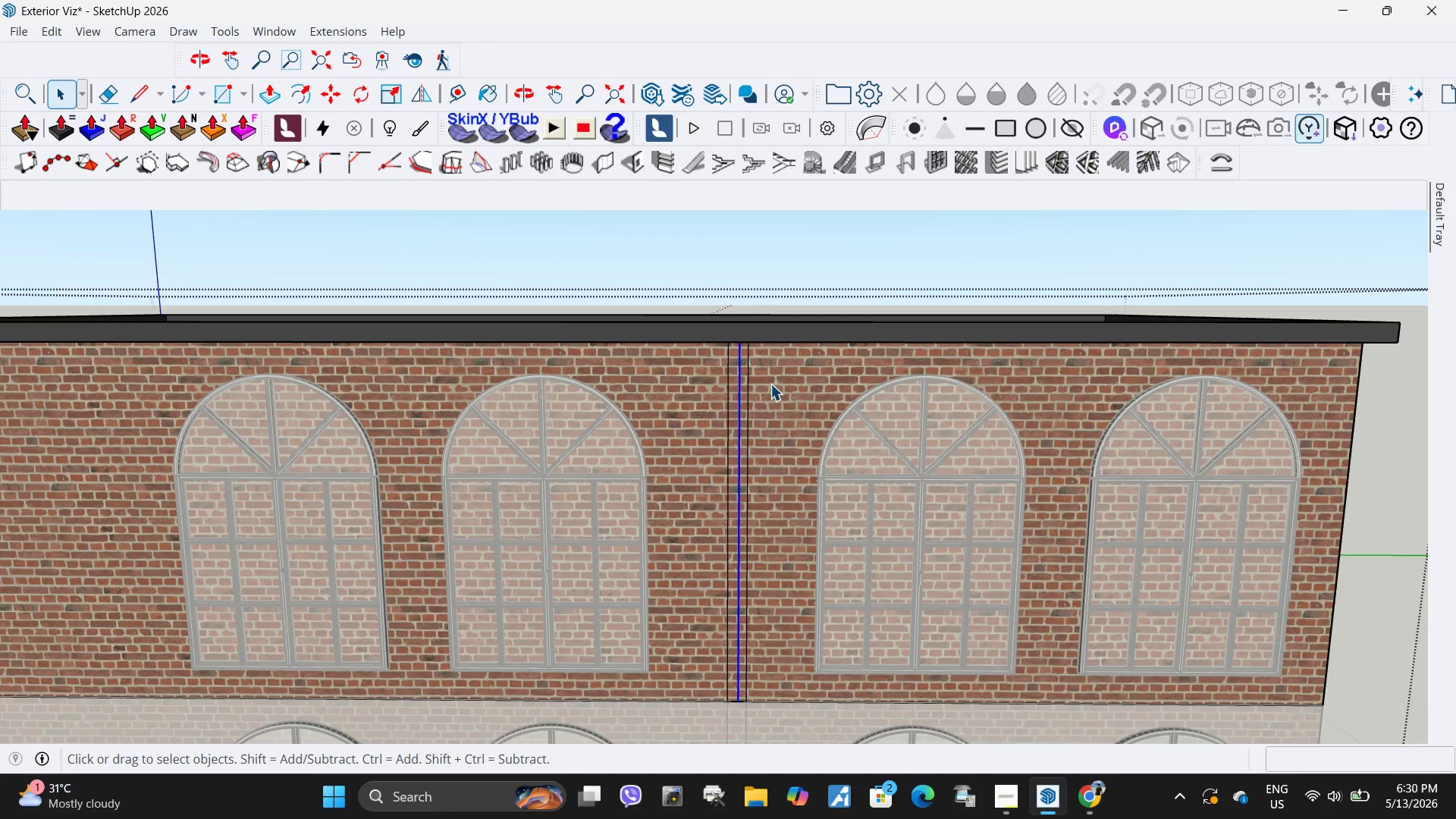 
key(Delete)
 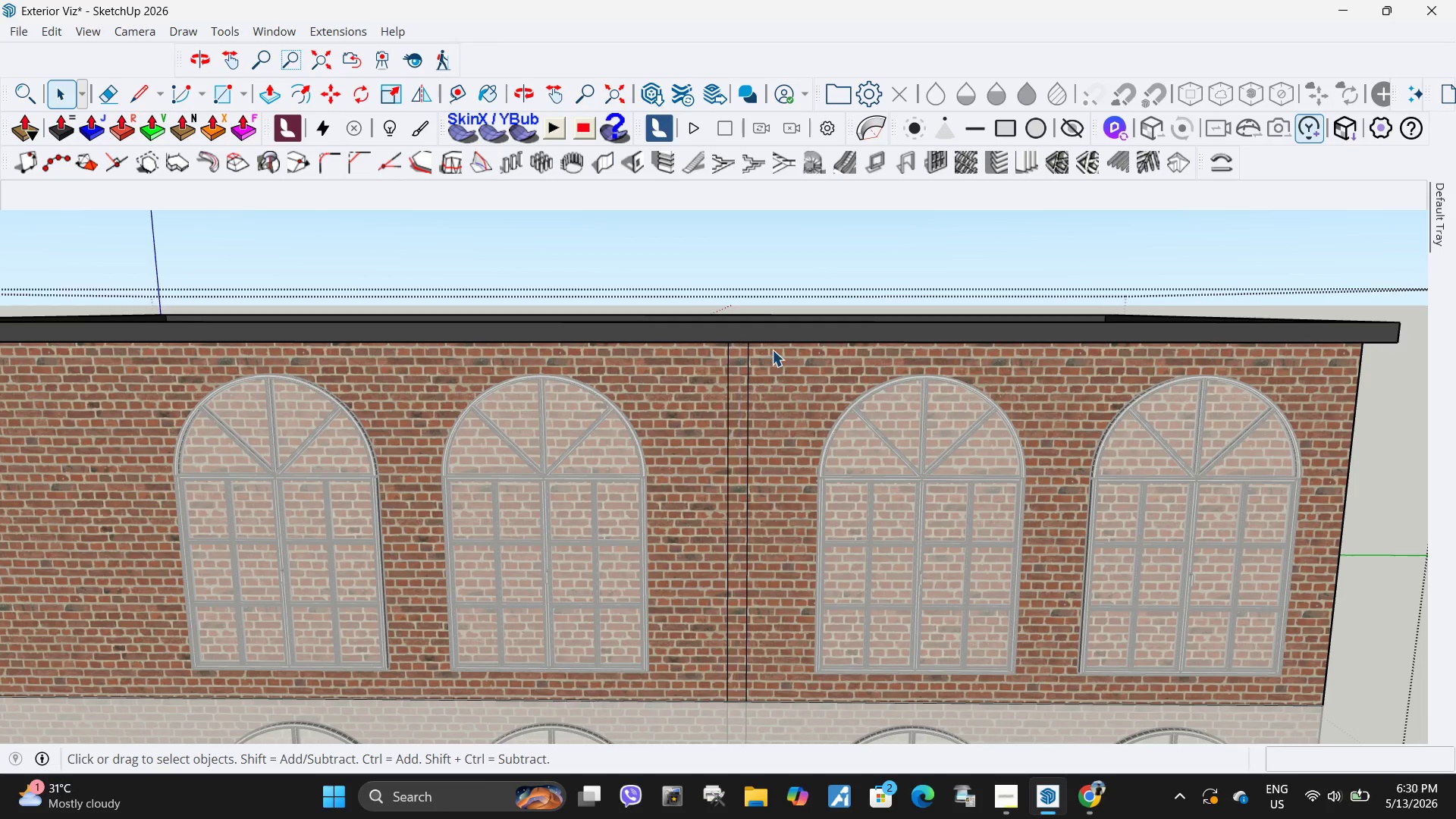 
scroll: coordinate [1251, 555], scroll_direction: down, amount: 25.0
 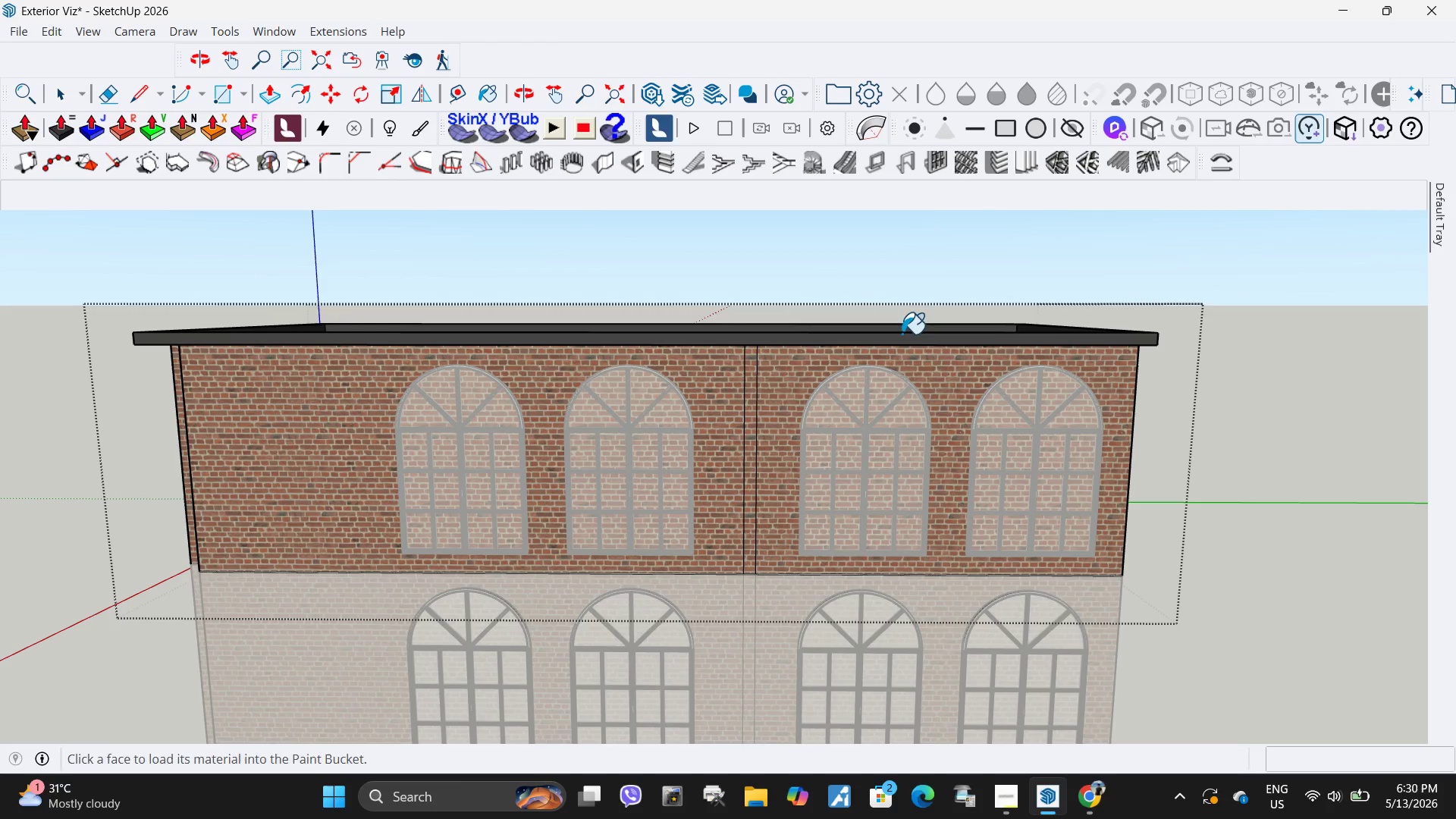 
left_click([747, 405])
 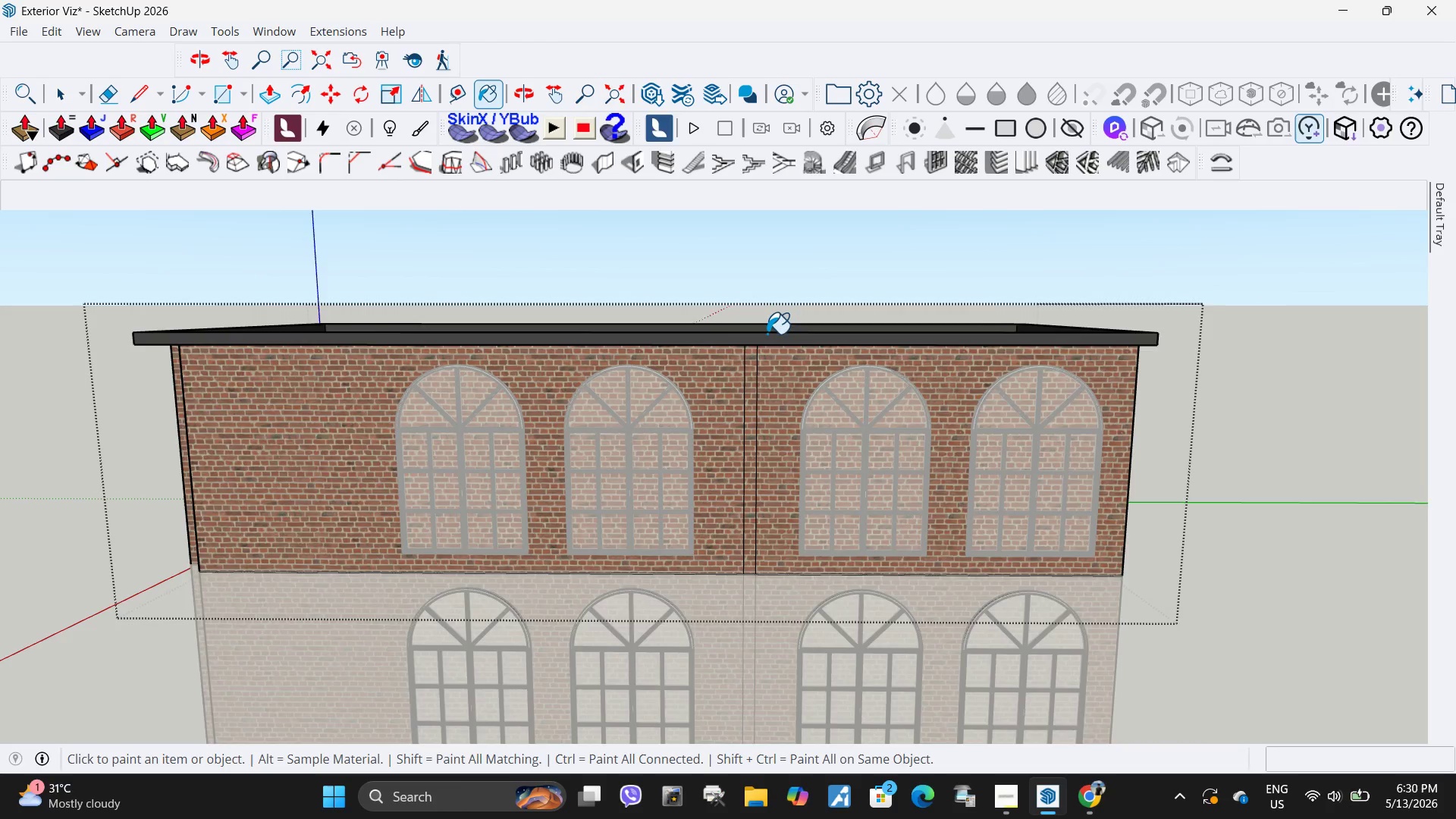 
left_click([748, 427])
 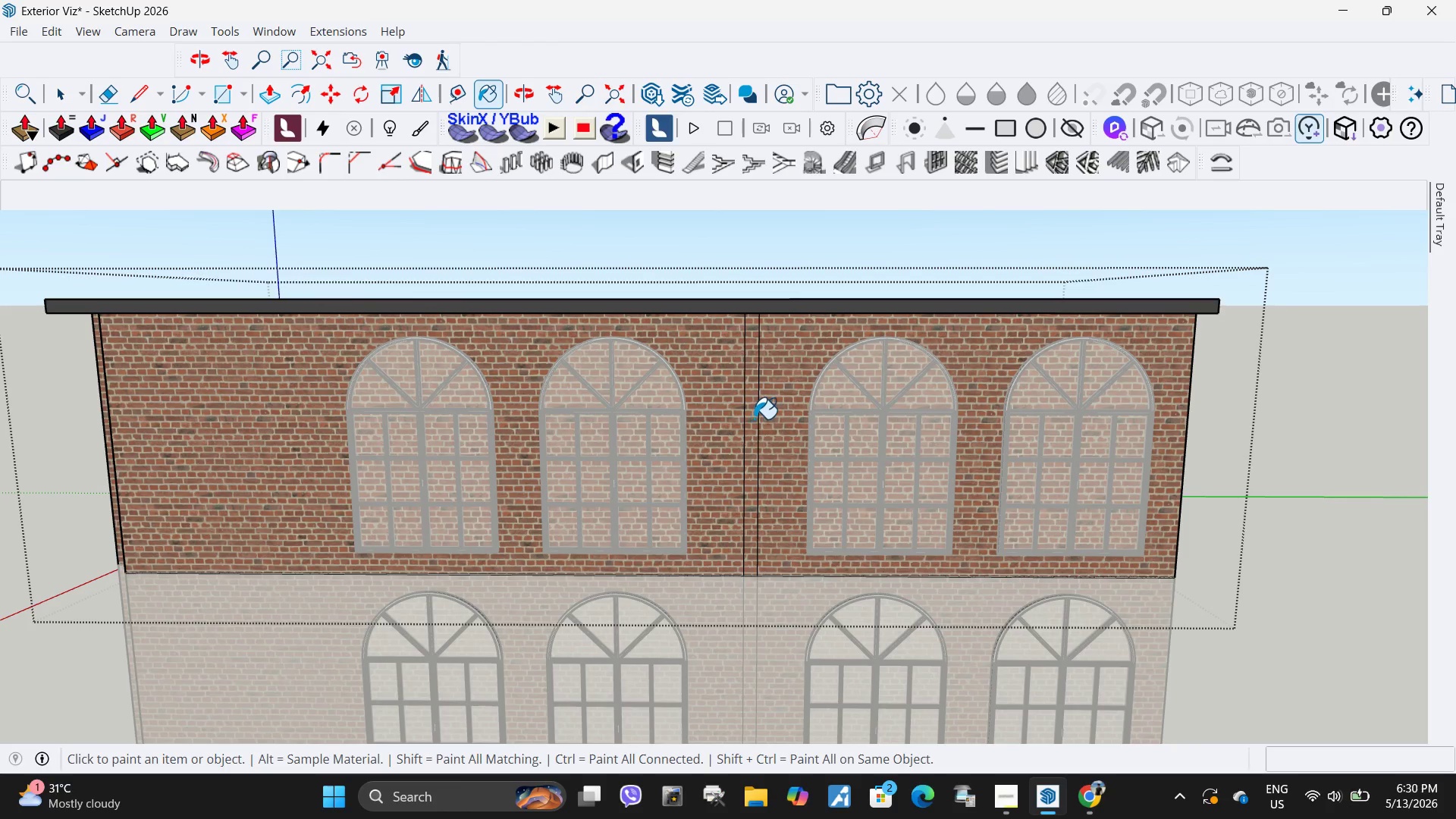 
scroll: coordinate [758, 421], scroll_direction: up, amount: 1.0
 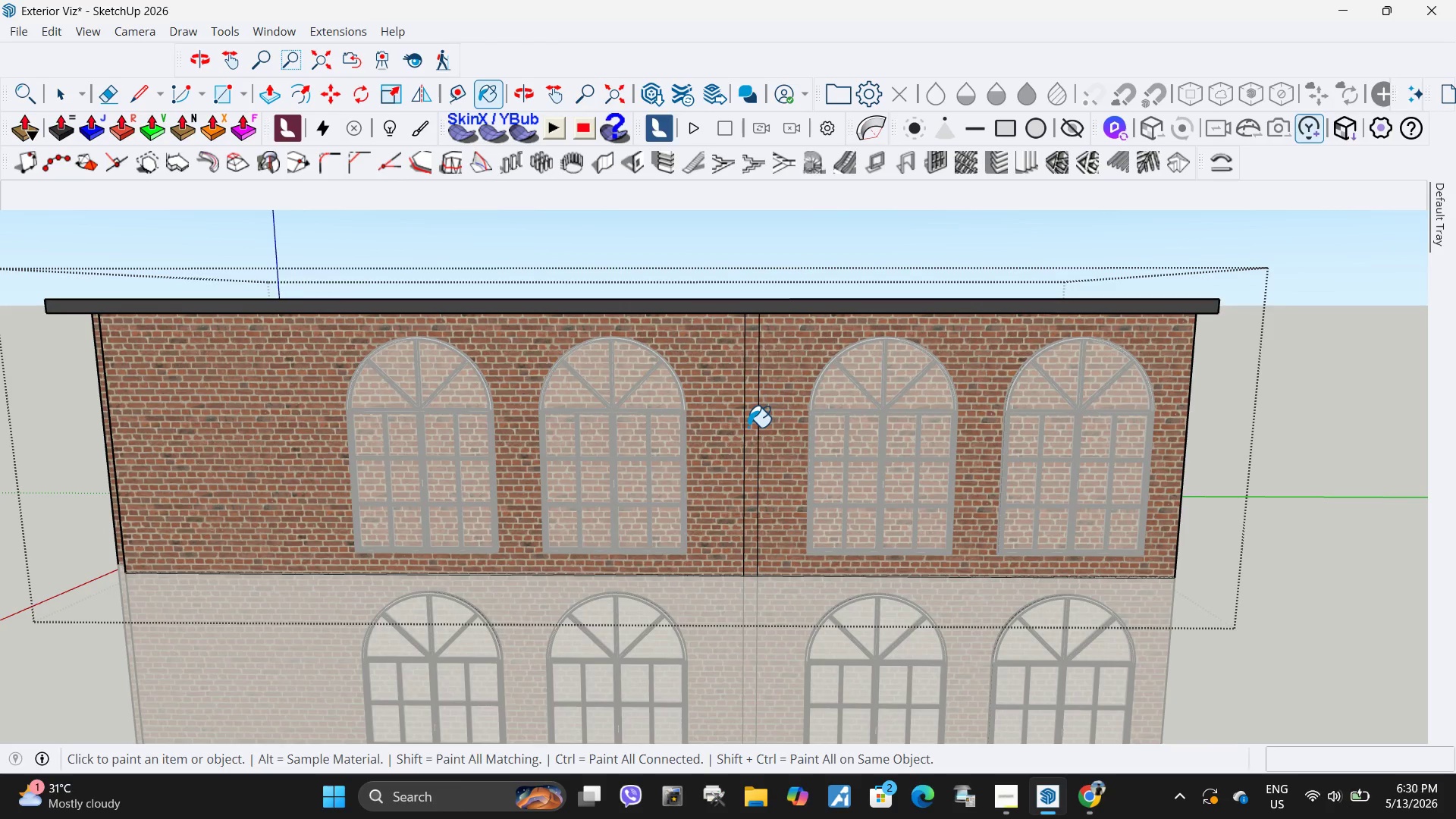 
double_click([754, 419])
 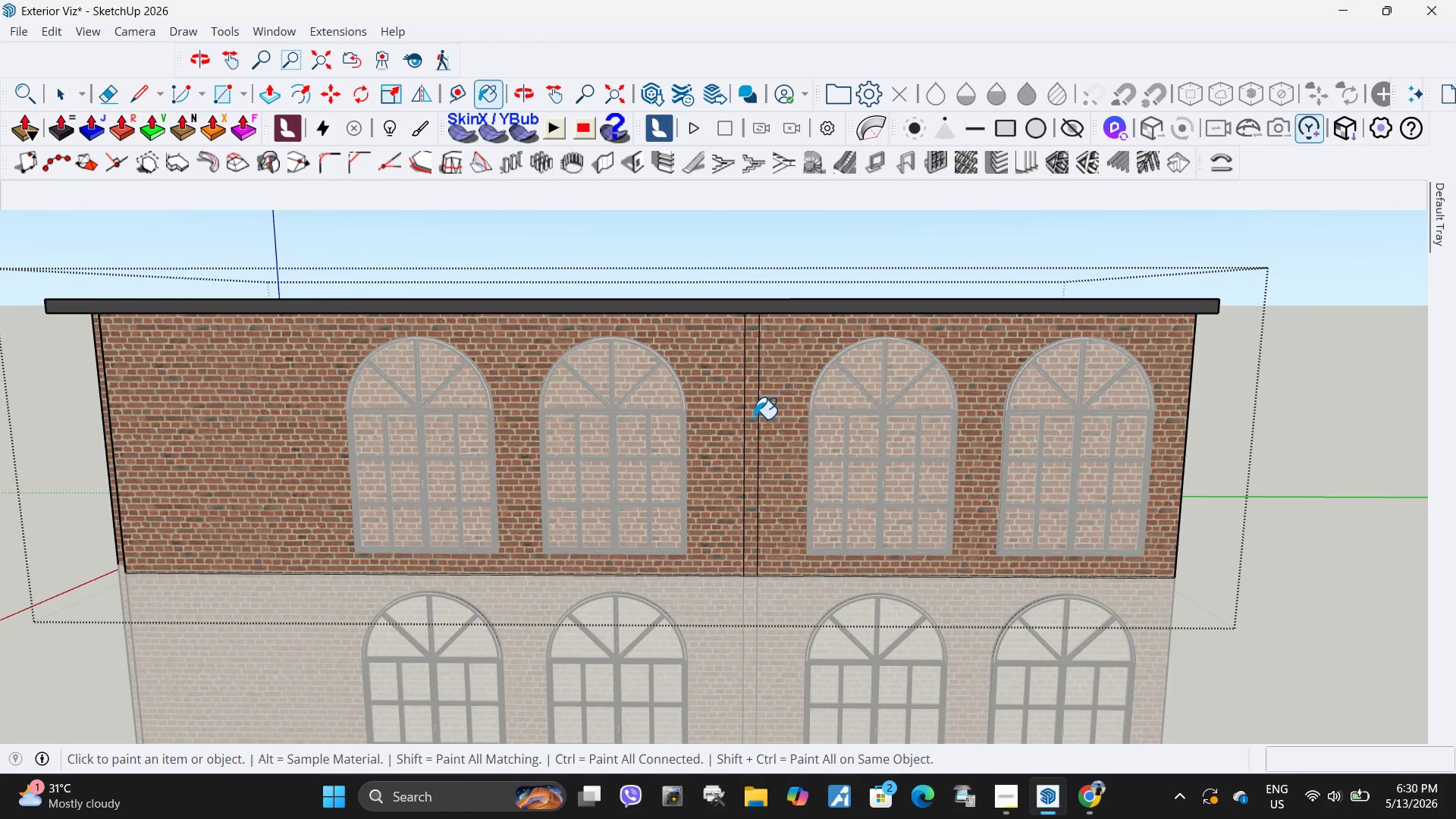 
left_click_drag(start_coordinate=[754, 419], to_coordinate=[749, 420])
 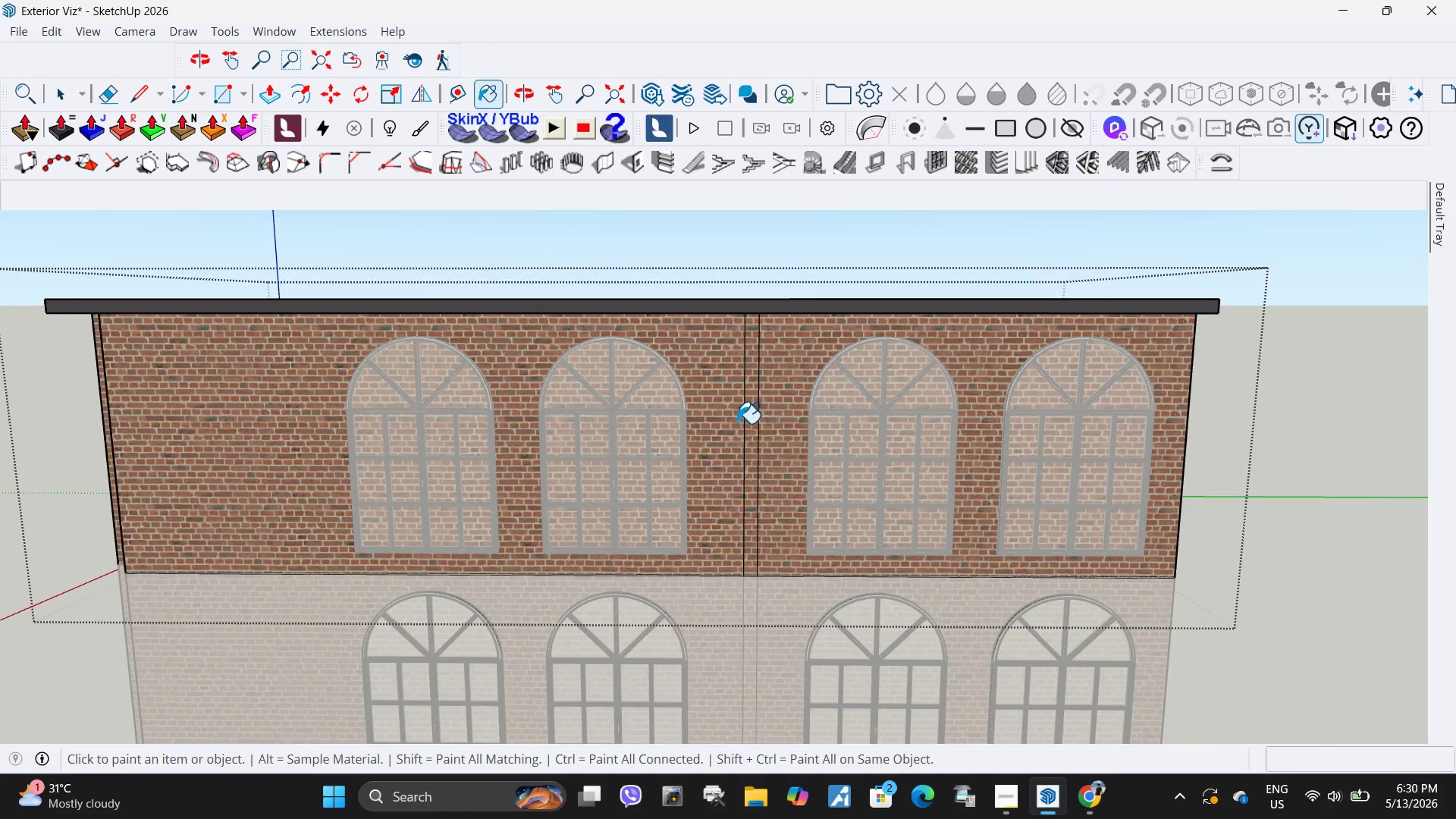 
key(Space)
 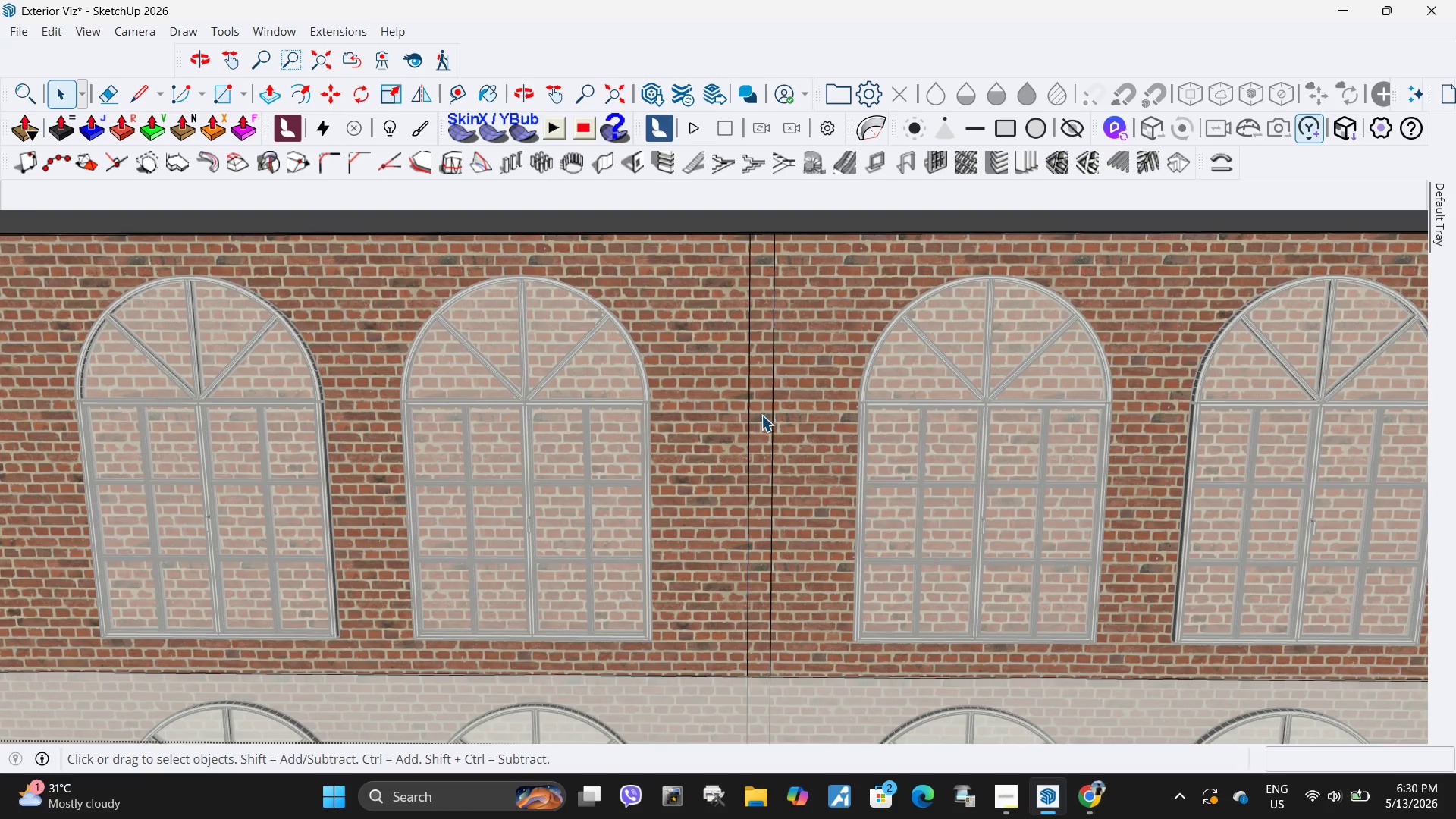 
left_click([761, 415])
 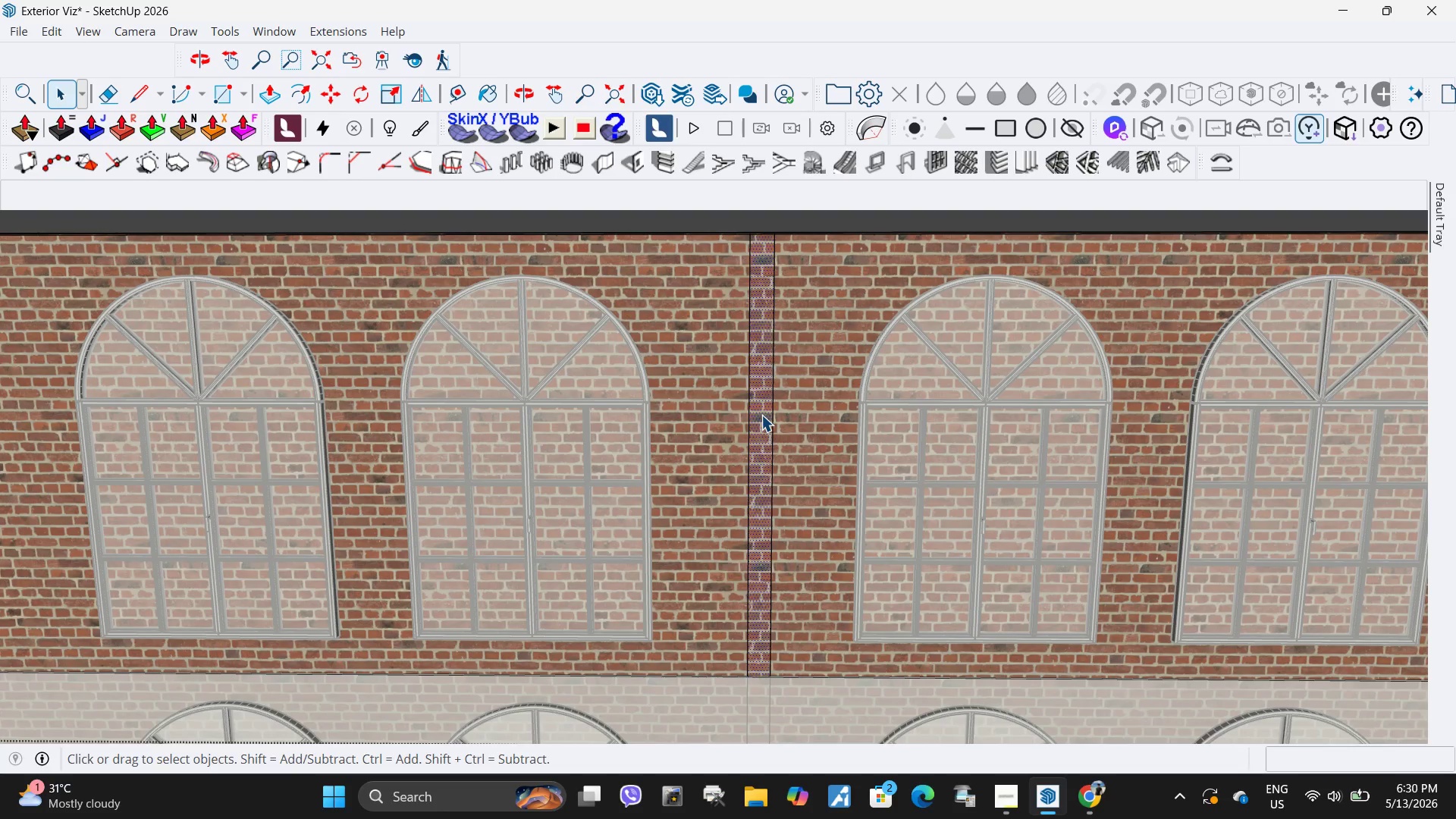 
scroll: coordinate [737, 424], scroll_direction: up, amount: 5.0
 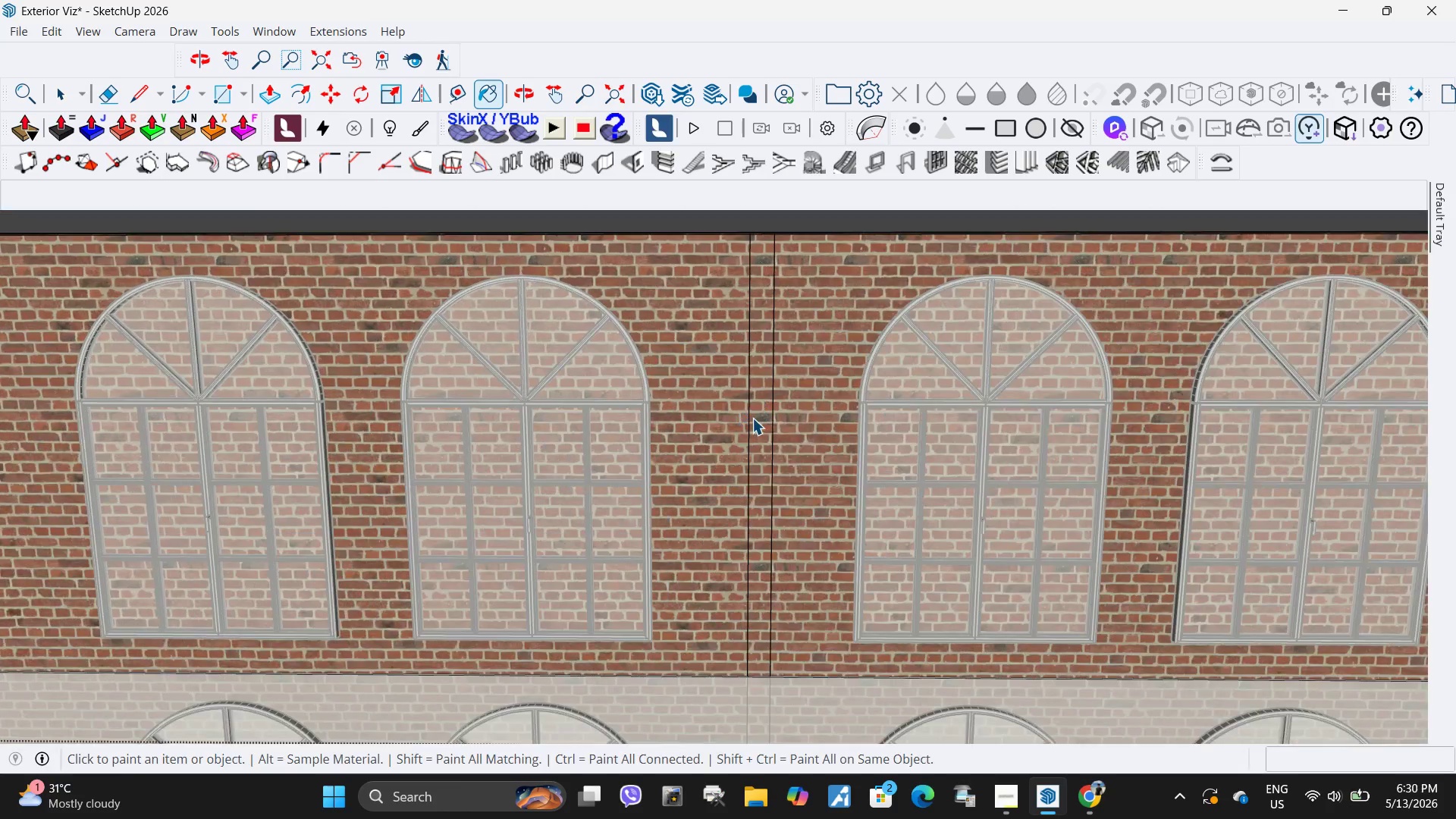 
double_click([761, 415])
 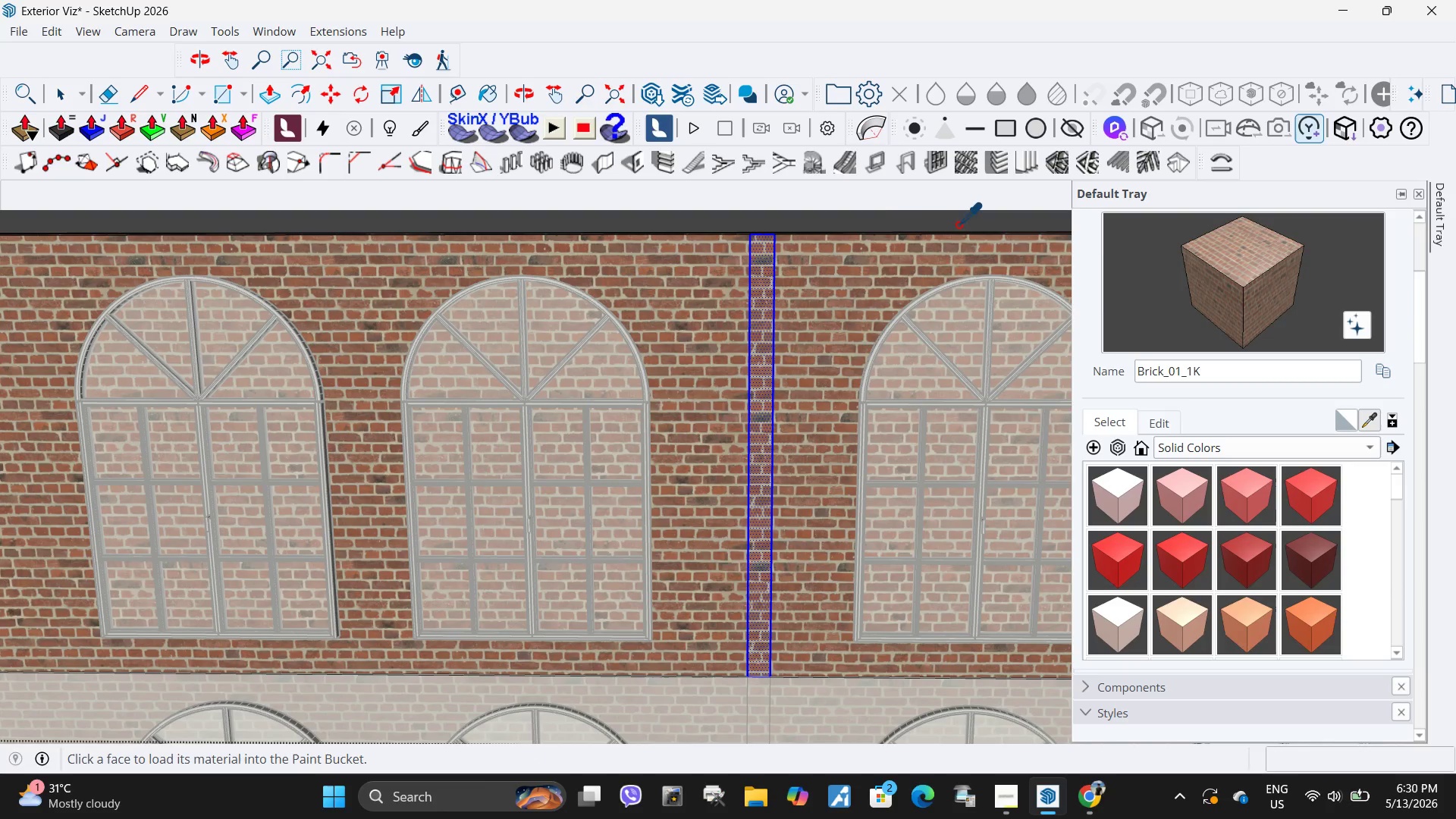 
double_click([757, 283])
 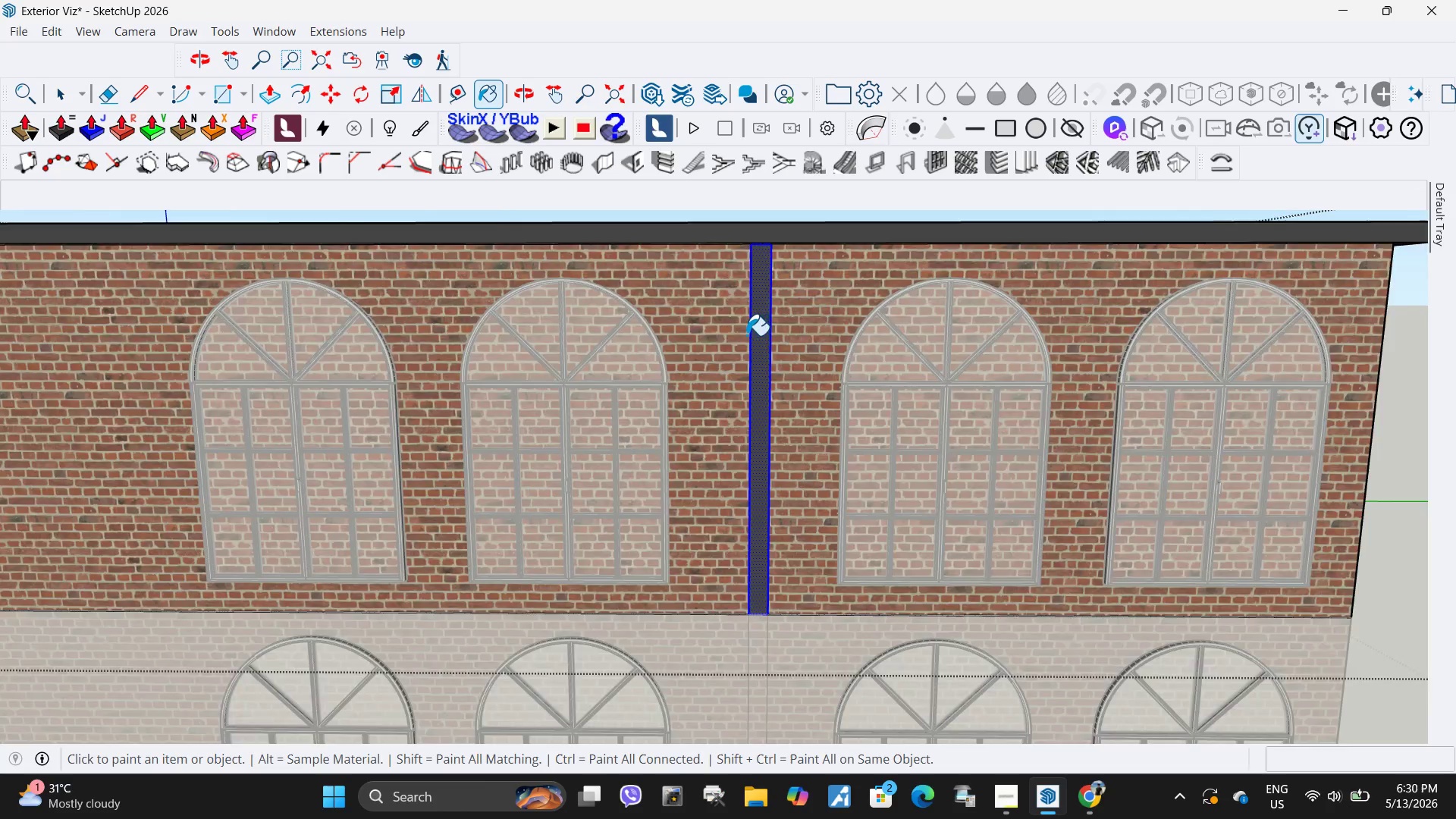 
key(P)
 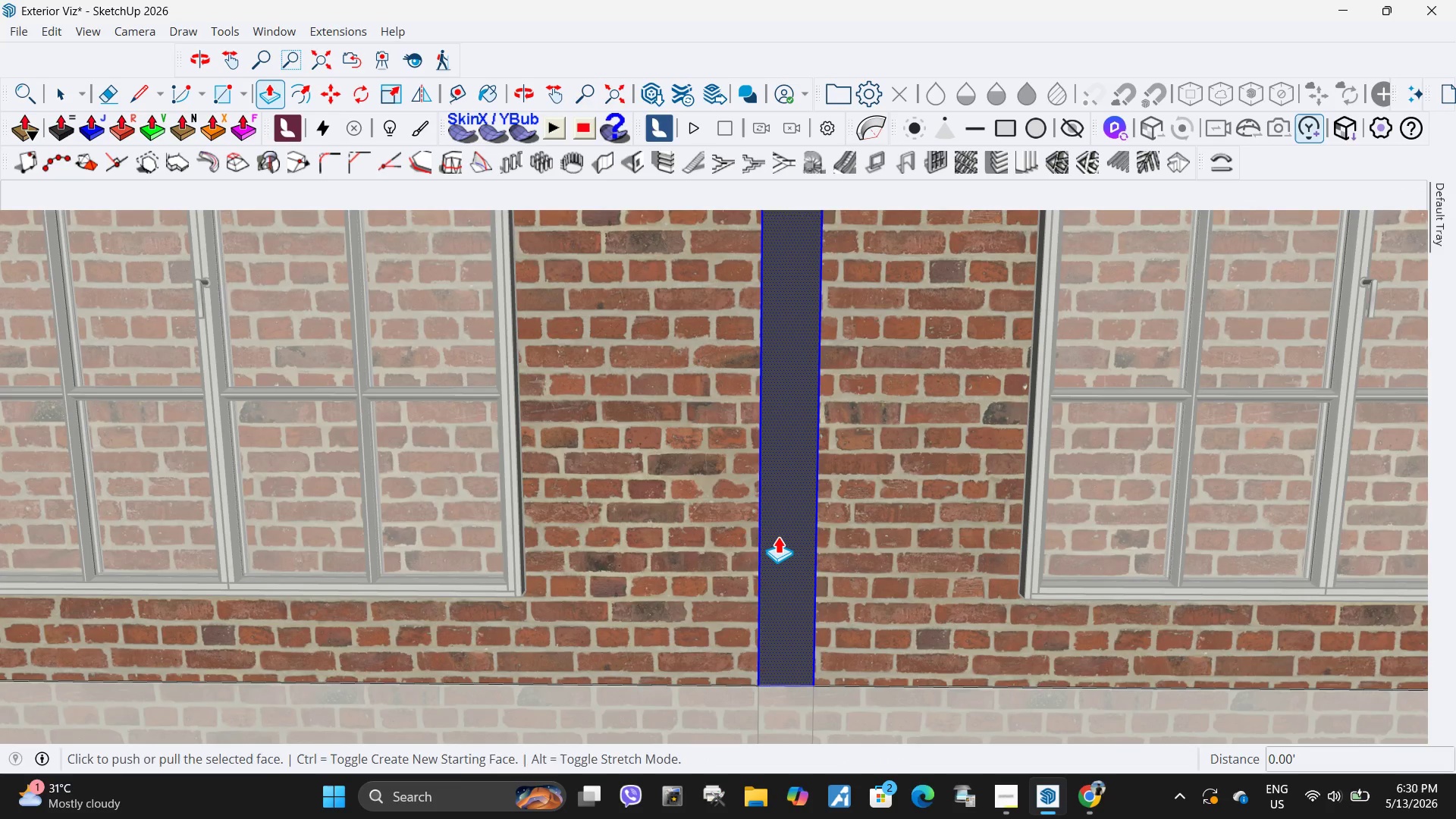 
scroll: coordinate [753, 560], scroll_direction: up, amount: 8.0
 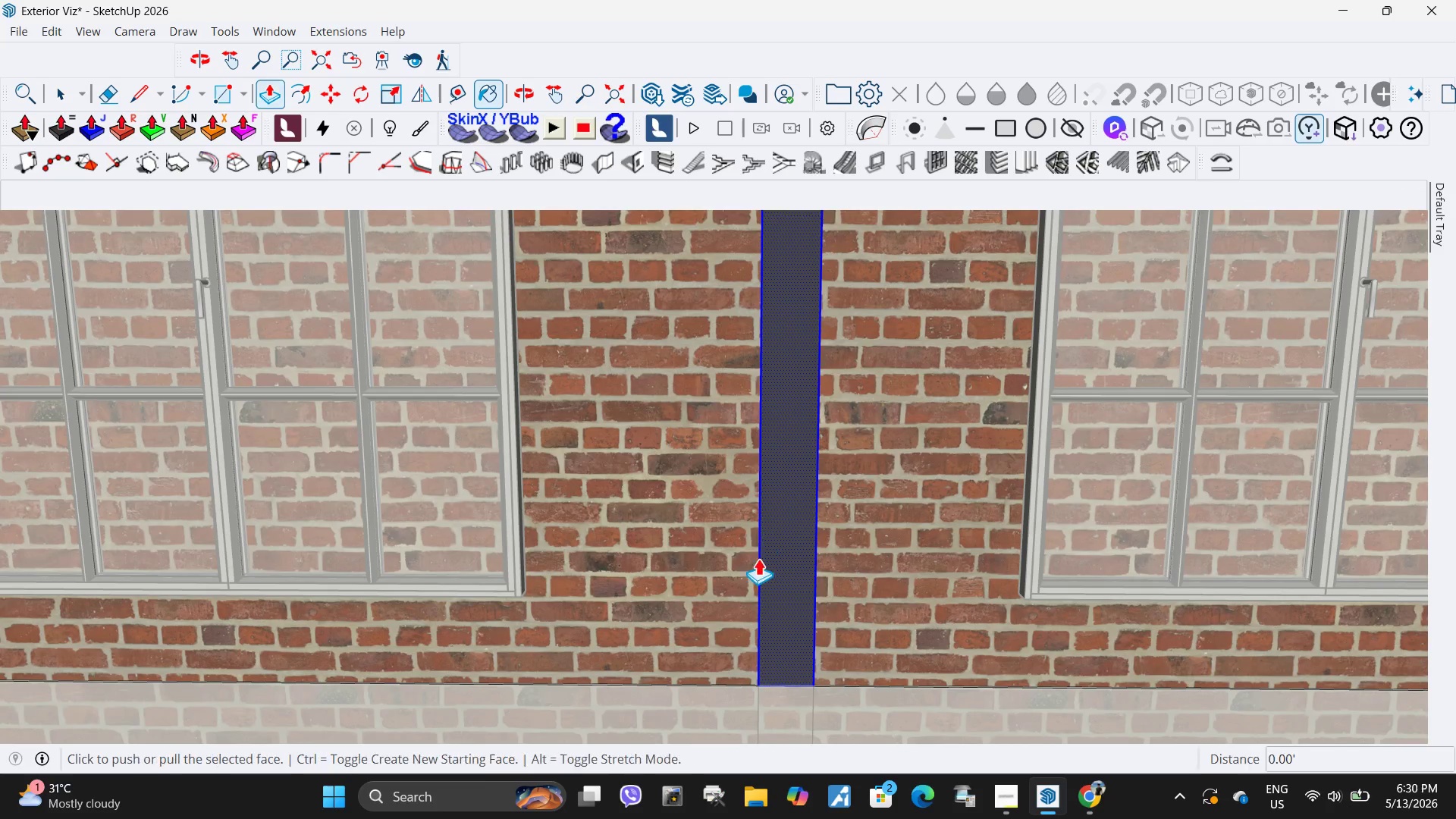 
left_click([778, 536])
 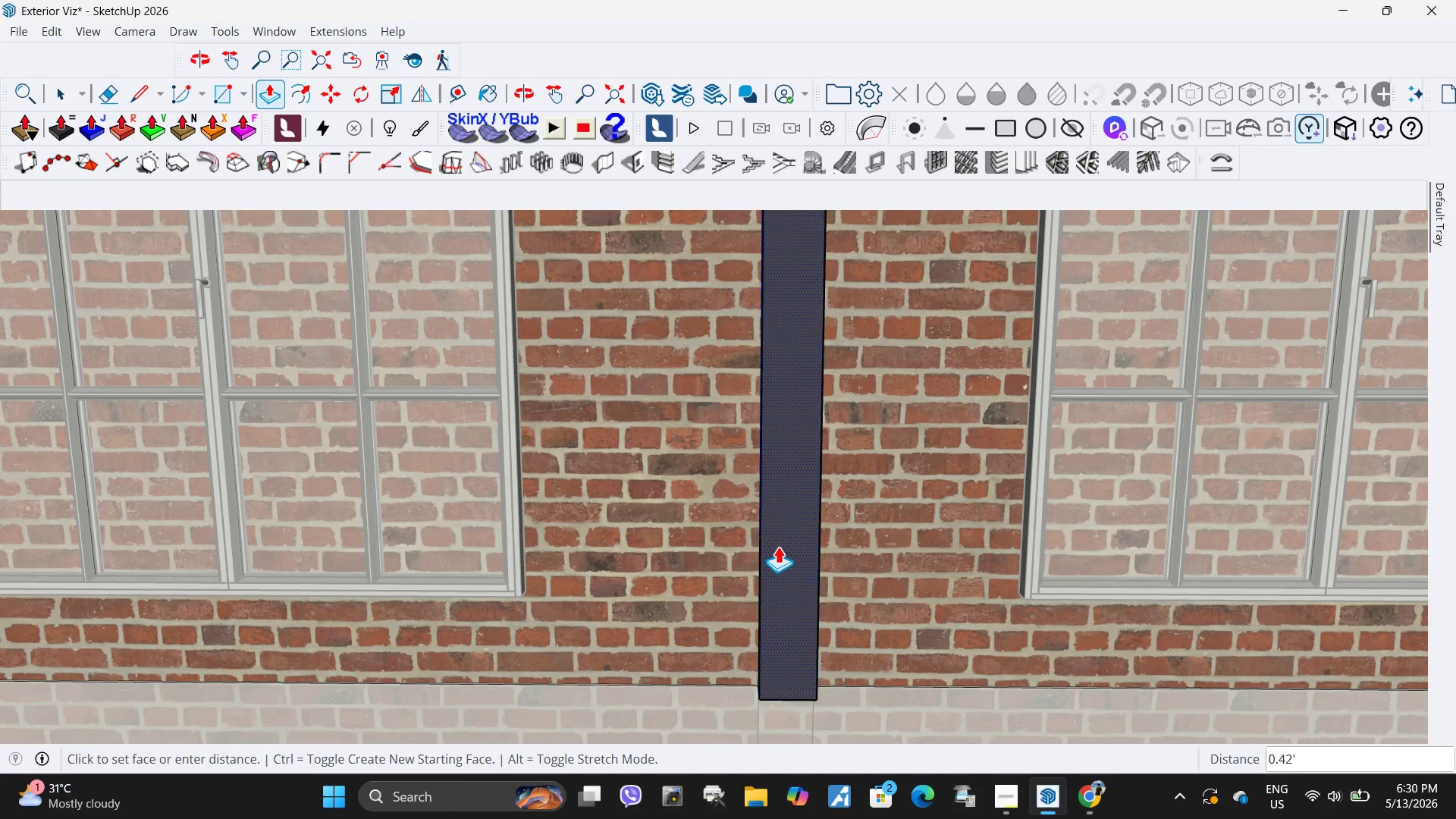 
scroll: coordinate [780, 554], scroll_direction: down, amount: 1.0
 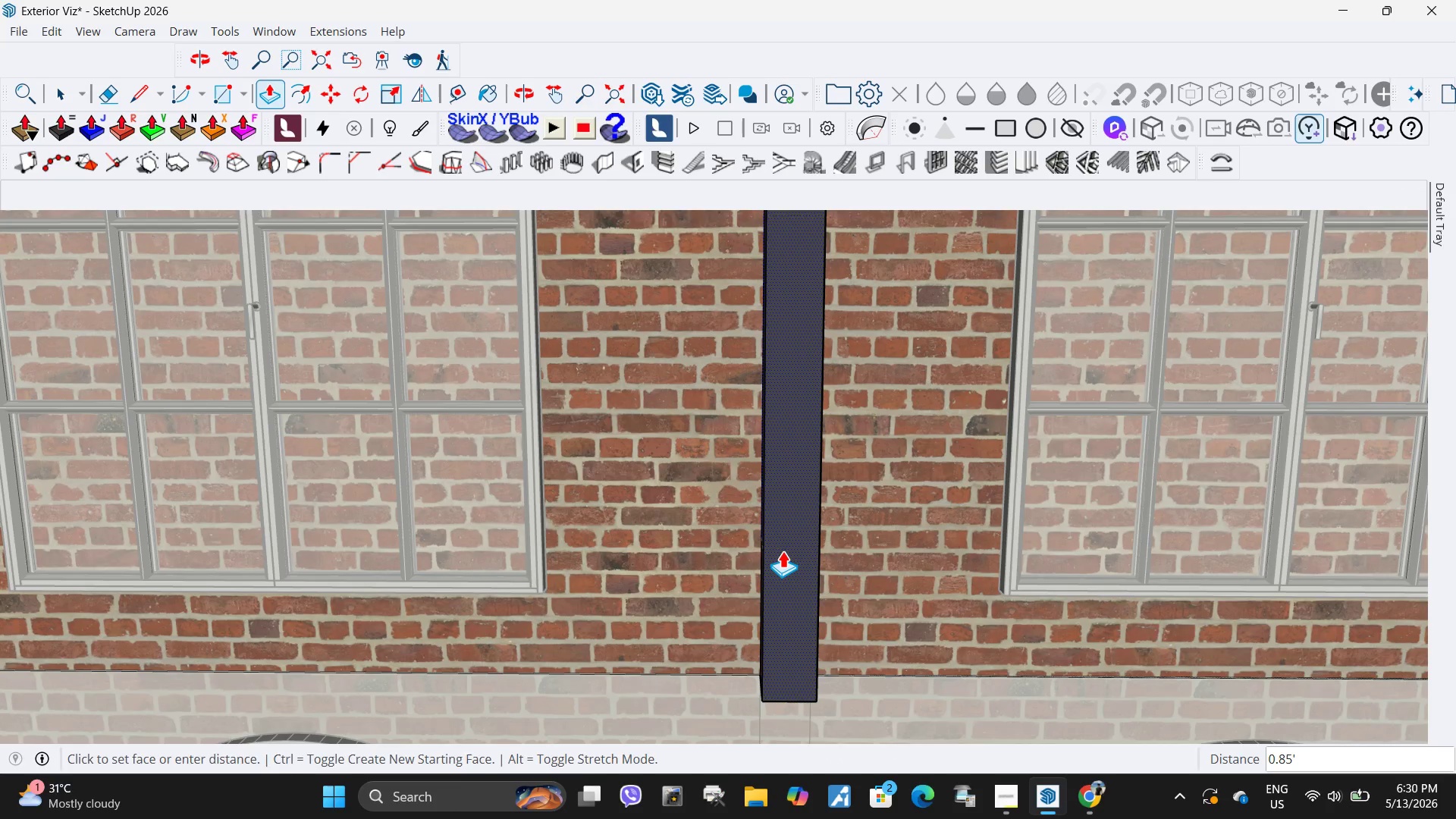 
key(Space)
 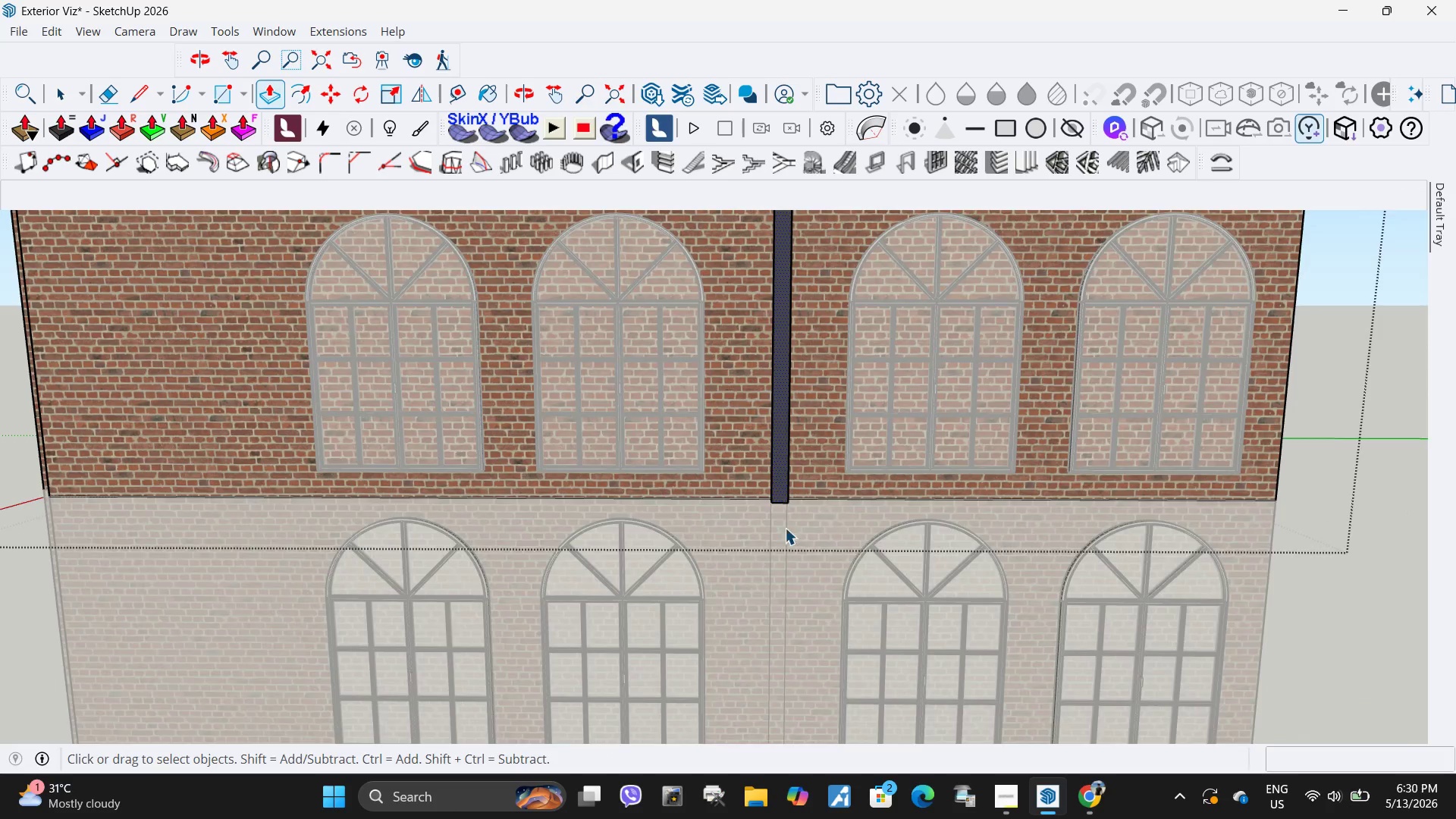 
key(Escape)
 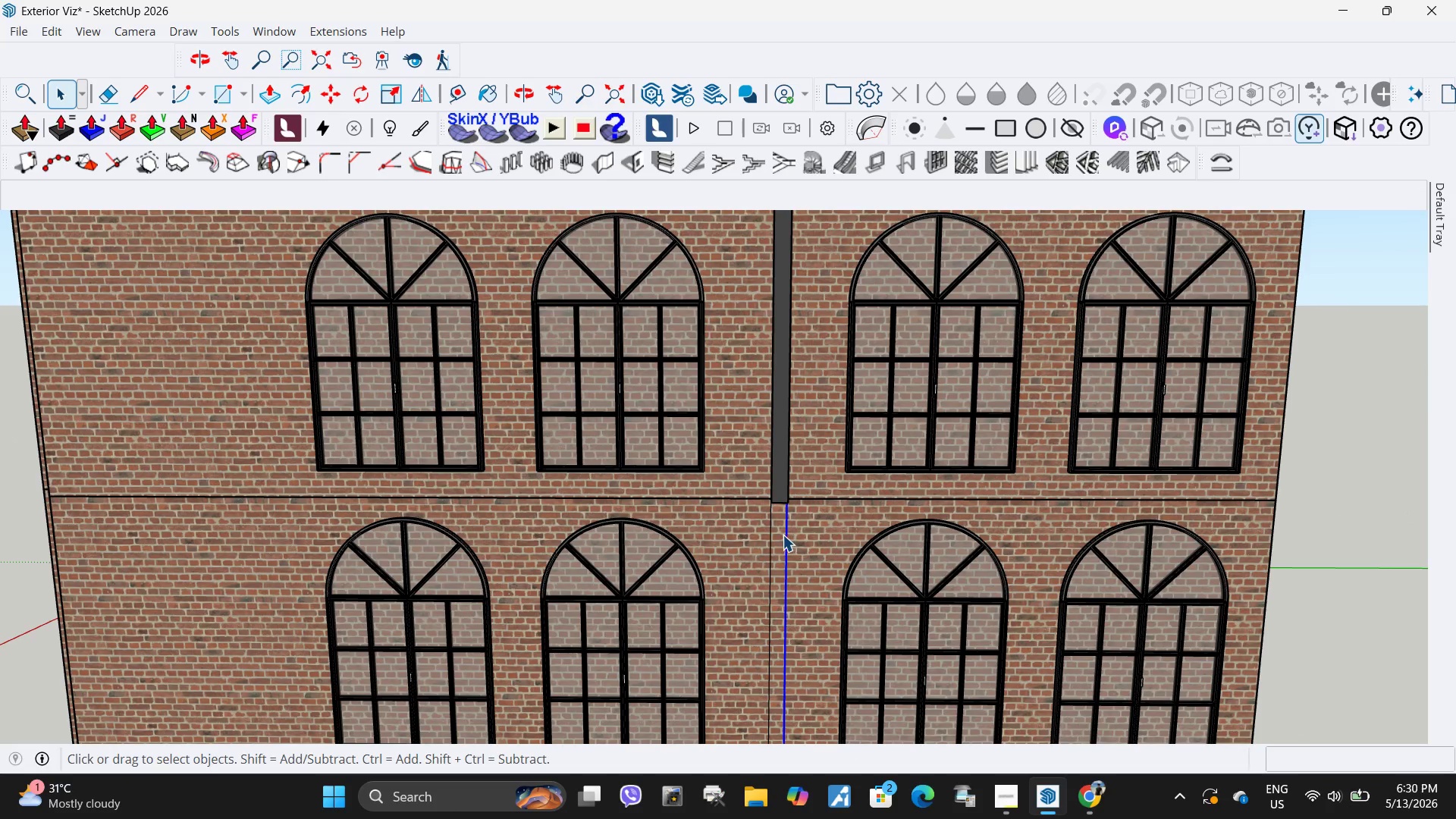 
scroll: coordinate [772, 404], scroll_direction: down, amount: 13.0
 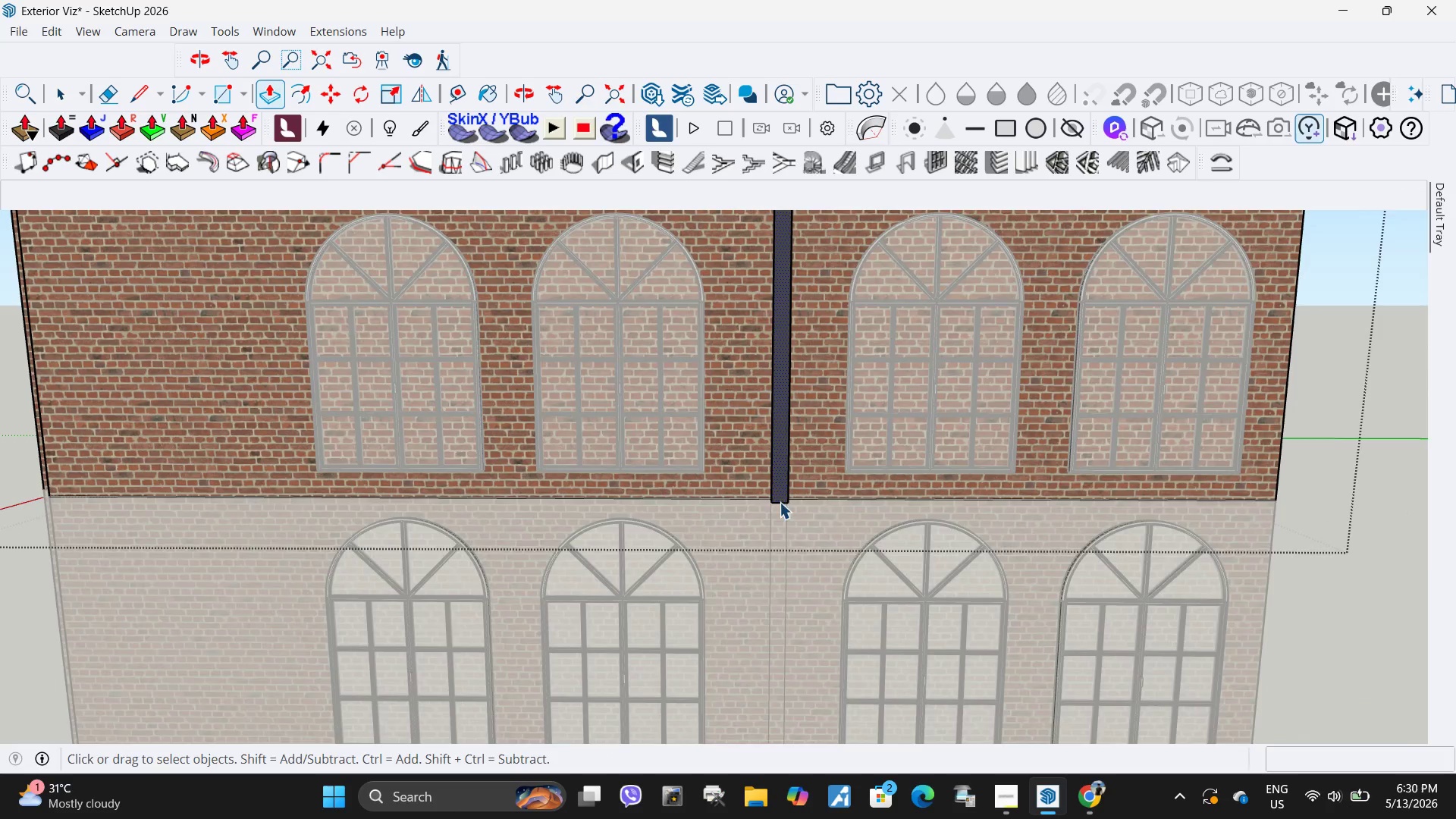 
double_click([779, 536])
 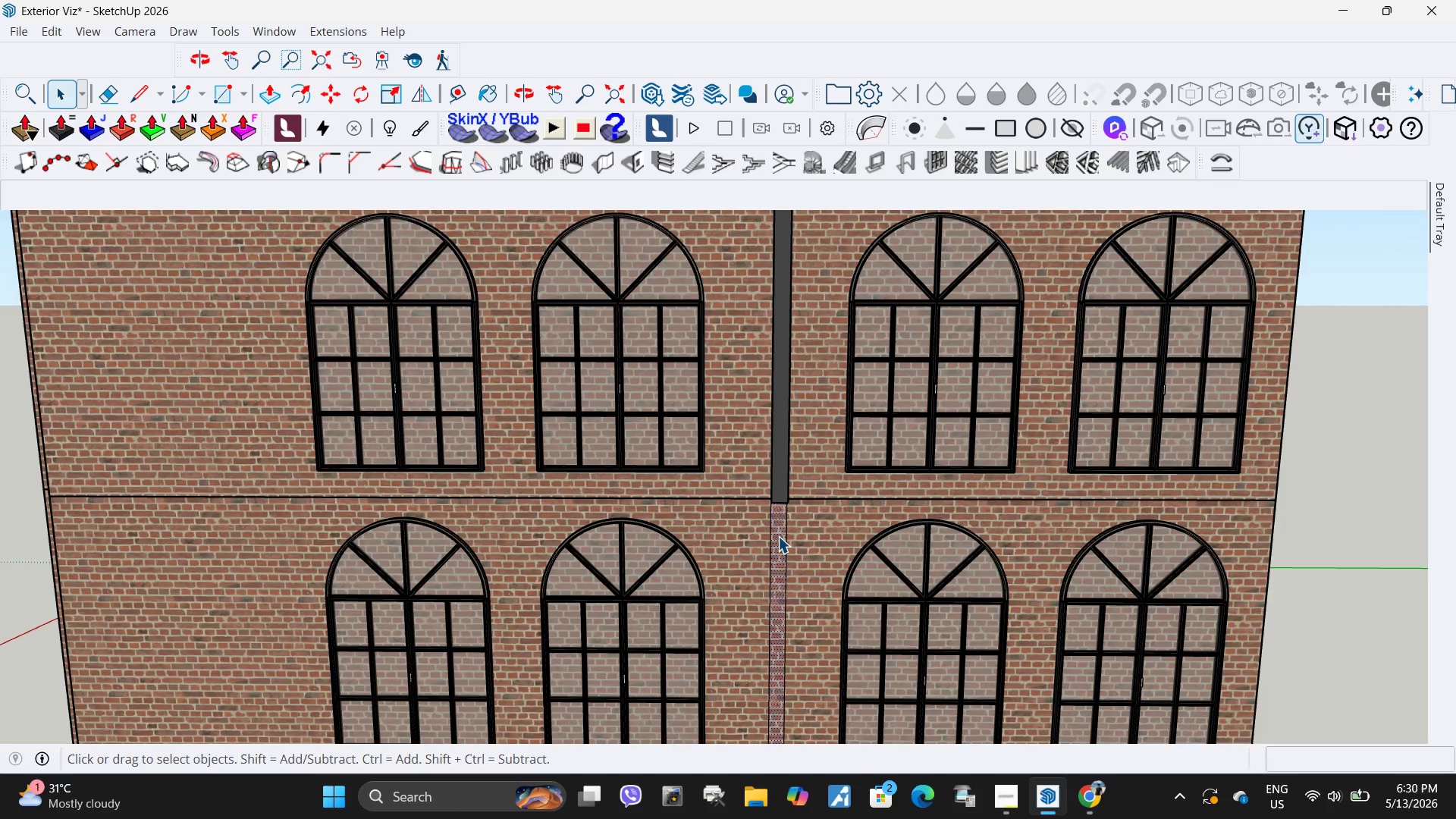 
scroll: coordinate [777, 536], scroll_direction: up, amount: 10.0
 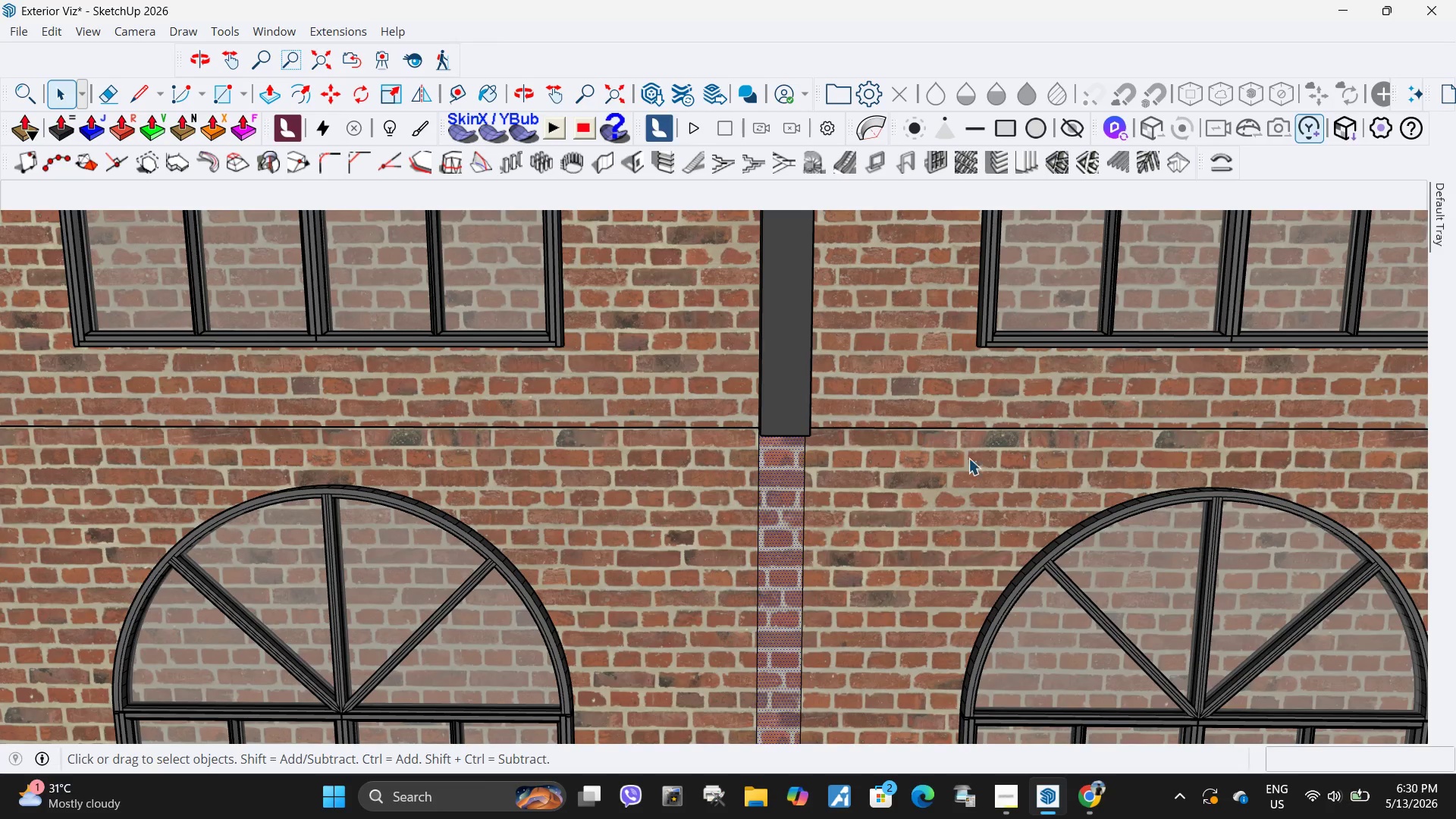 
key(P)
 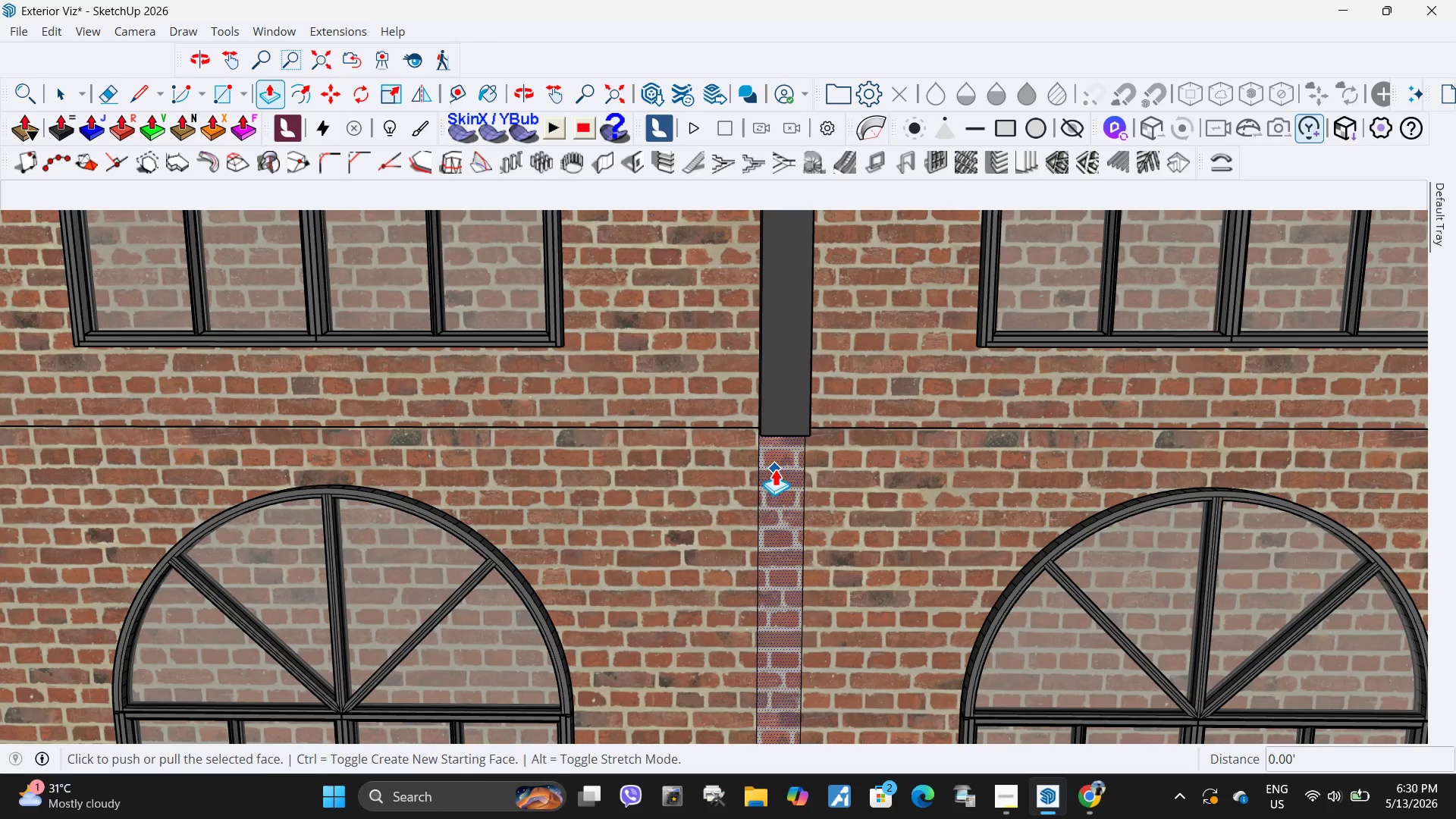 
left_click_drag(start_coordinate=[775, 469], to_coordinate=[776, 479])
 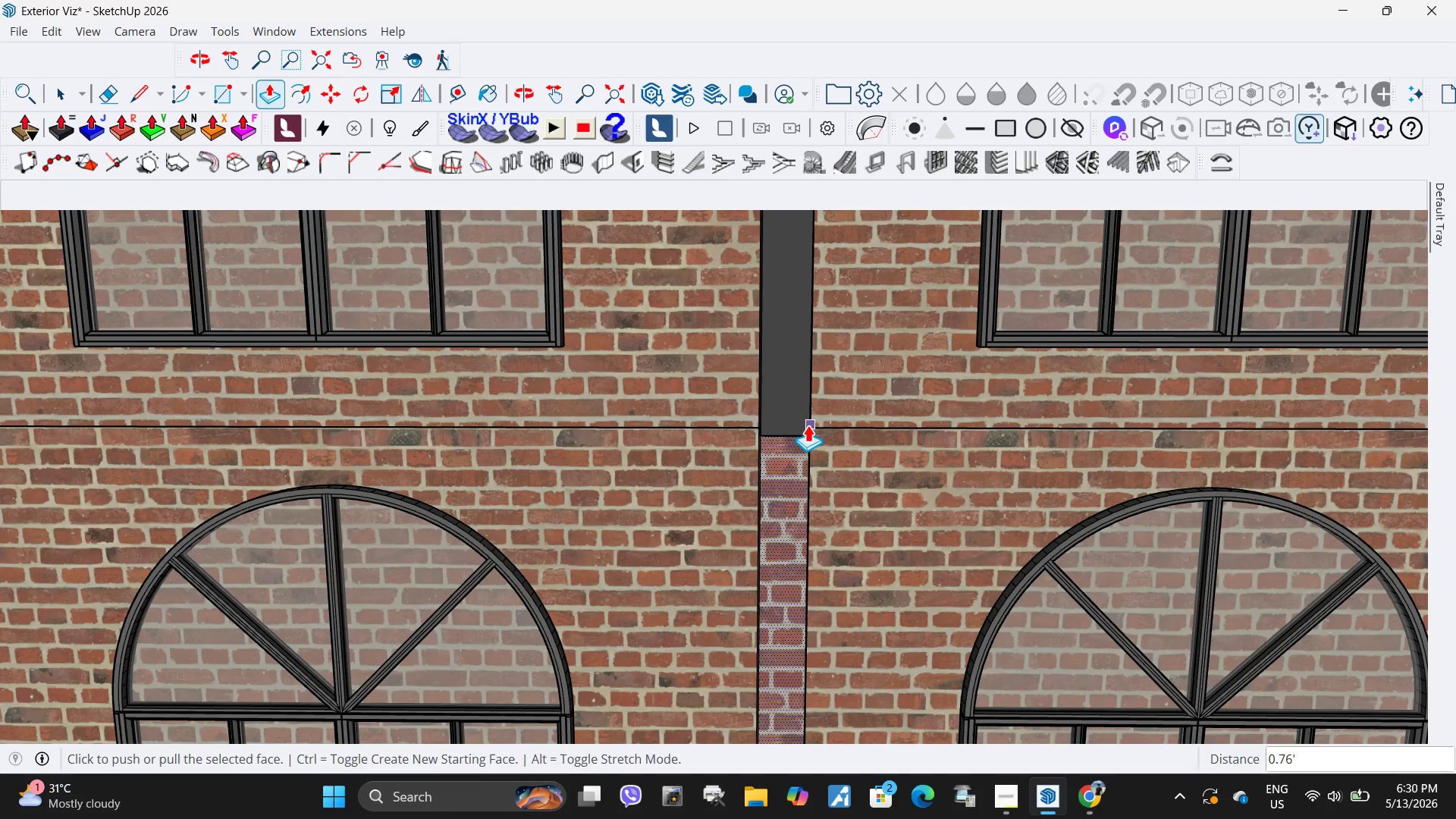 
key(Control+ControlLeft)
 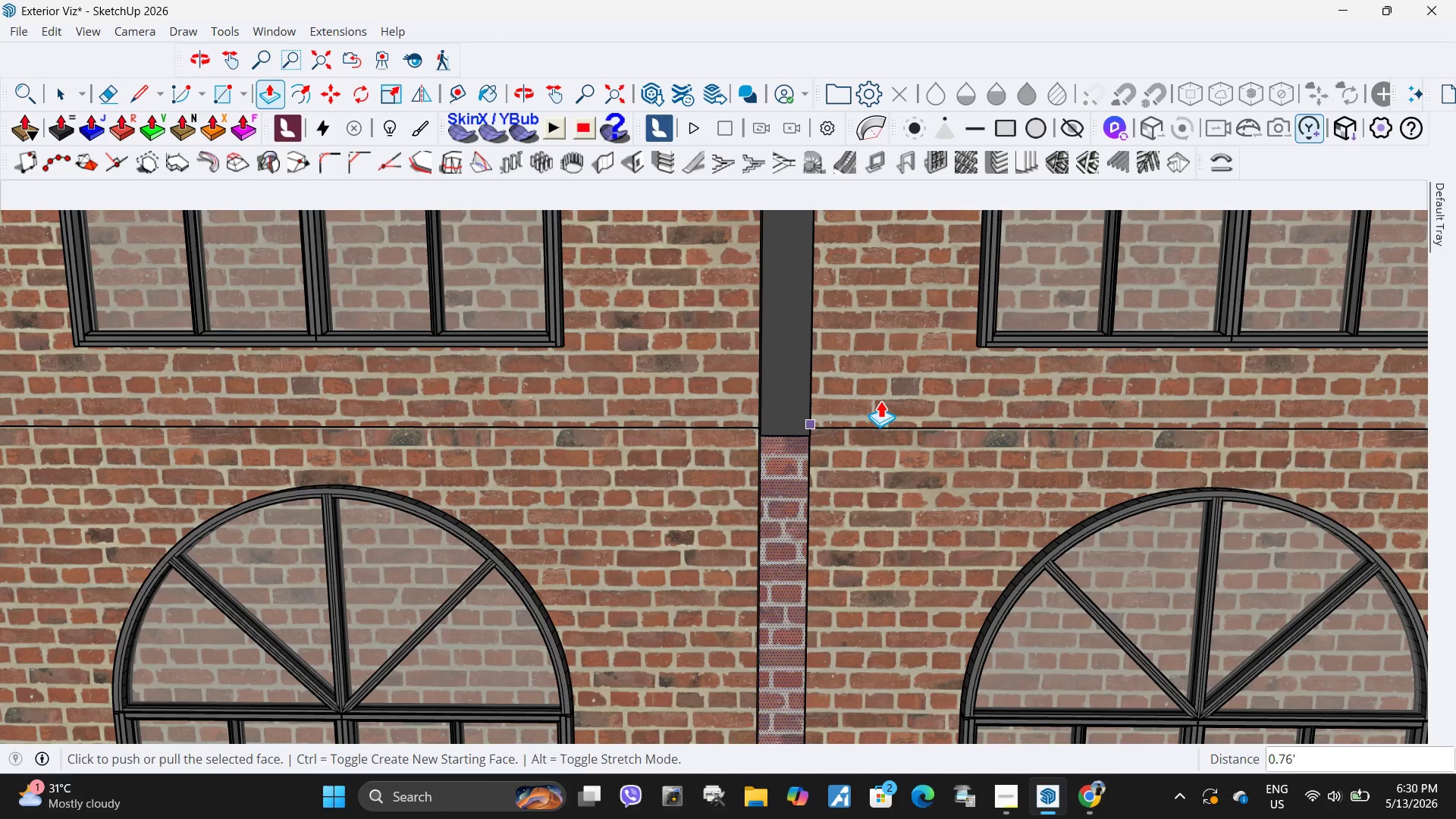 
key(Control+Z)
 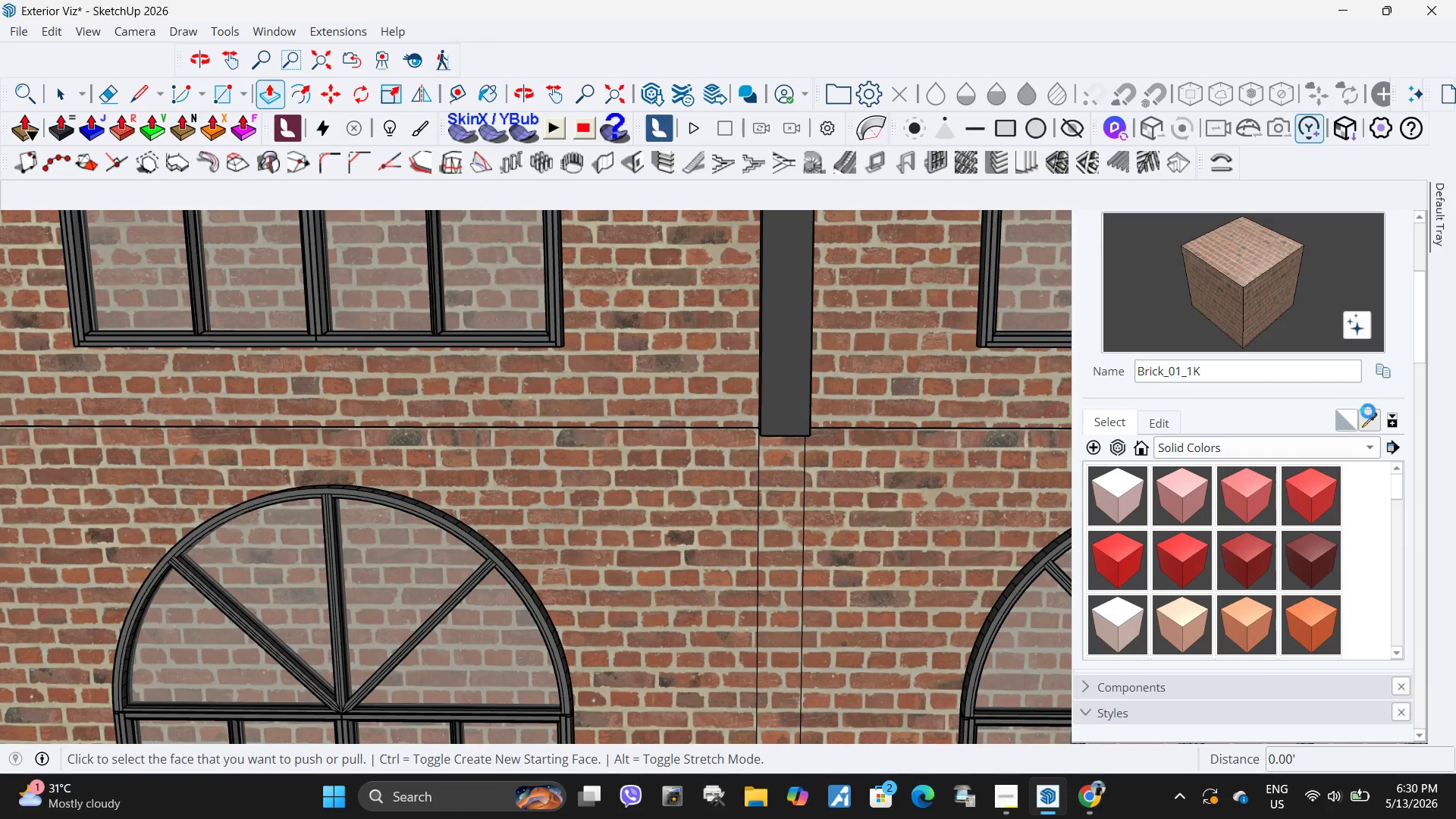 
left_click([1372, 419])
 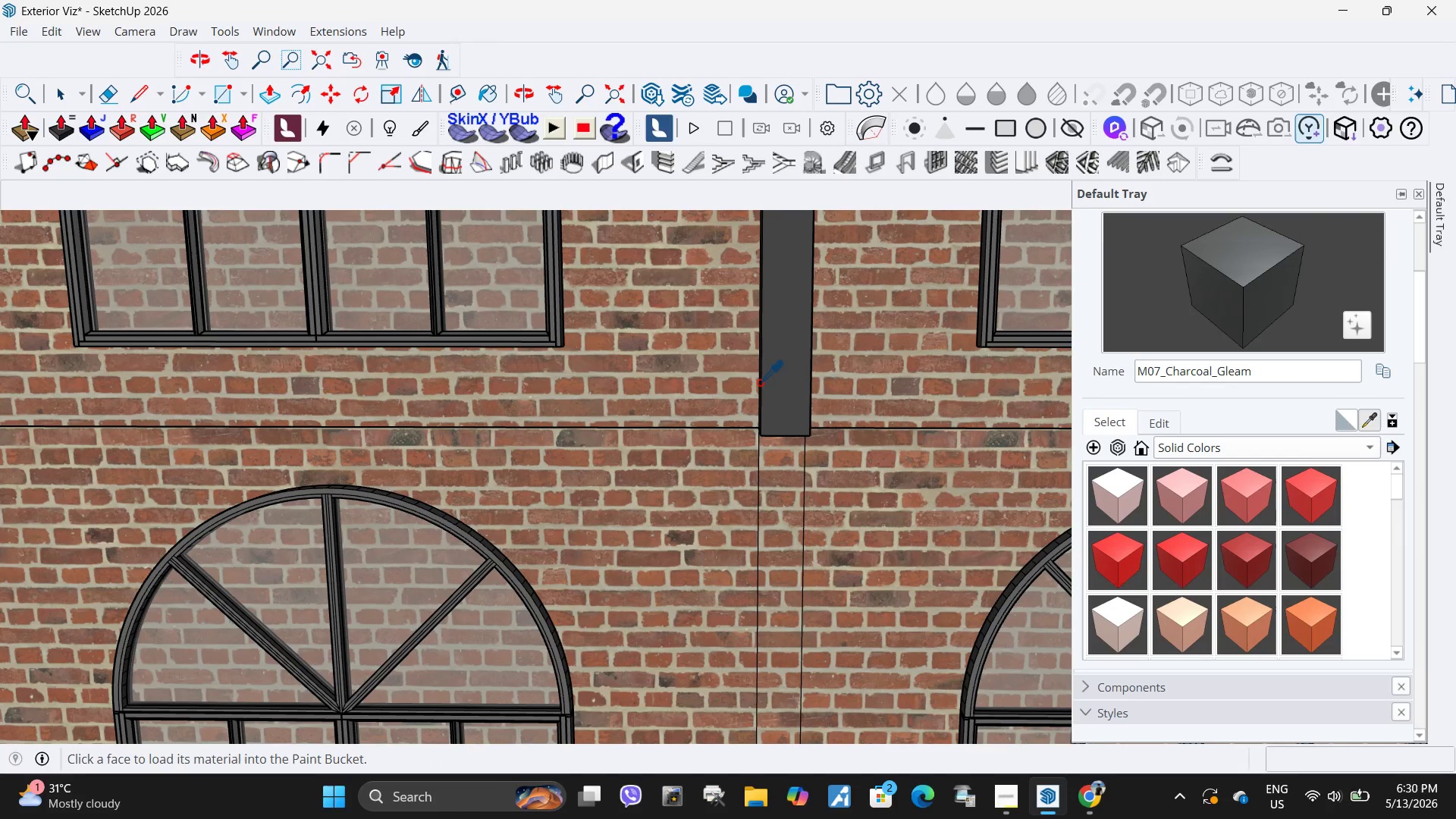 
double_click([783, 502])
 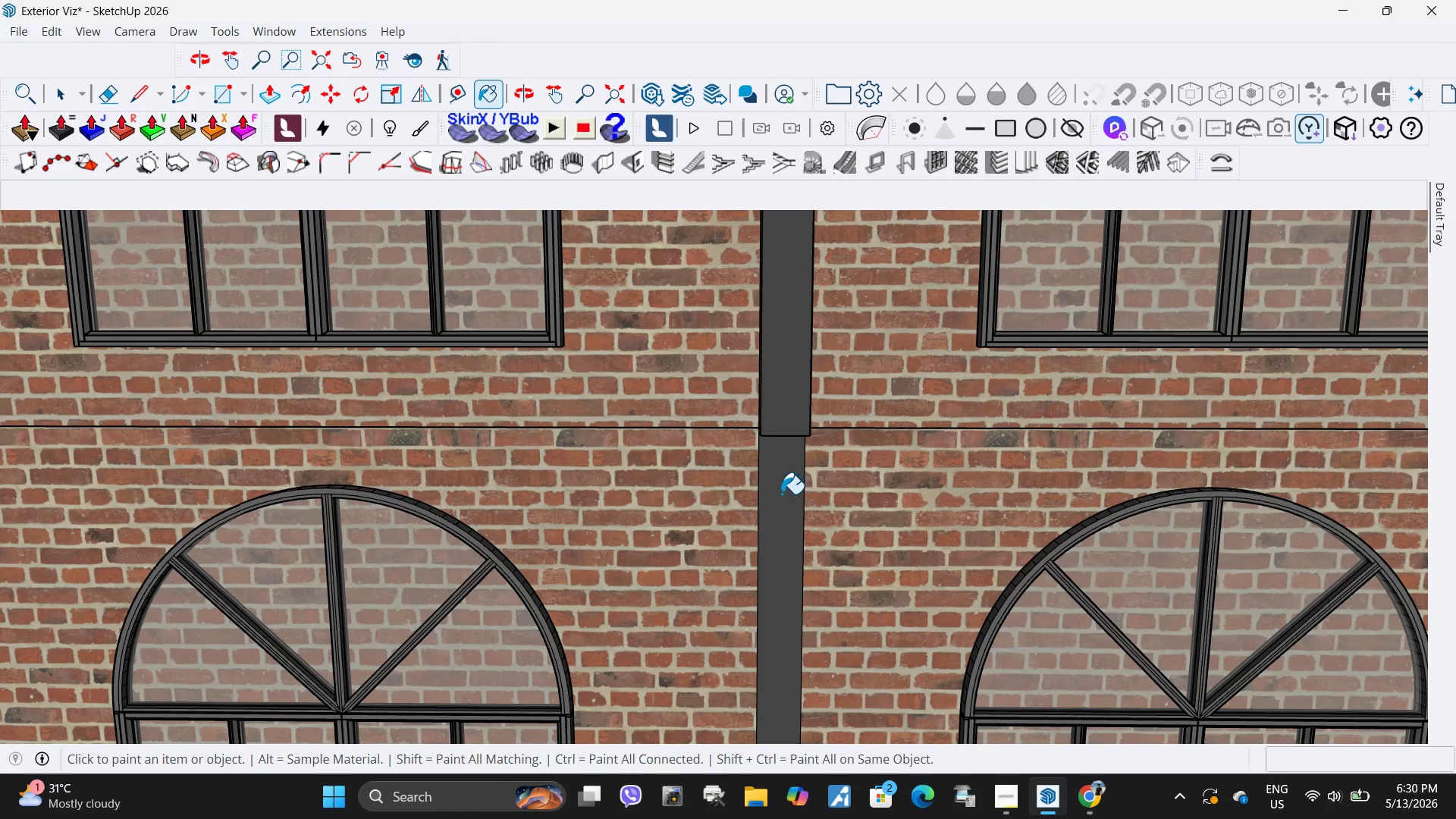 
key(Space)
 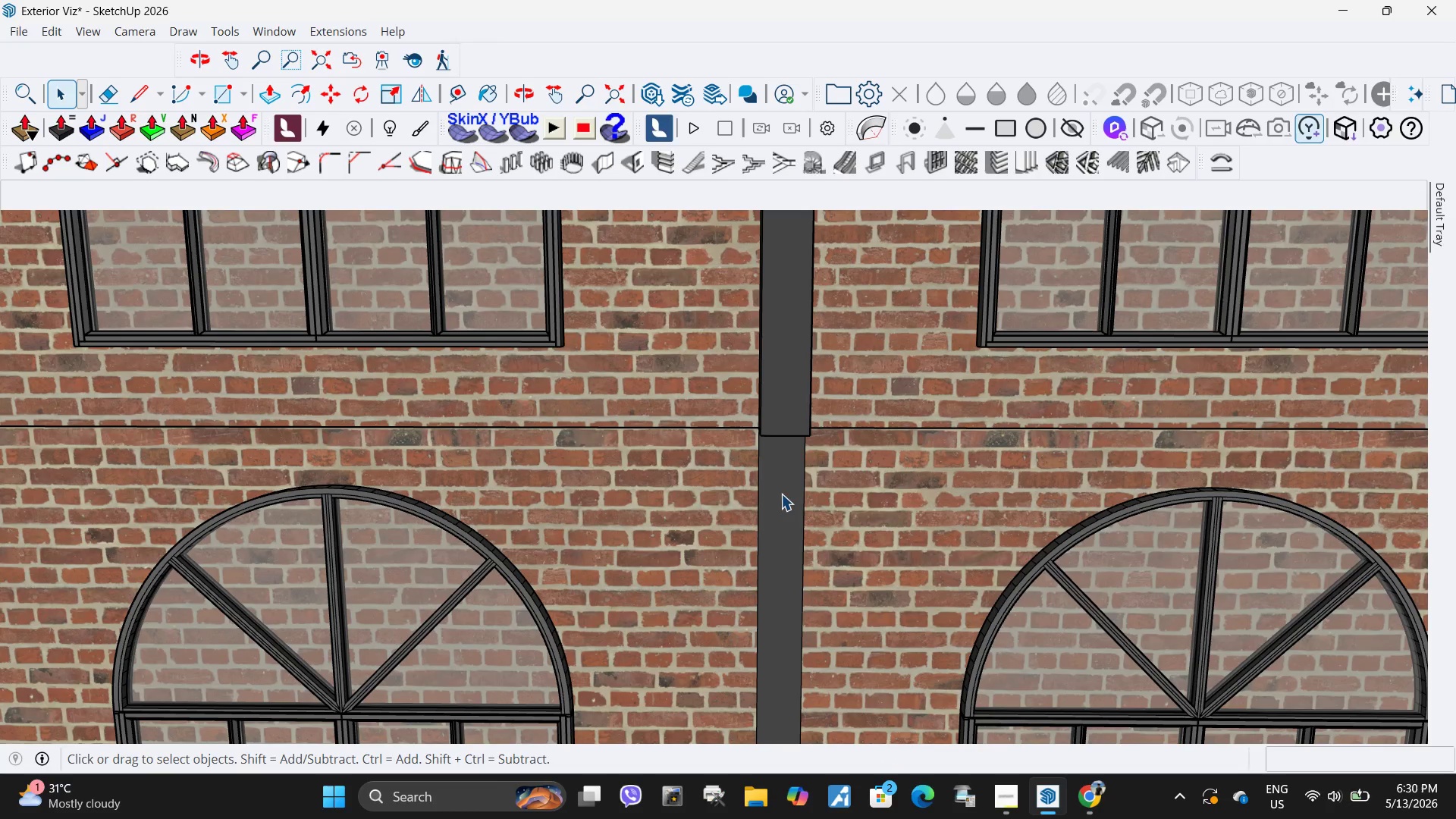 
left_click([780, 494])
 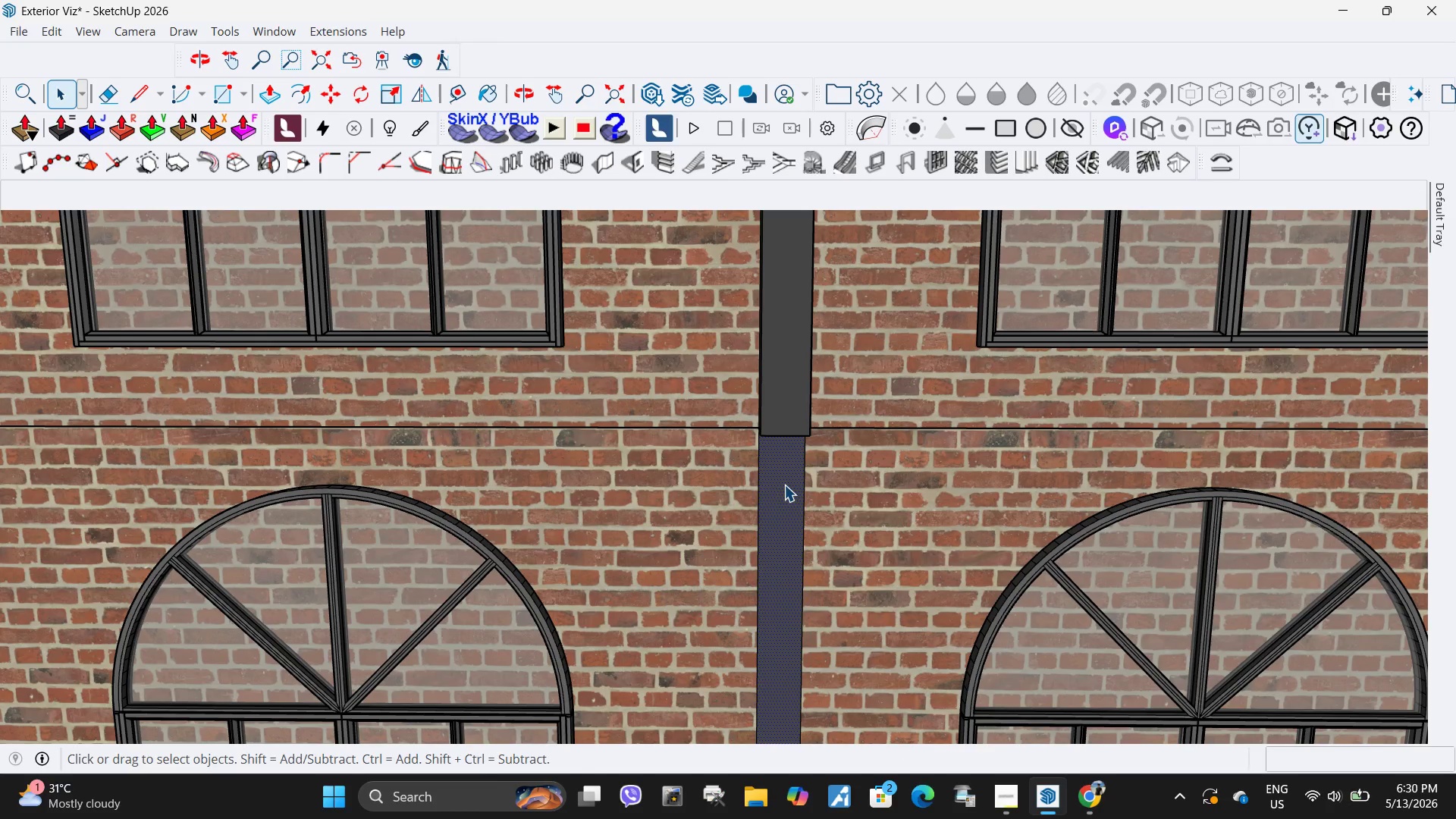 
key(P)
 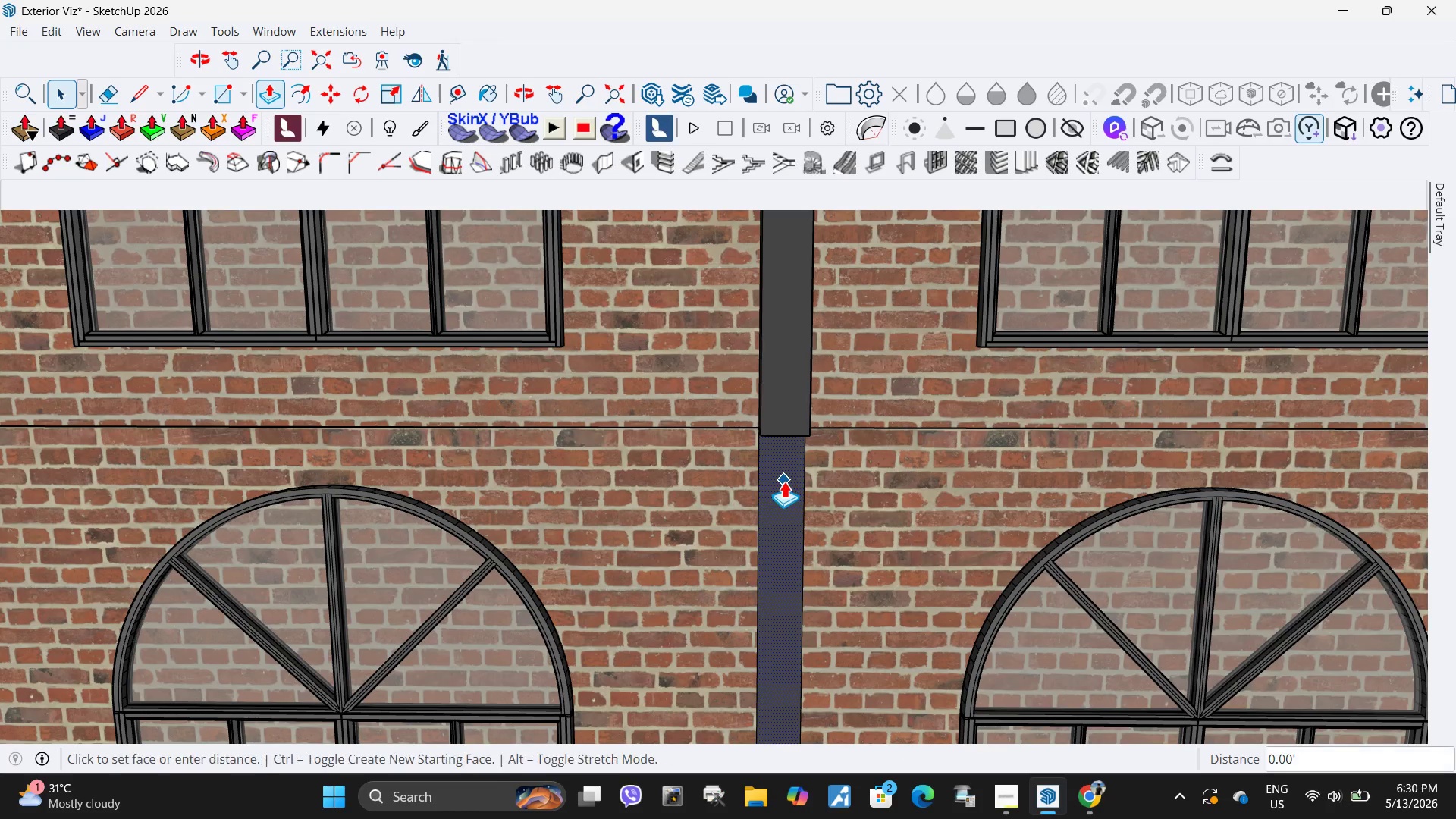 
left_click([784, 481])
 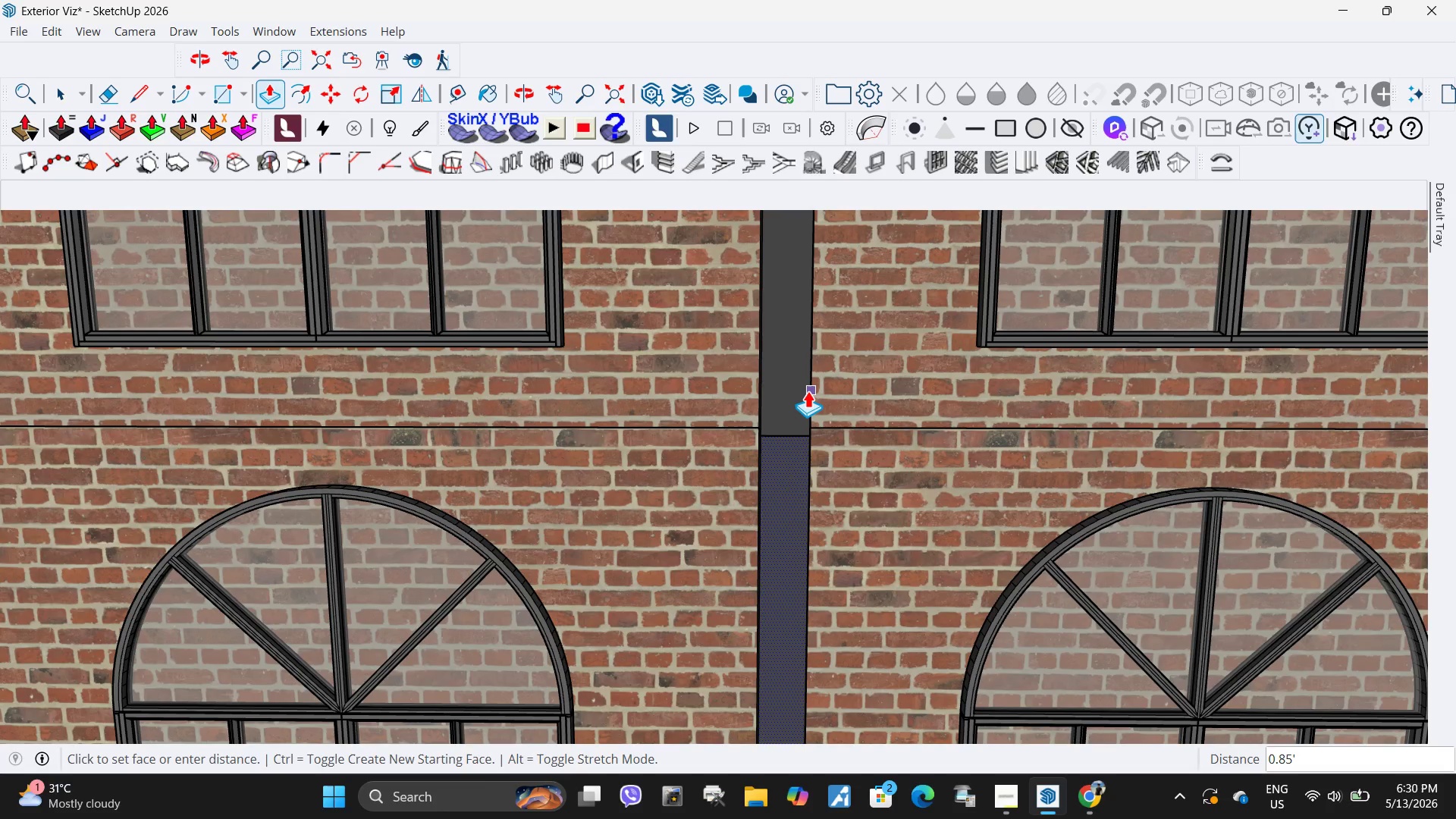 
left_click([808, 391])
 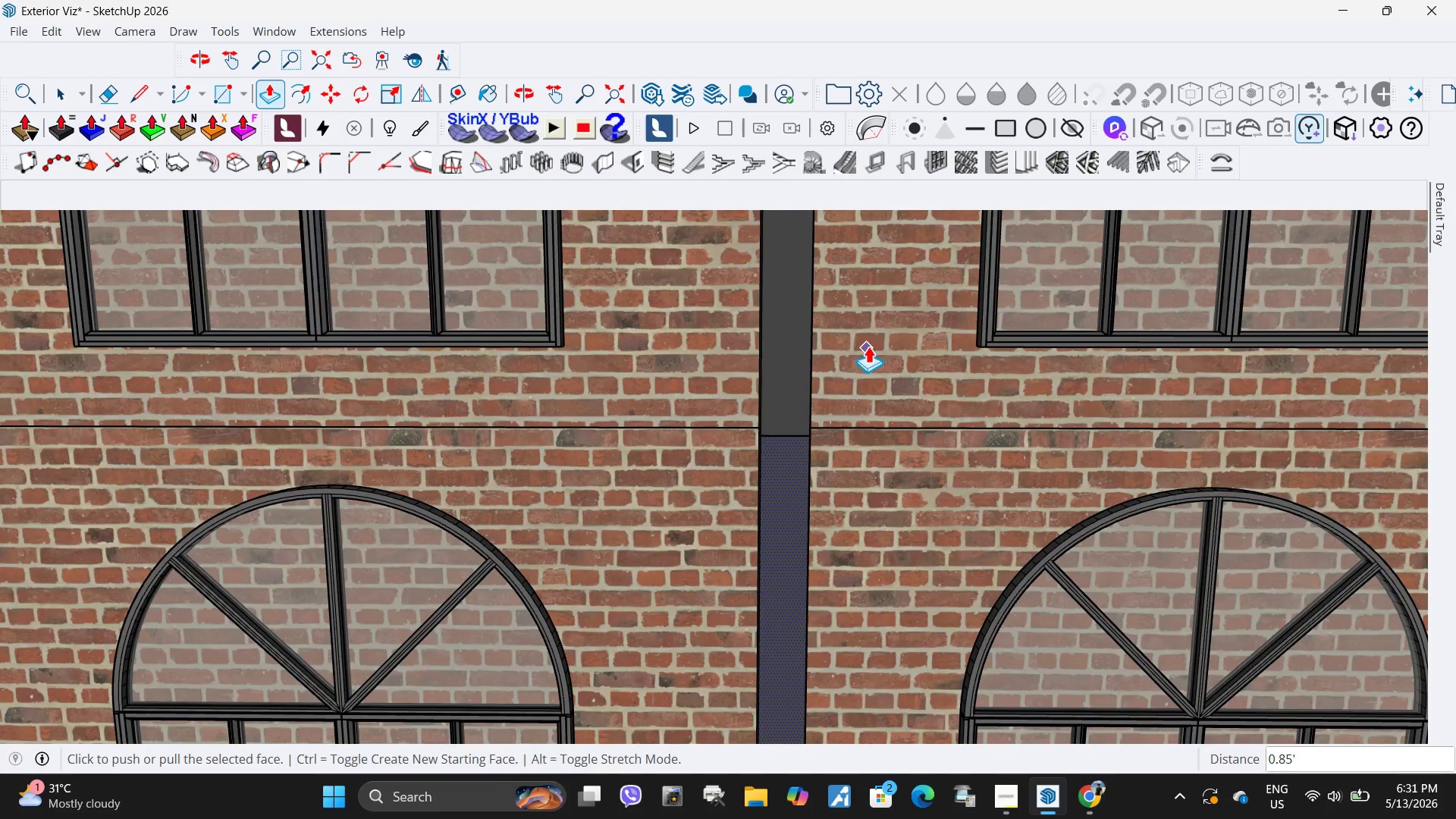 
scroll: coordinate [838, 328], scroll_direction: down, amount: 21.0
 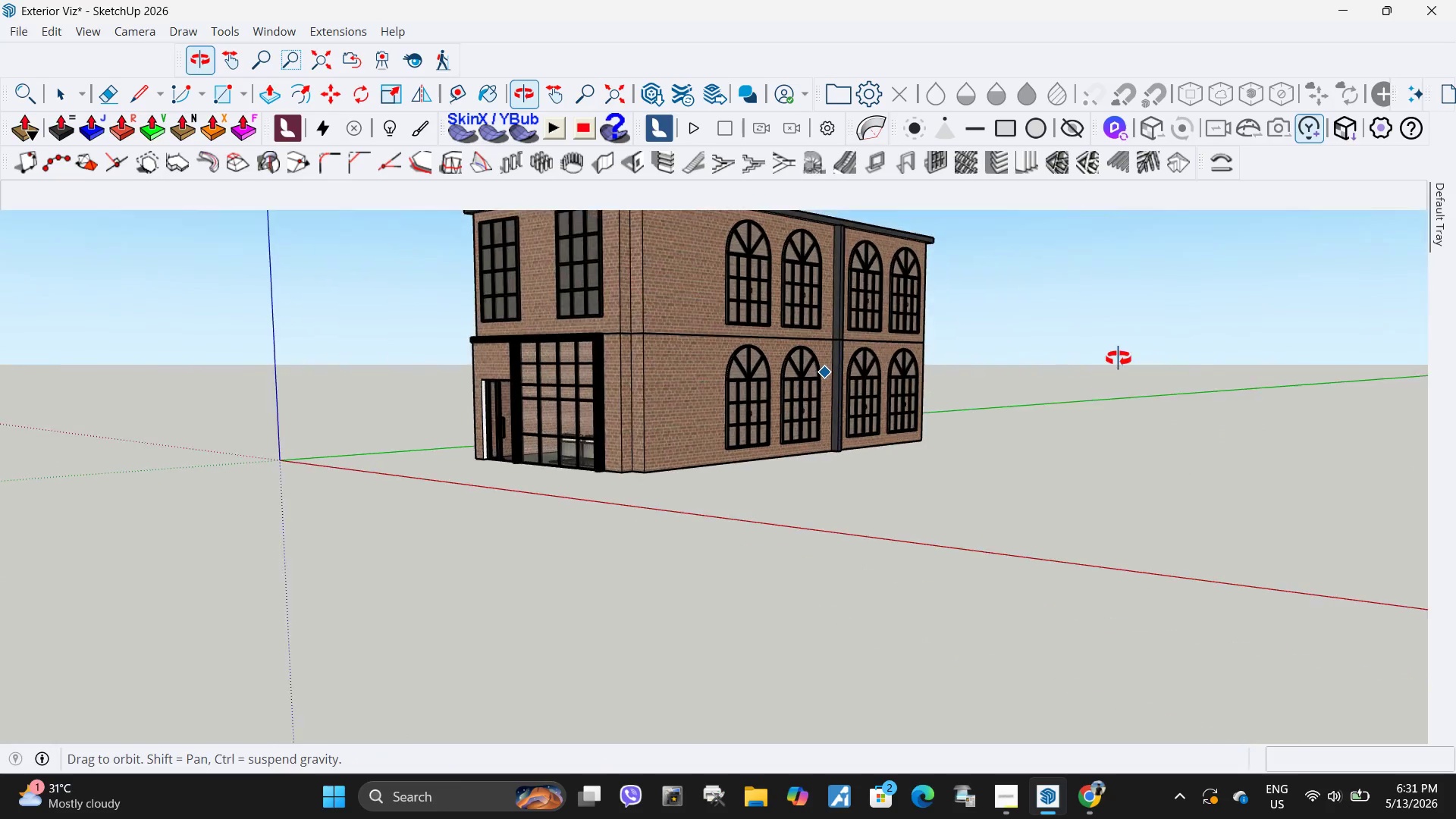 
key(Space)
 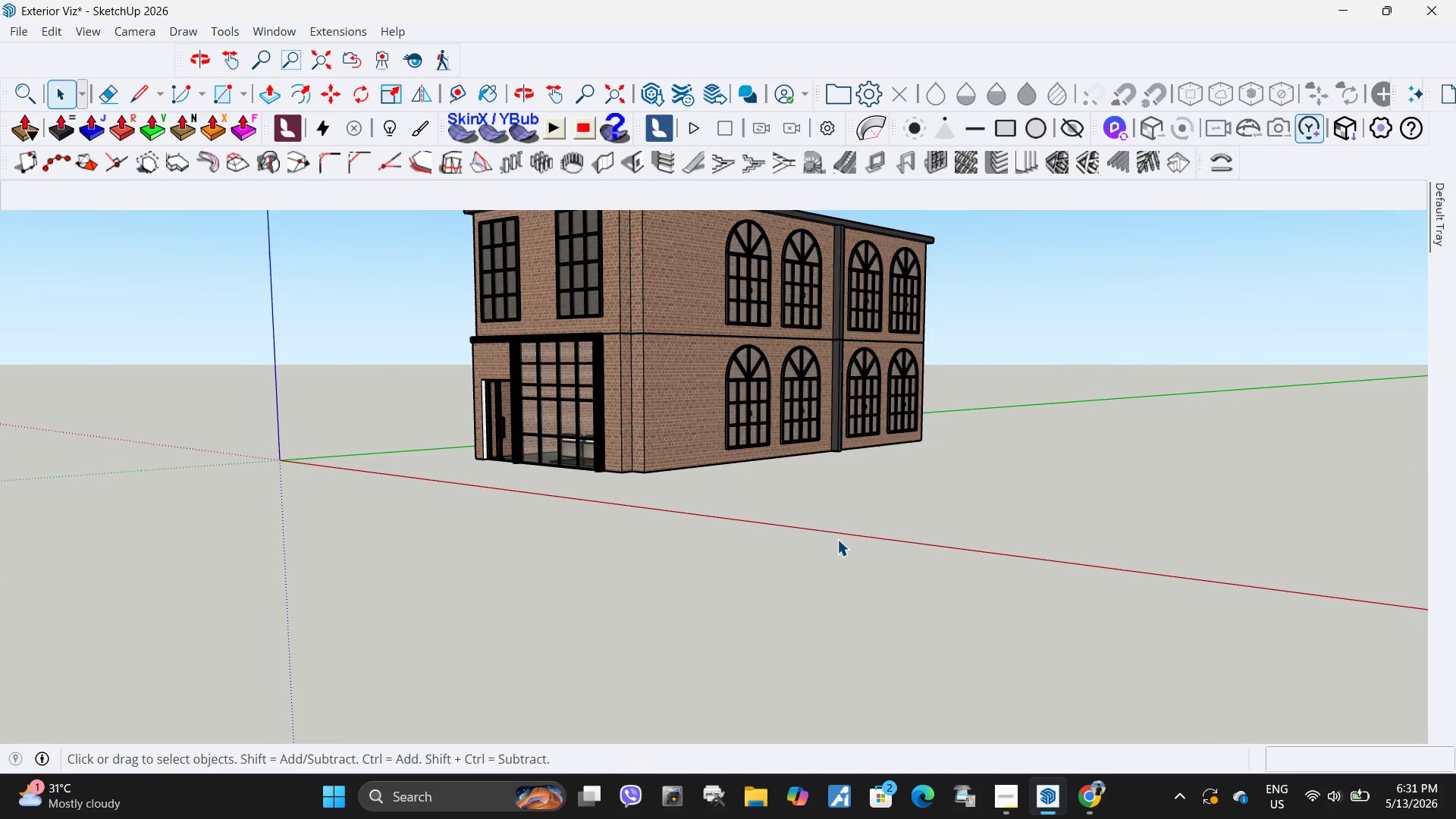 
key(Escape)
 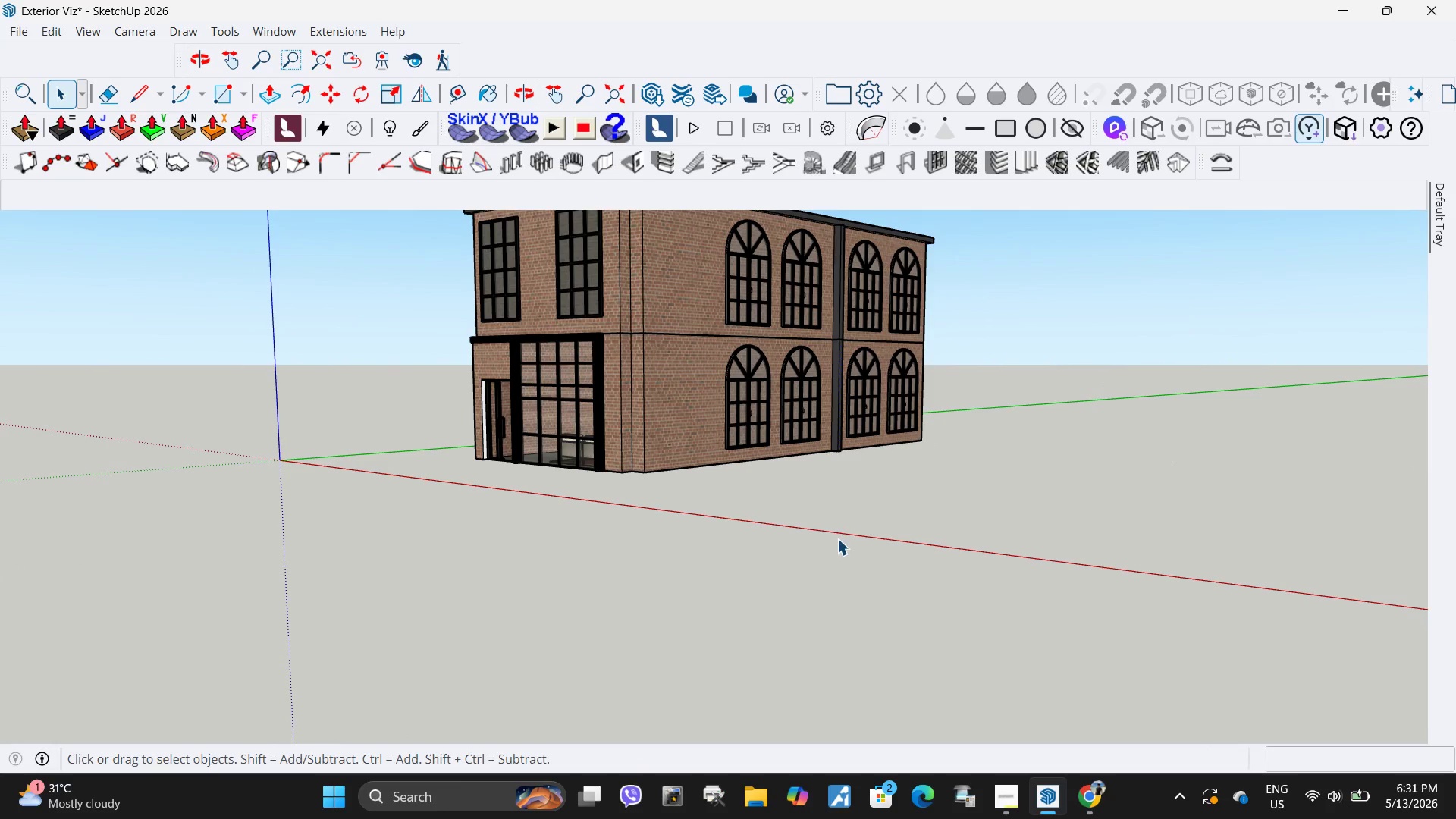 
left_click_drag(start_coordinate=[837, 538], to_coordinate=[833, 540])
 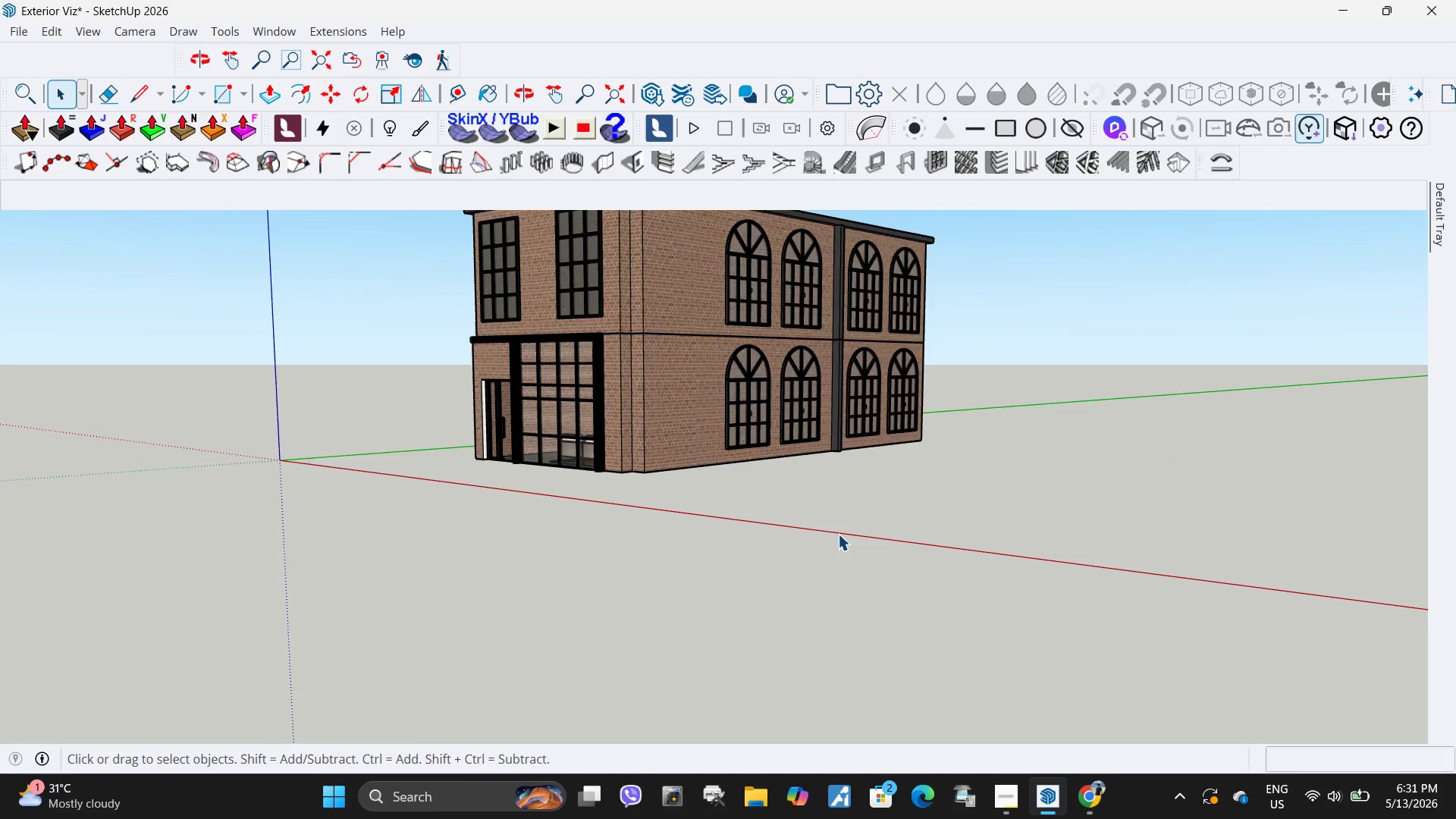 
scroll: coordinate [838, 534], scroll_direction: down, amount: 4.0
 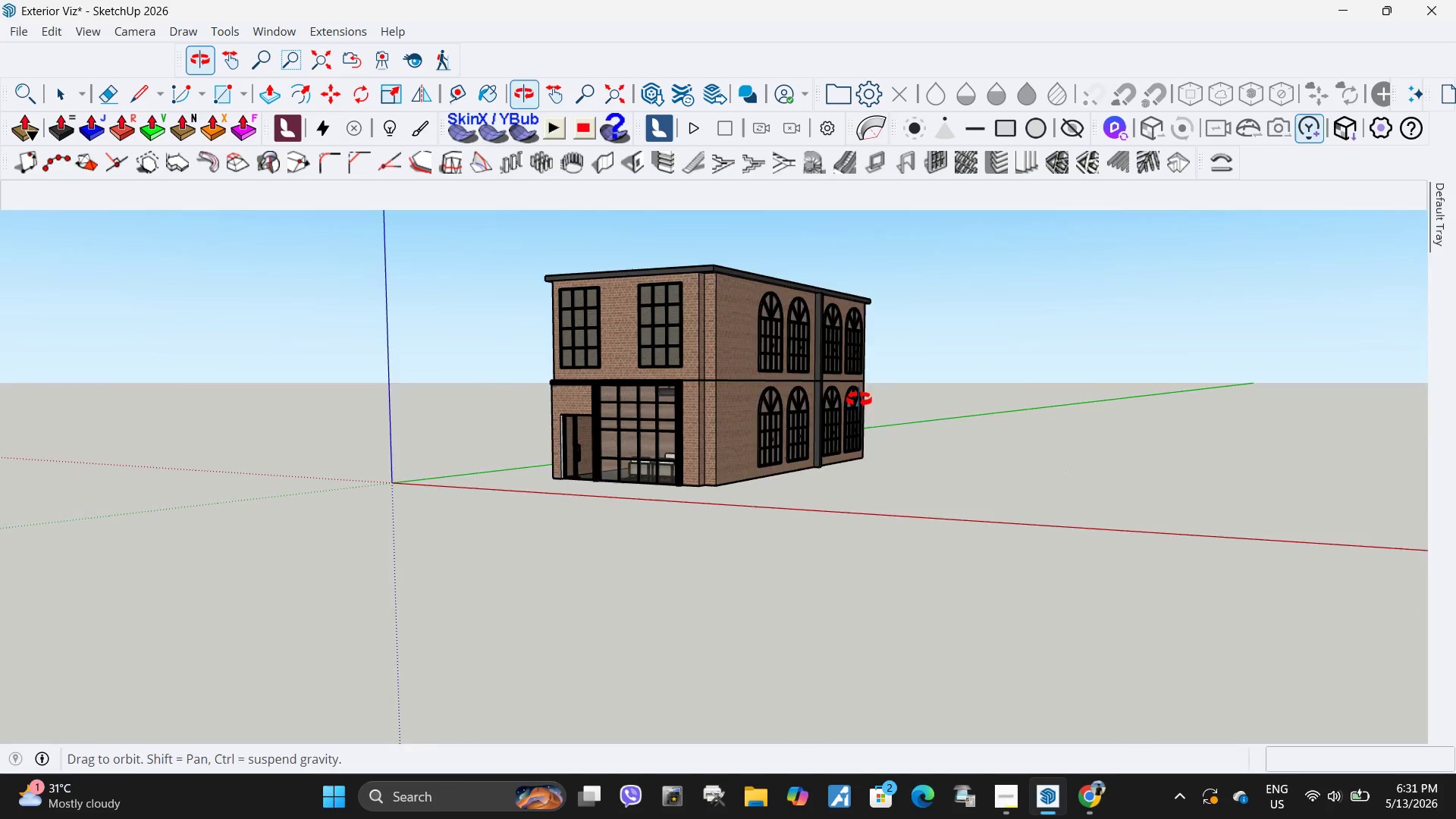 
scroll: coordinate [849, 357], scroll_direction: up, amount: 4.0
 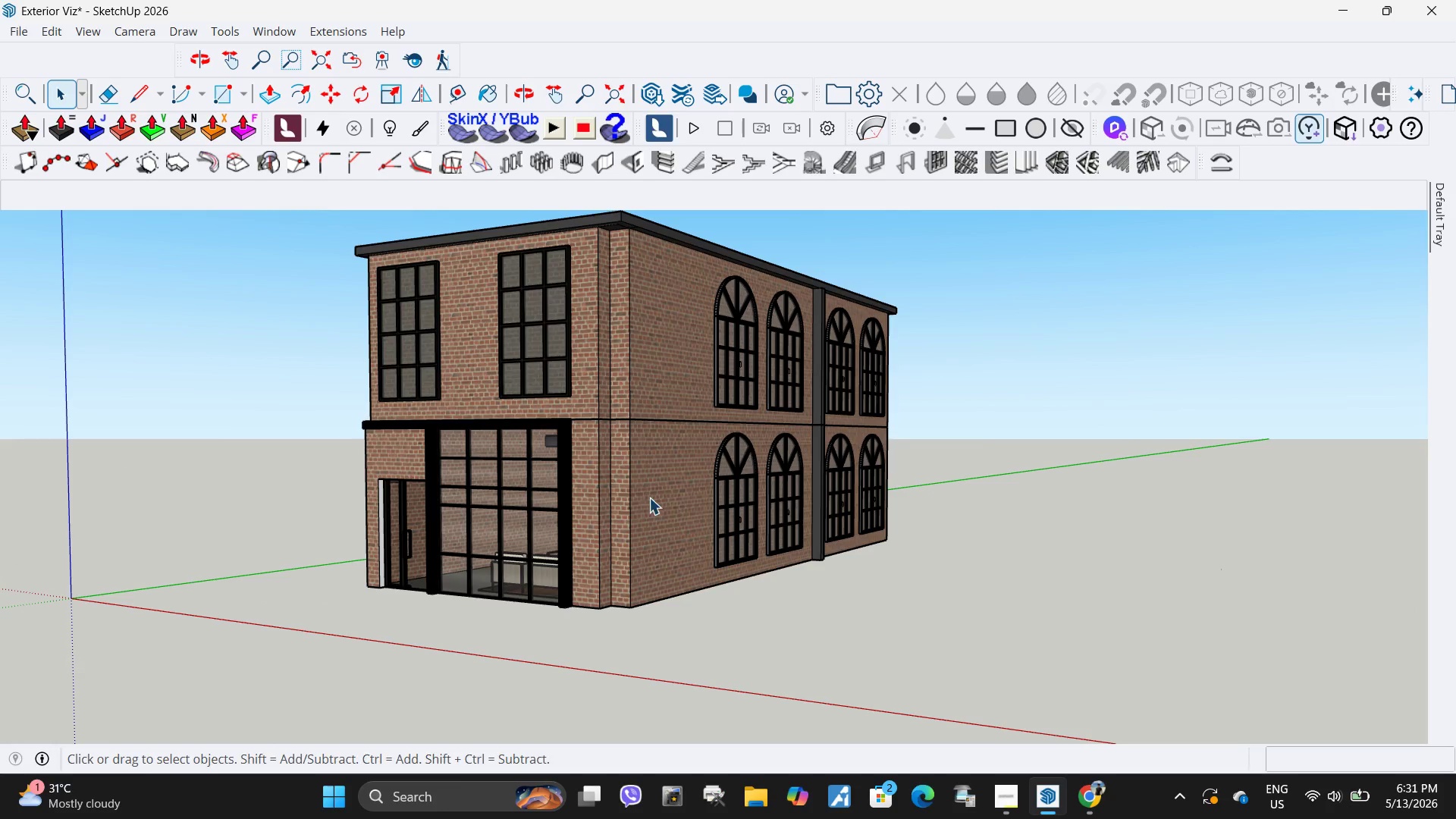 
key(H)
 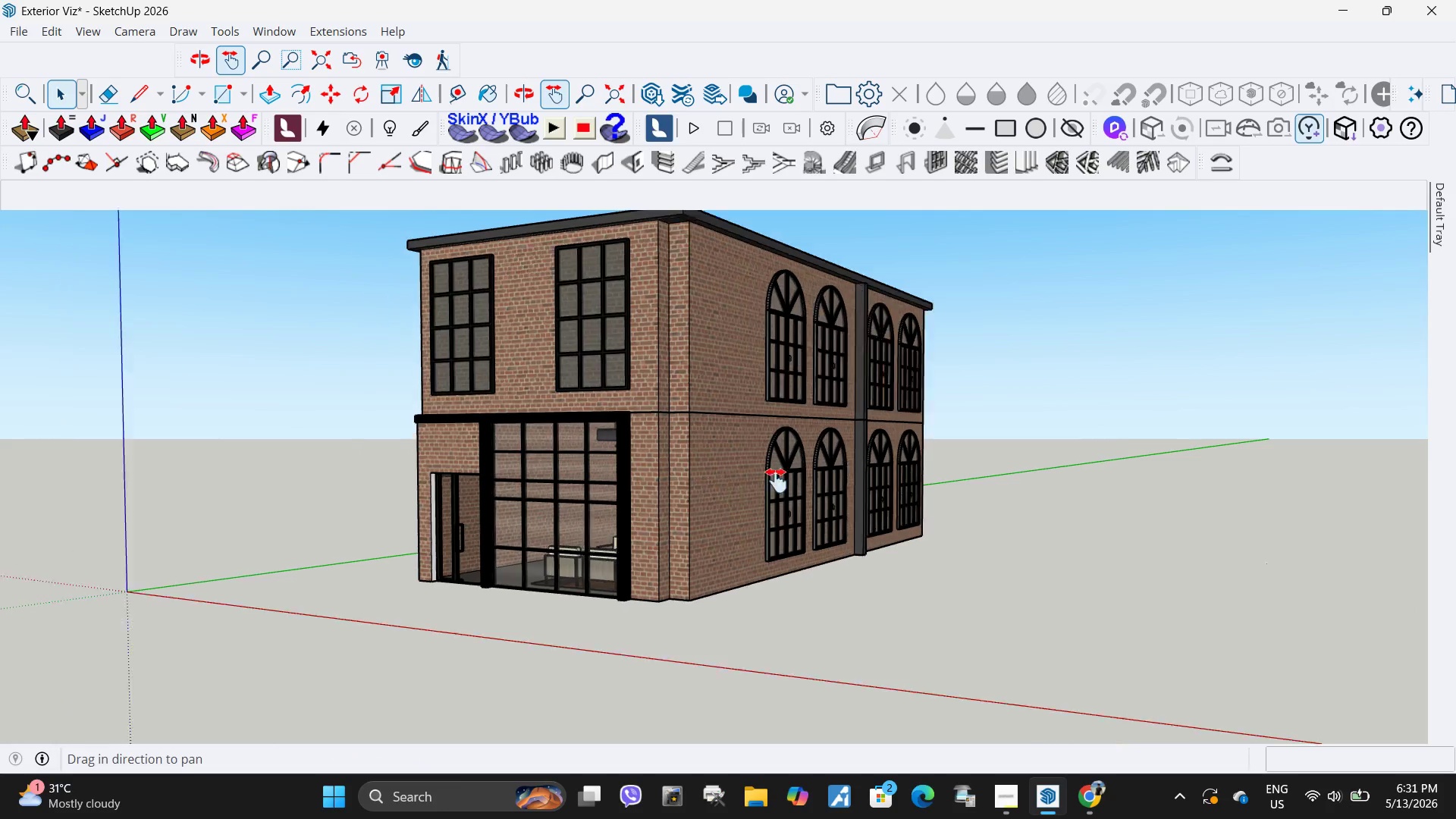 
left_click_drag(start_coordinate=[648, 497], to_coordinate=[827, 475])
 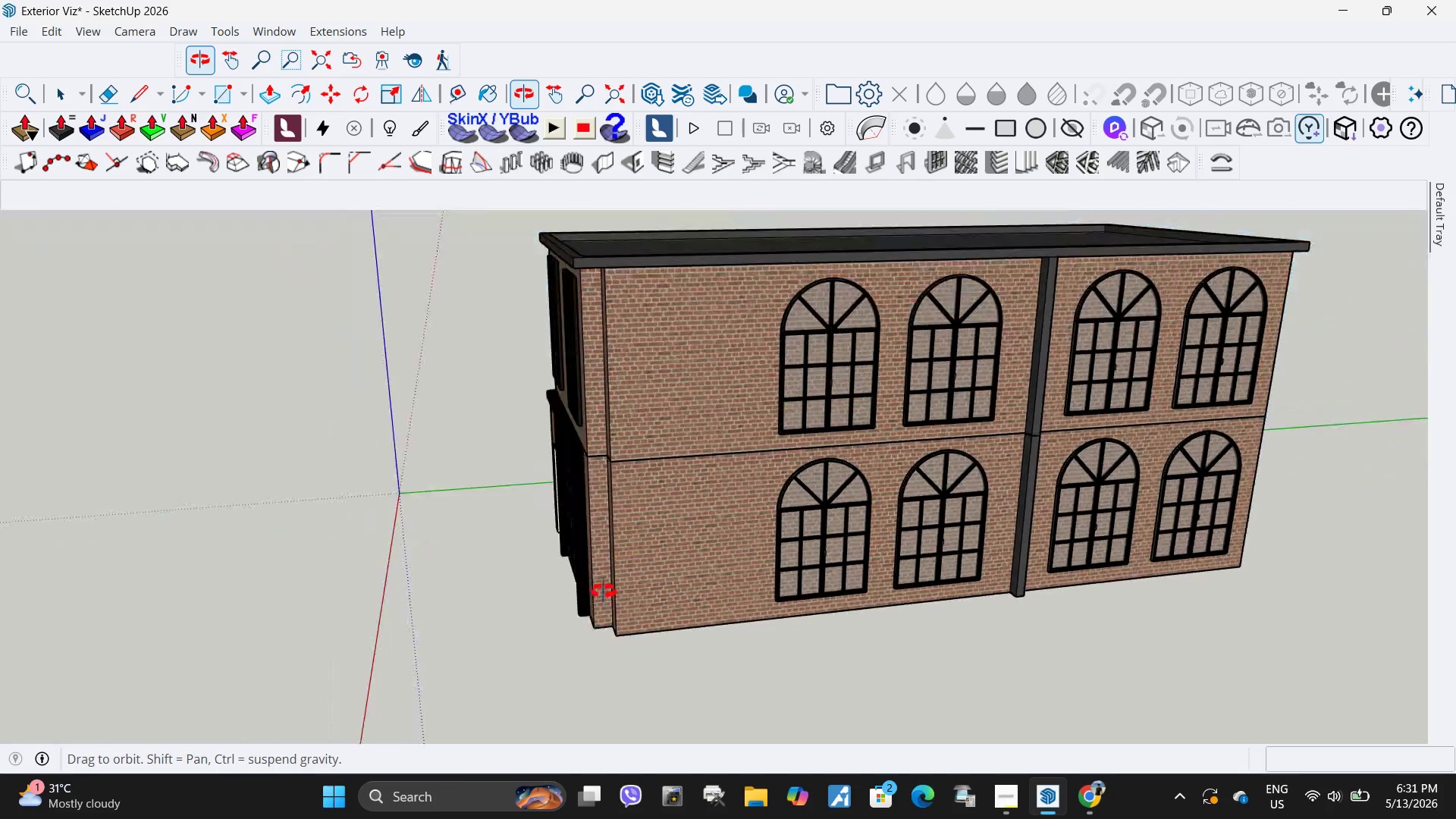 
key(Space)
 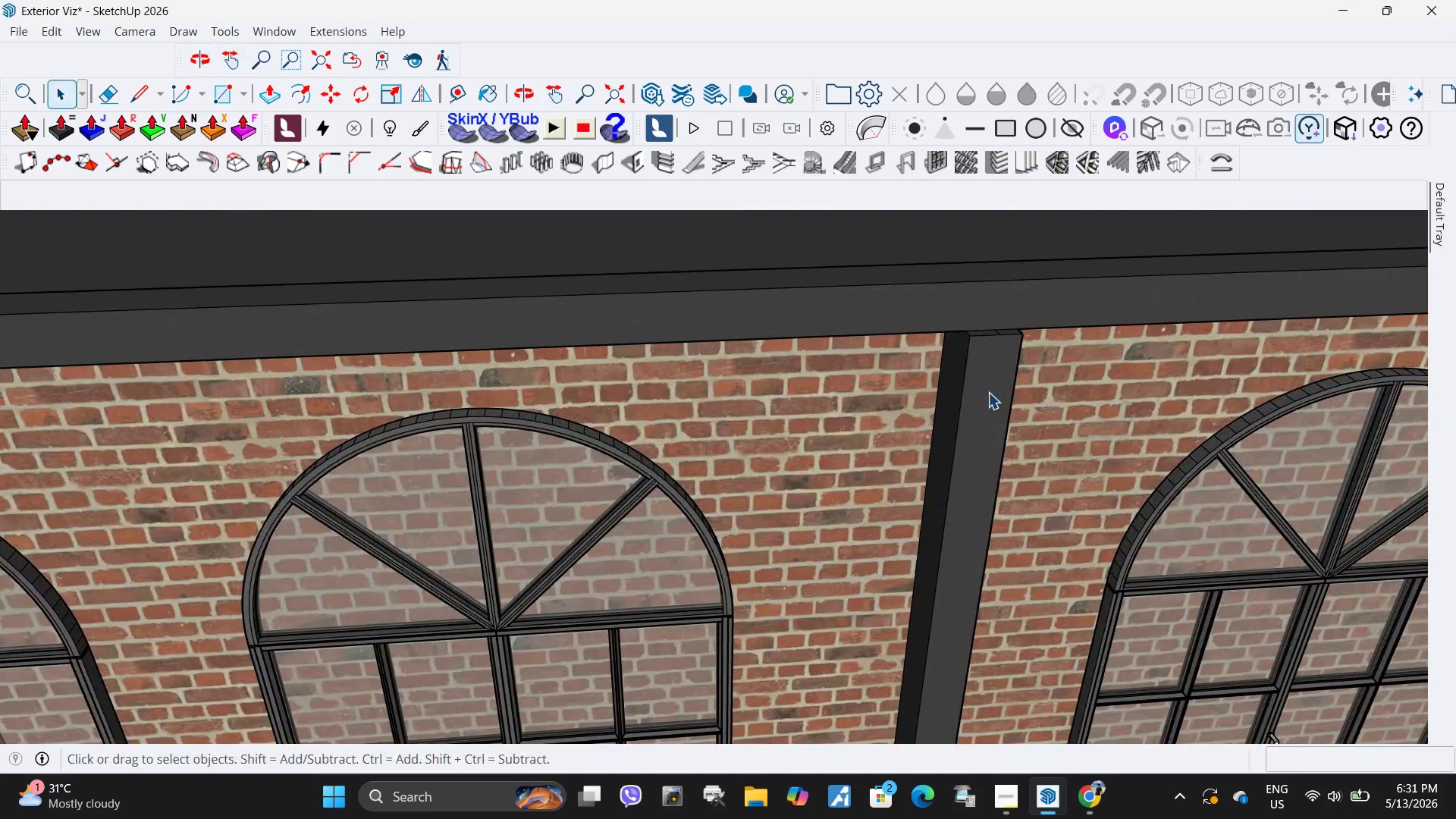 
left_click([988, 392])
 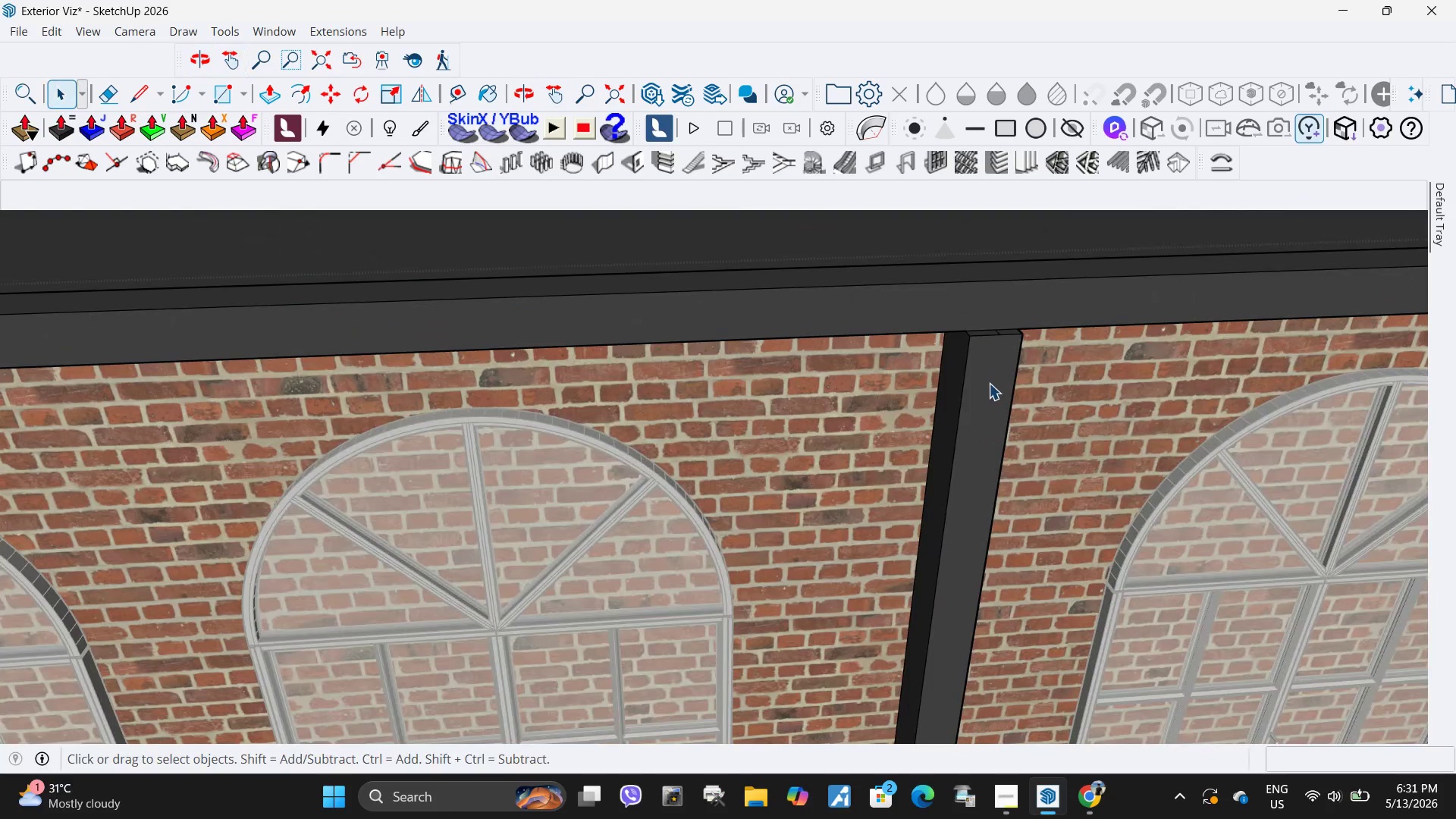 
scroll: coordinate [992, 391], scroll_direction: up, amount: 16.0
 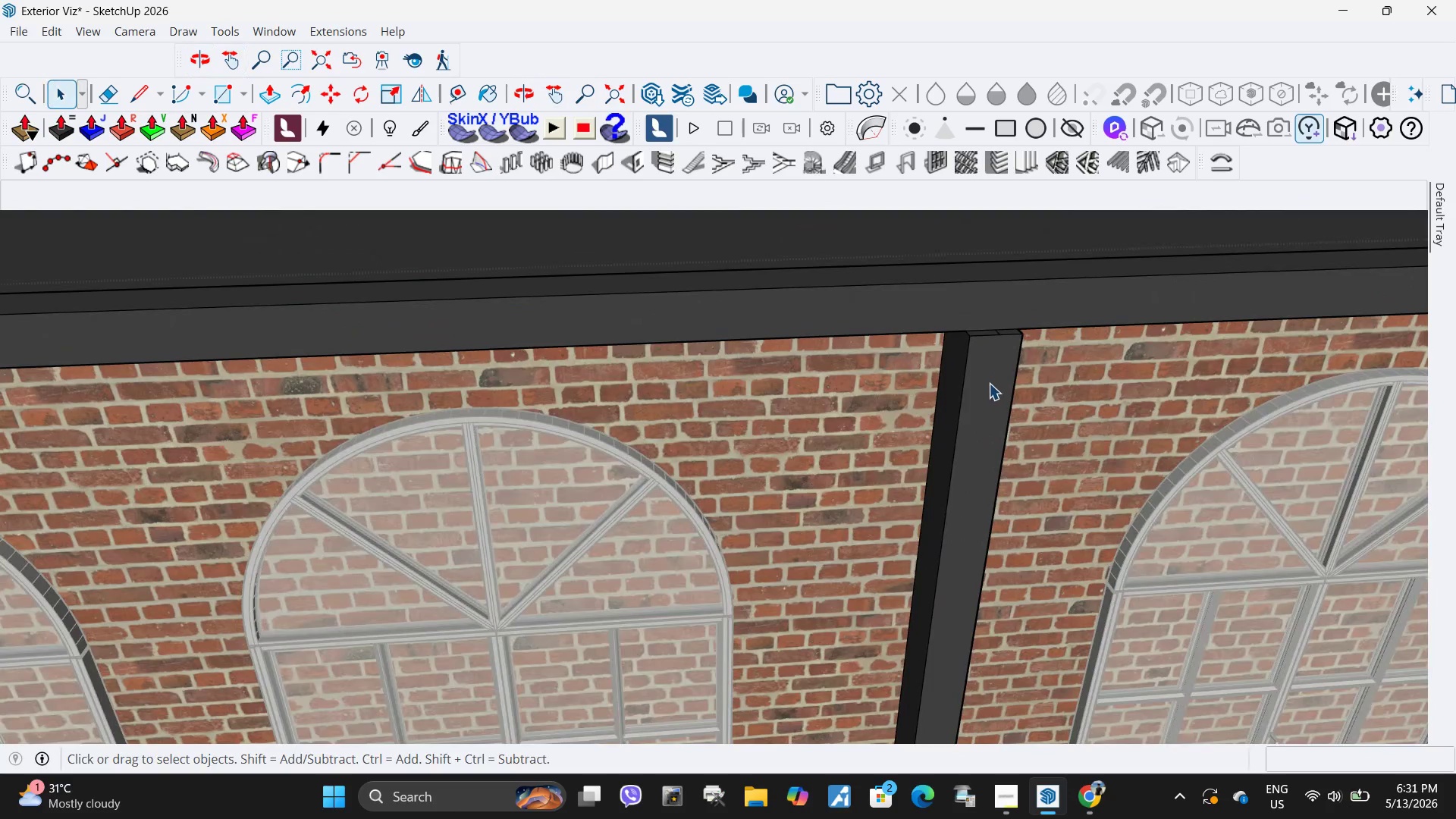 
triple_click([989, 383])
 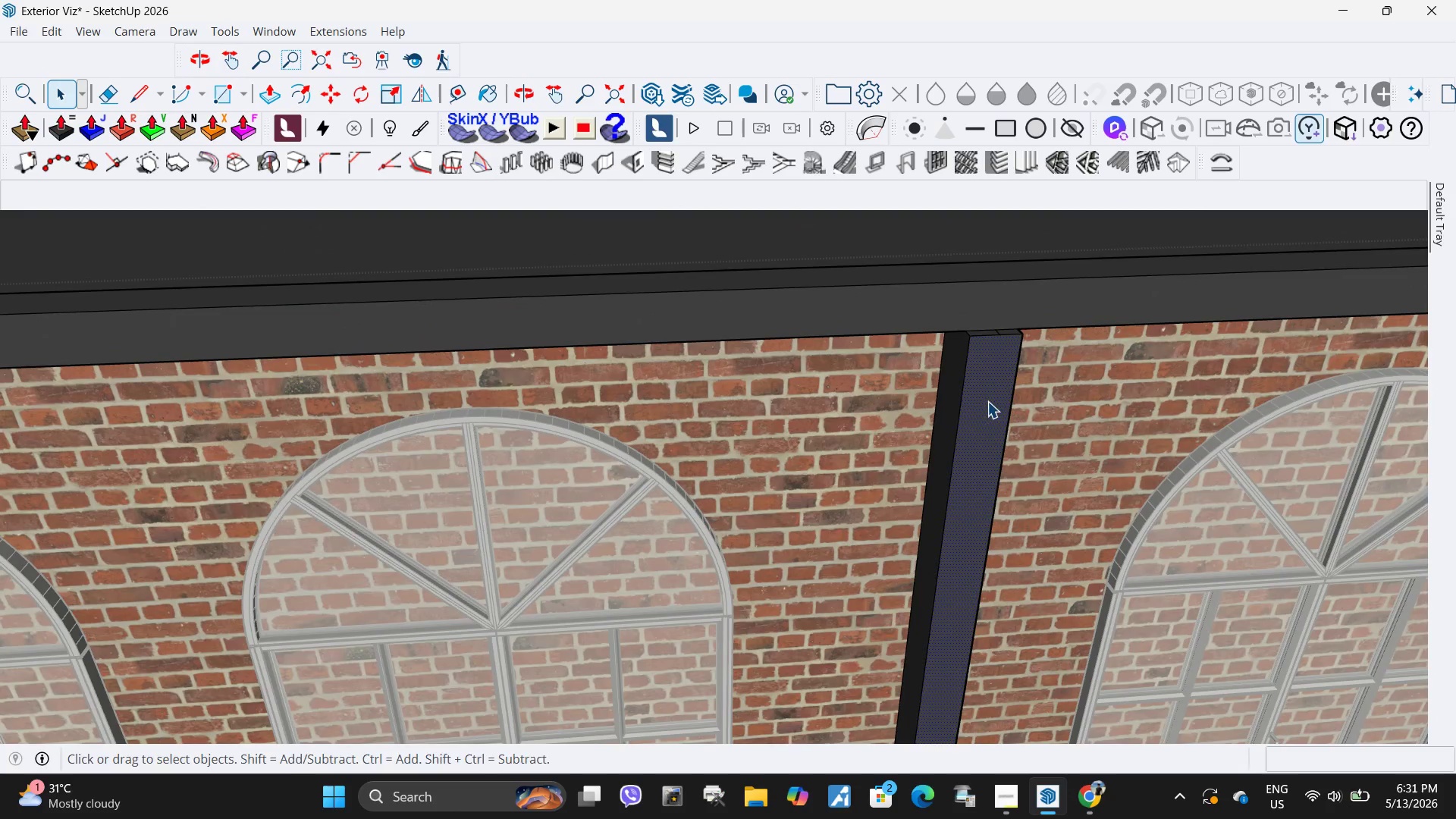 
key(P)
 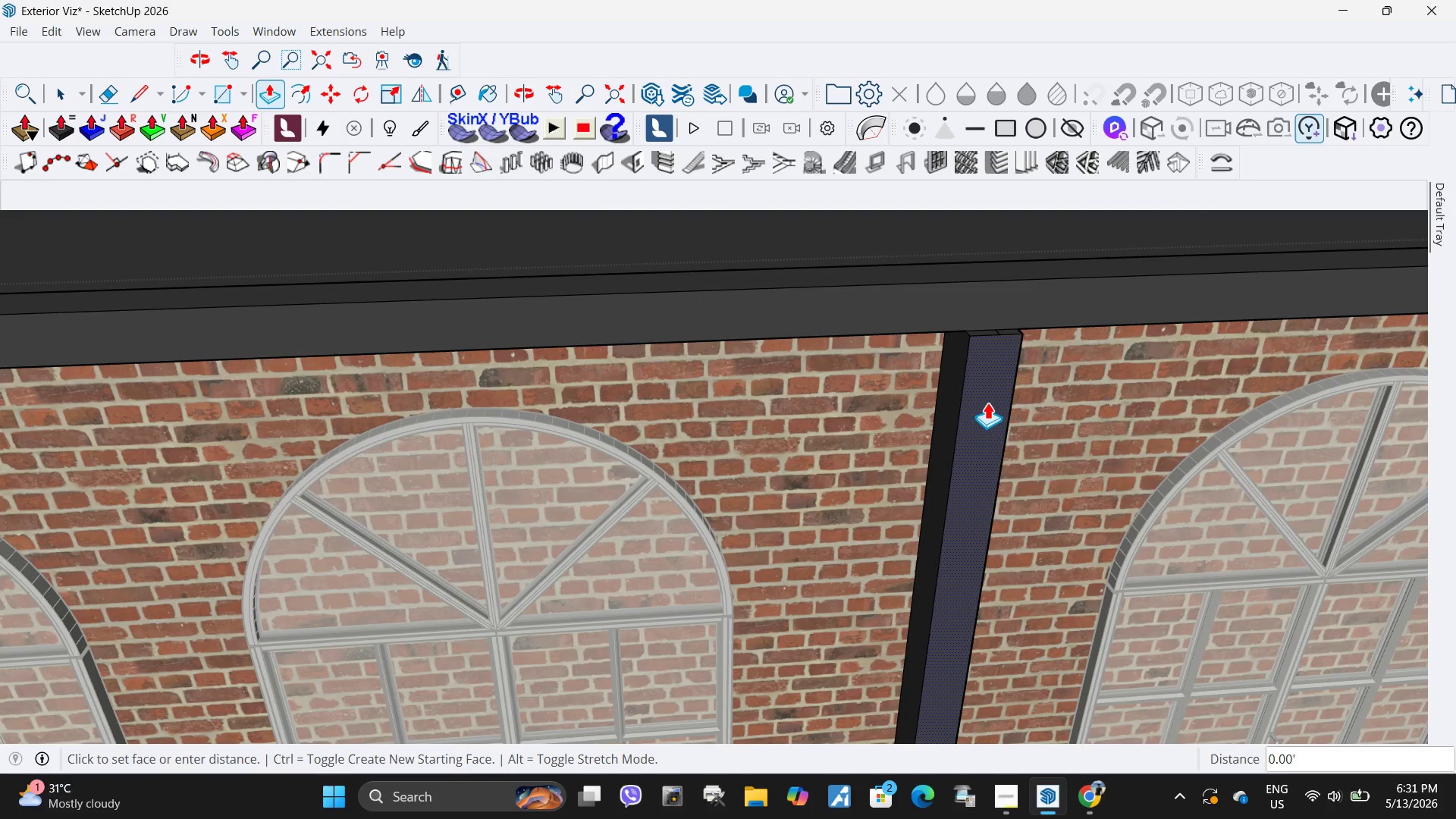 
left_click([987, 402])
 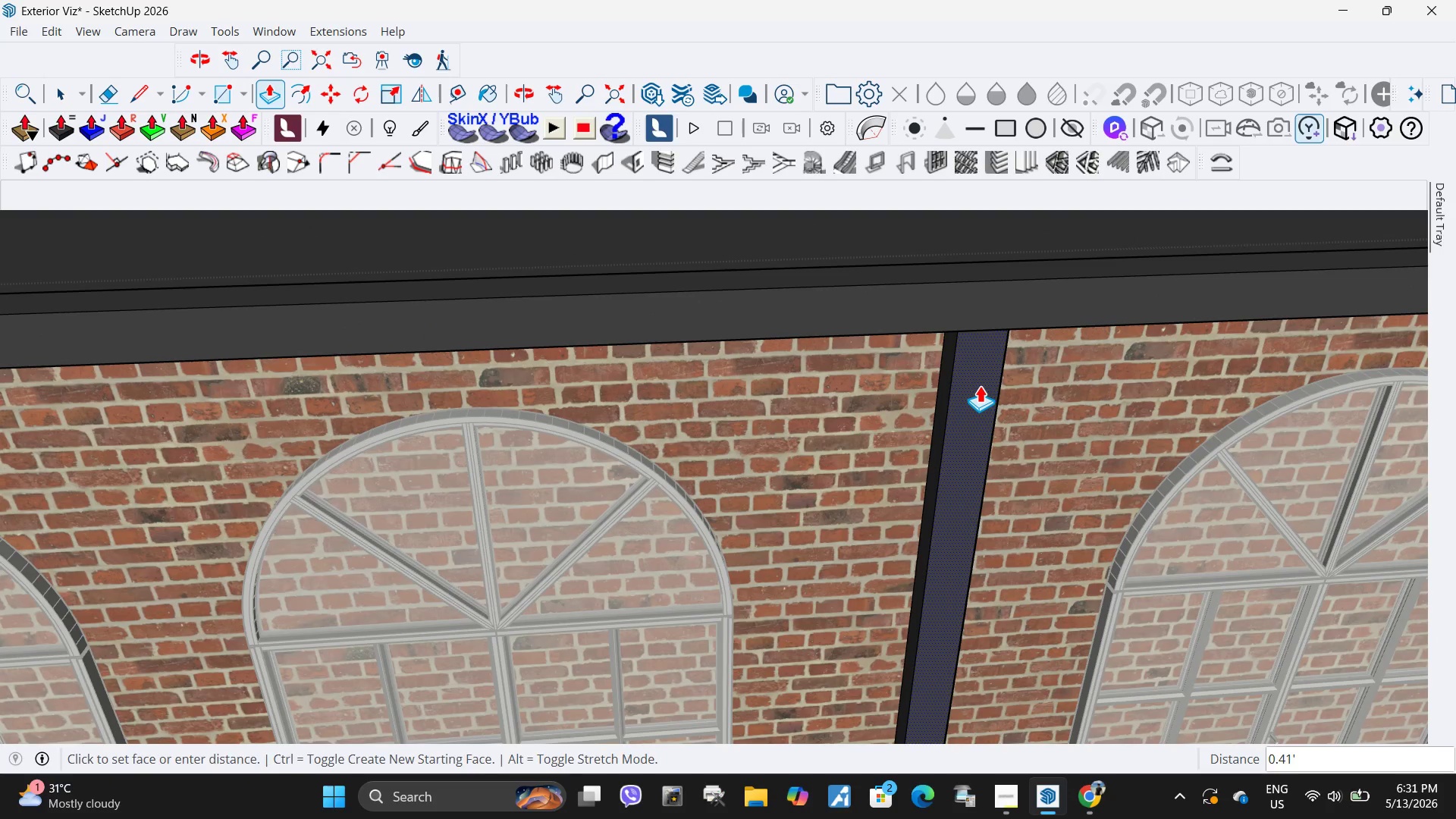 
left_click([980, 385])
 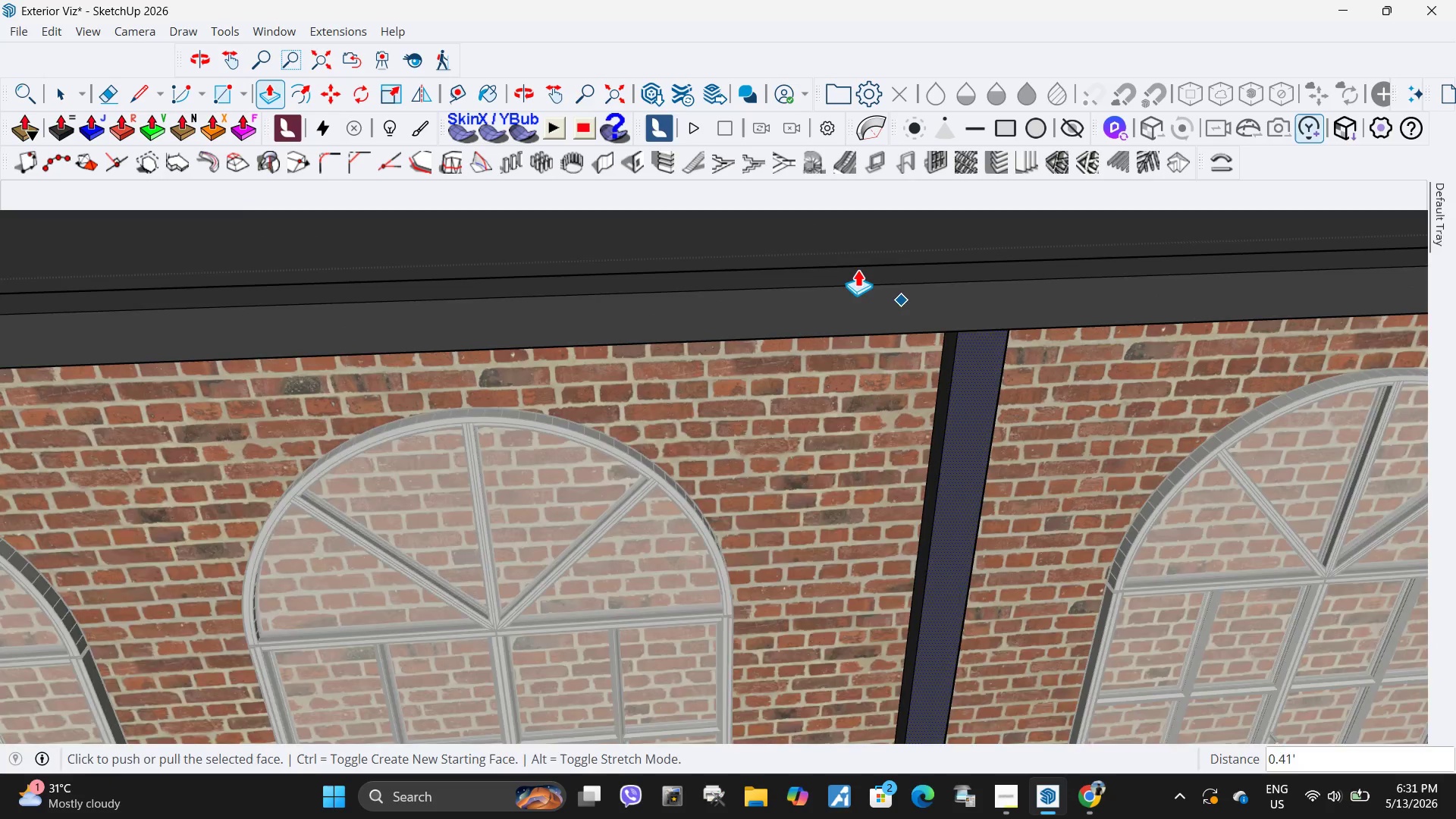 
key(Space)
 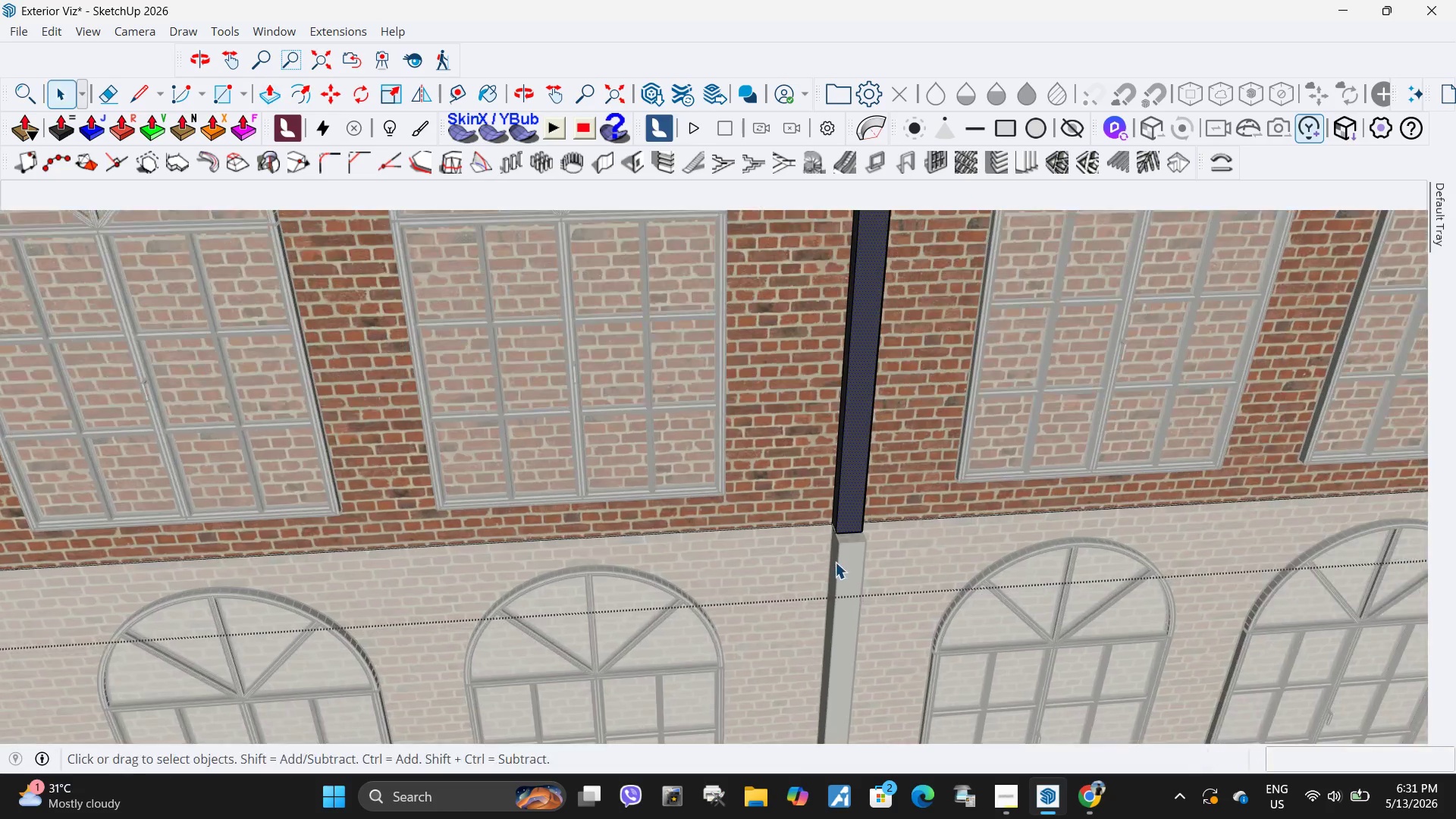 
key(Escape)
 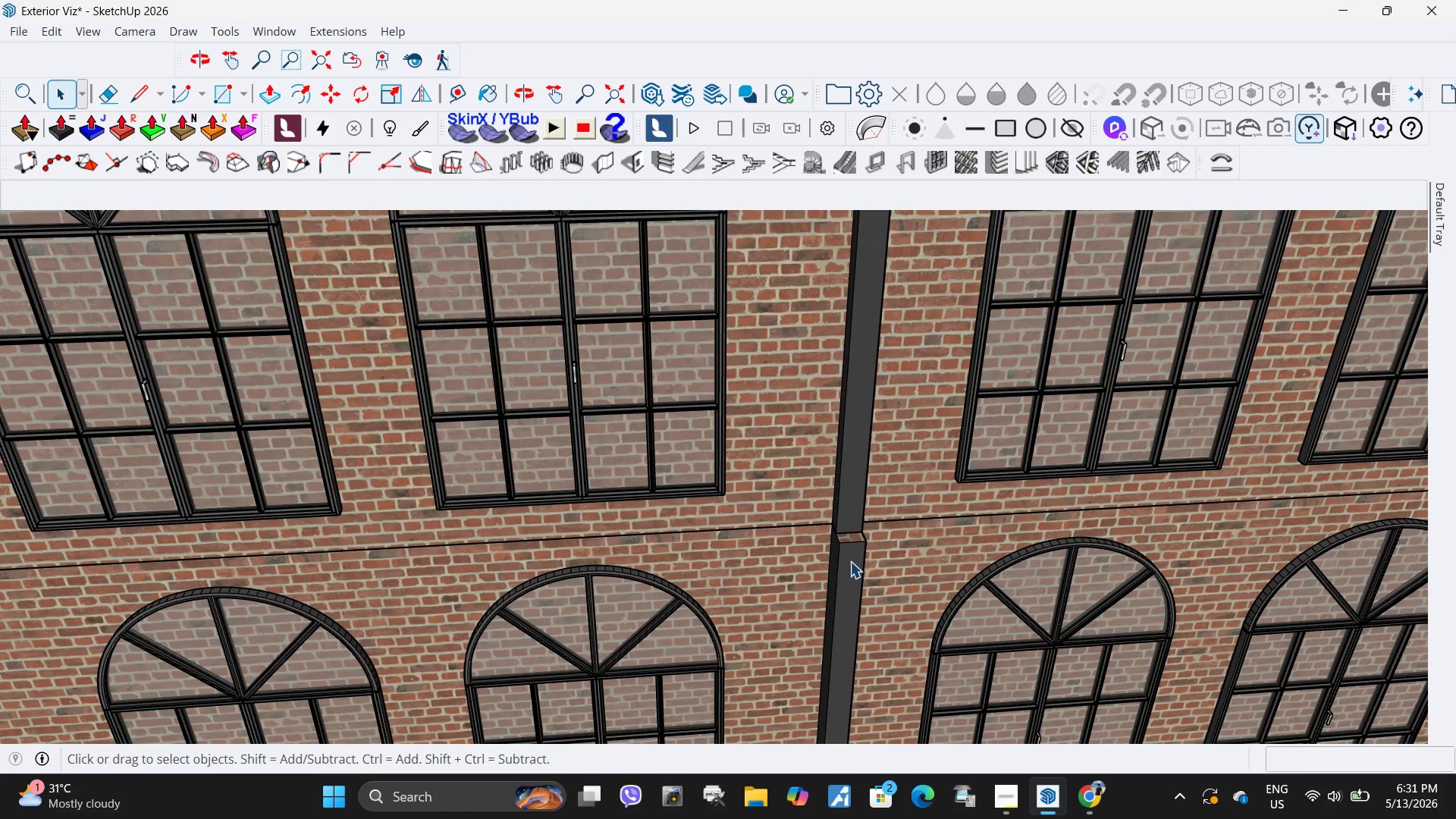 
left_click([850, 561])
 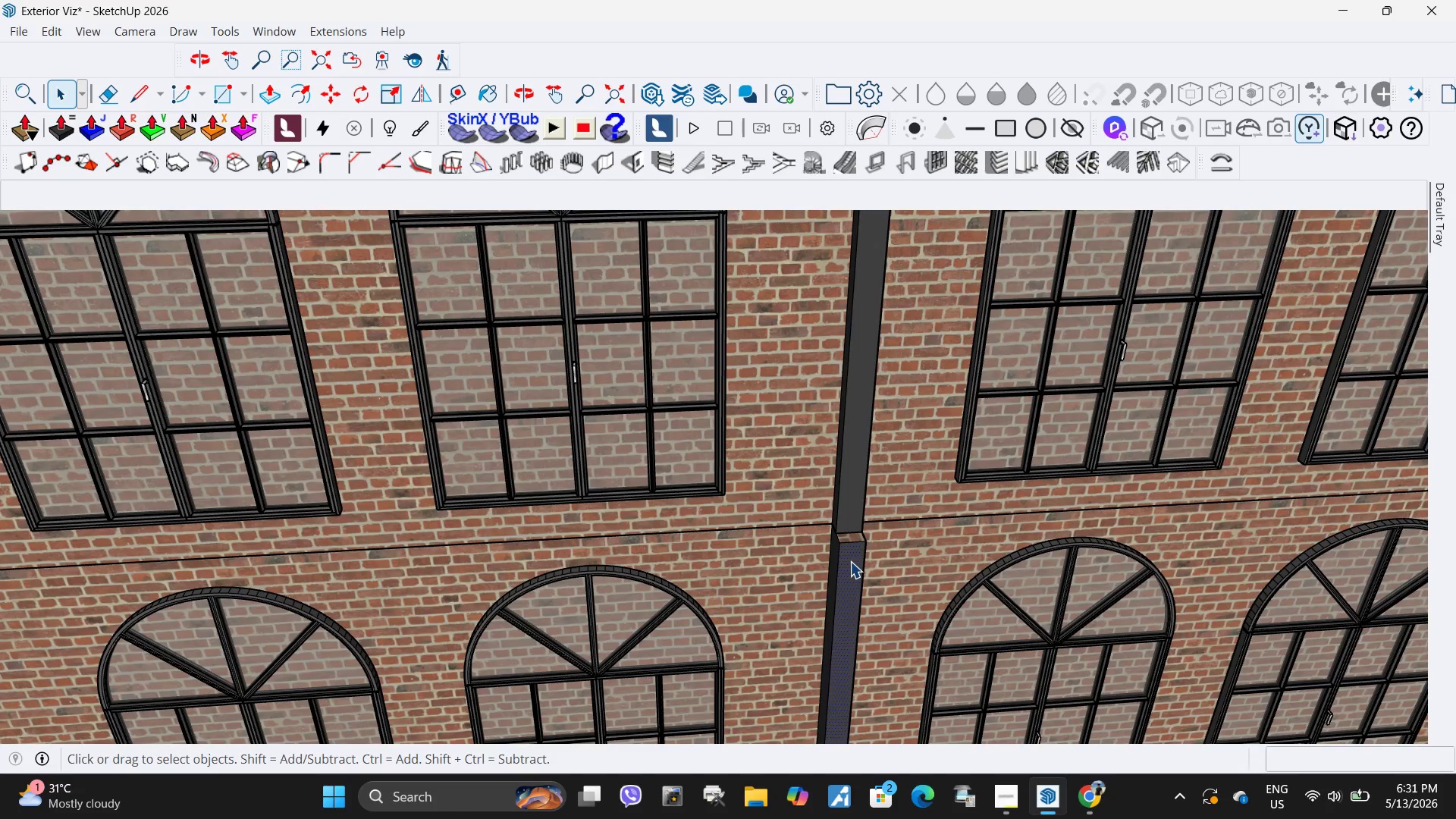 
scroll: coordinate [833, 573], scroll_direction: down, amount: 5.0
 